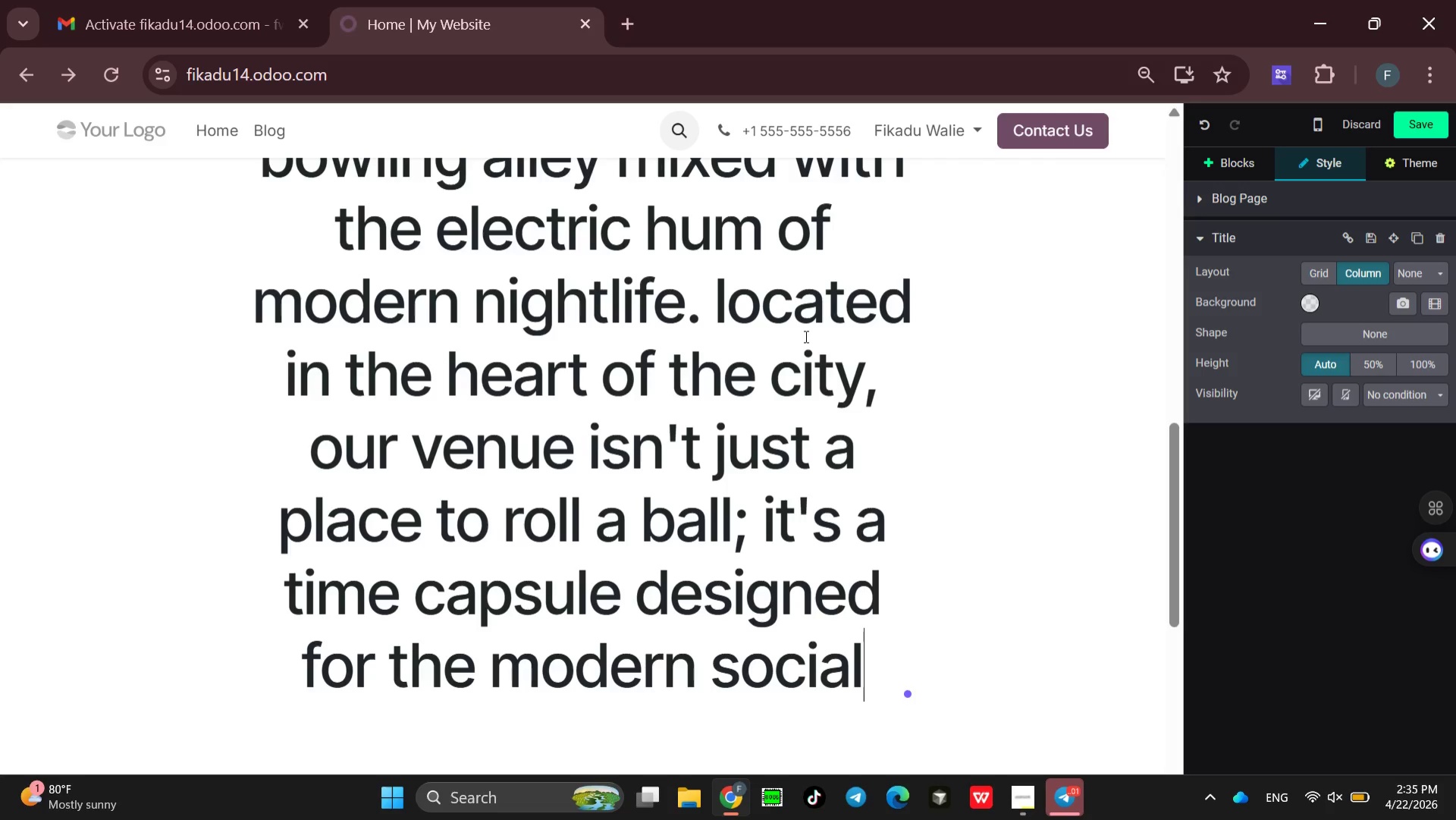 
wait(12.42)
 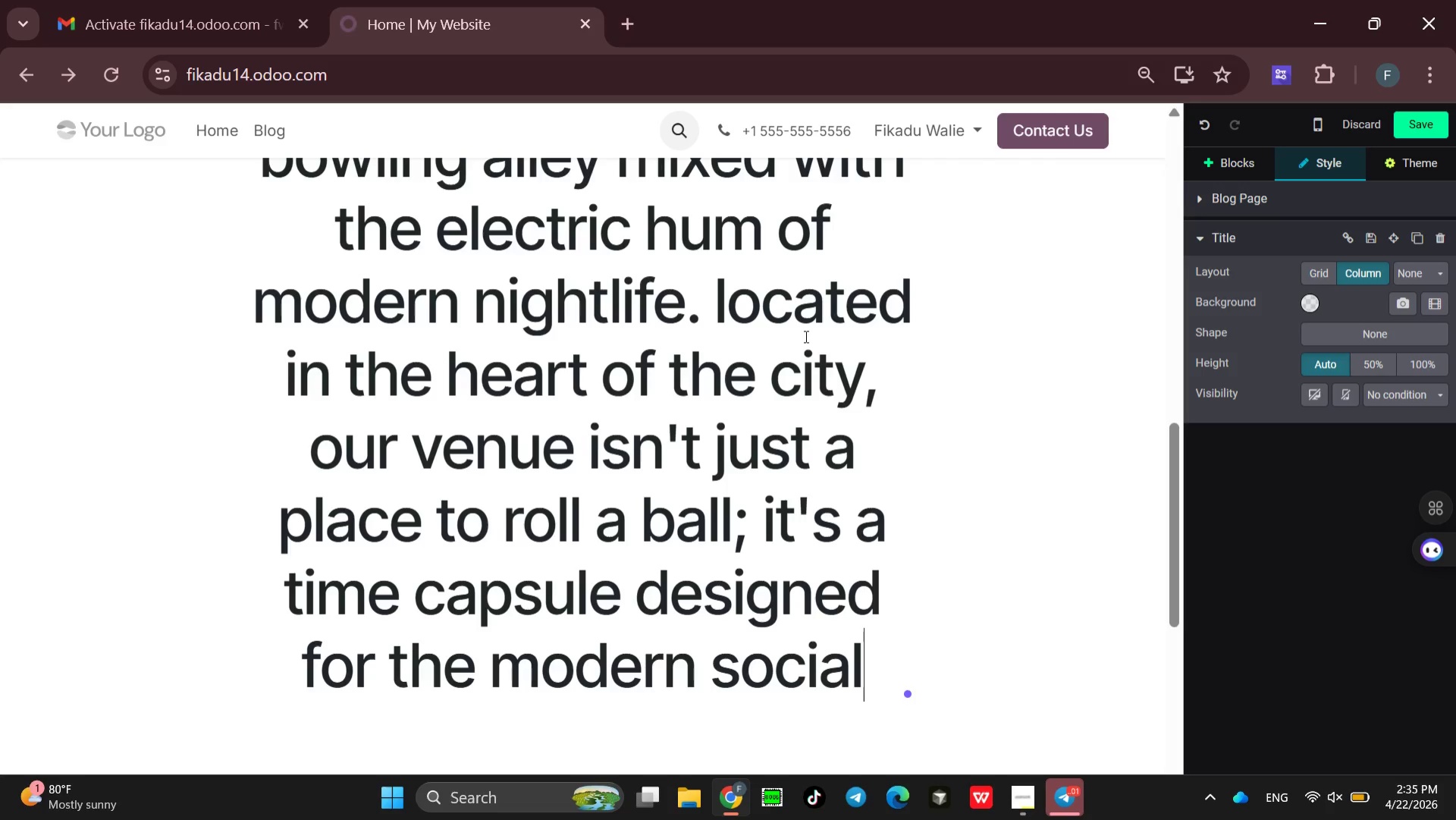 
type(ite )
key(Backspace)
type(. )
 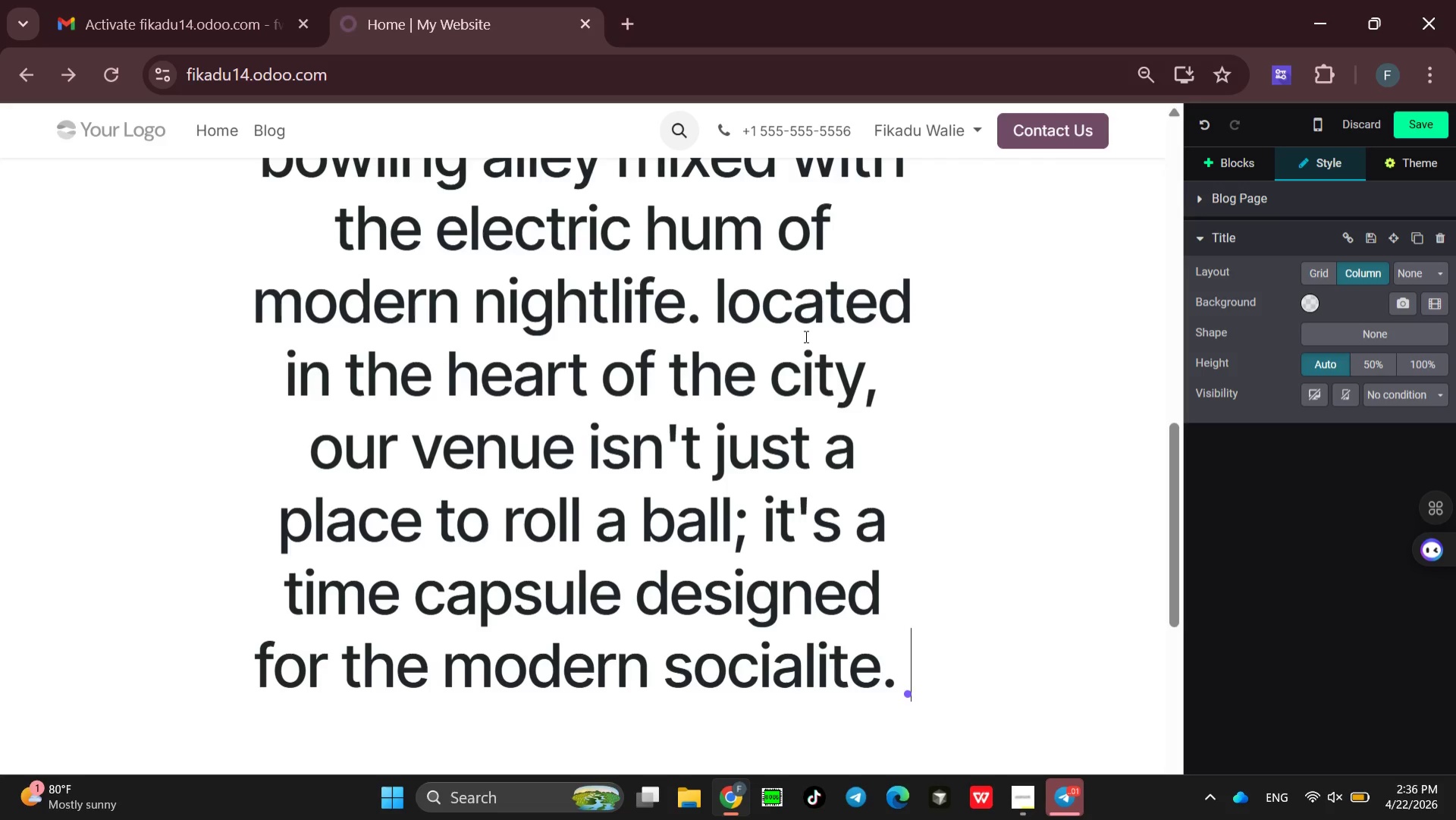 
type(thi)
 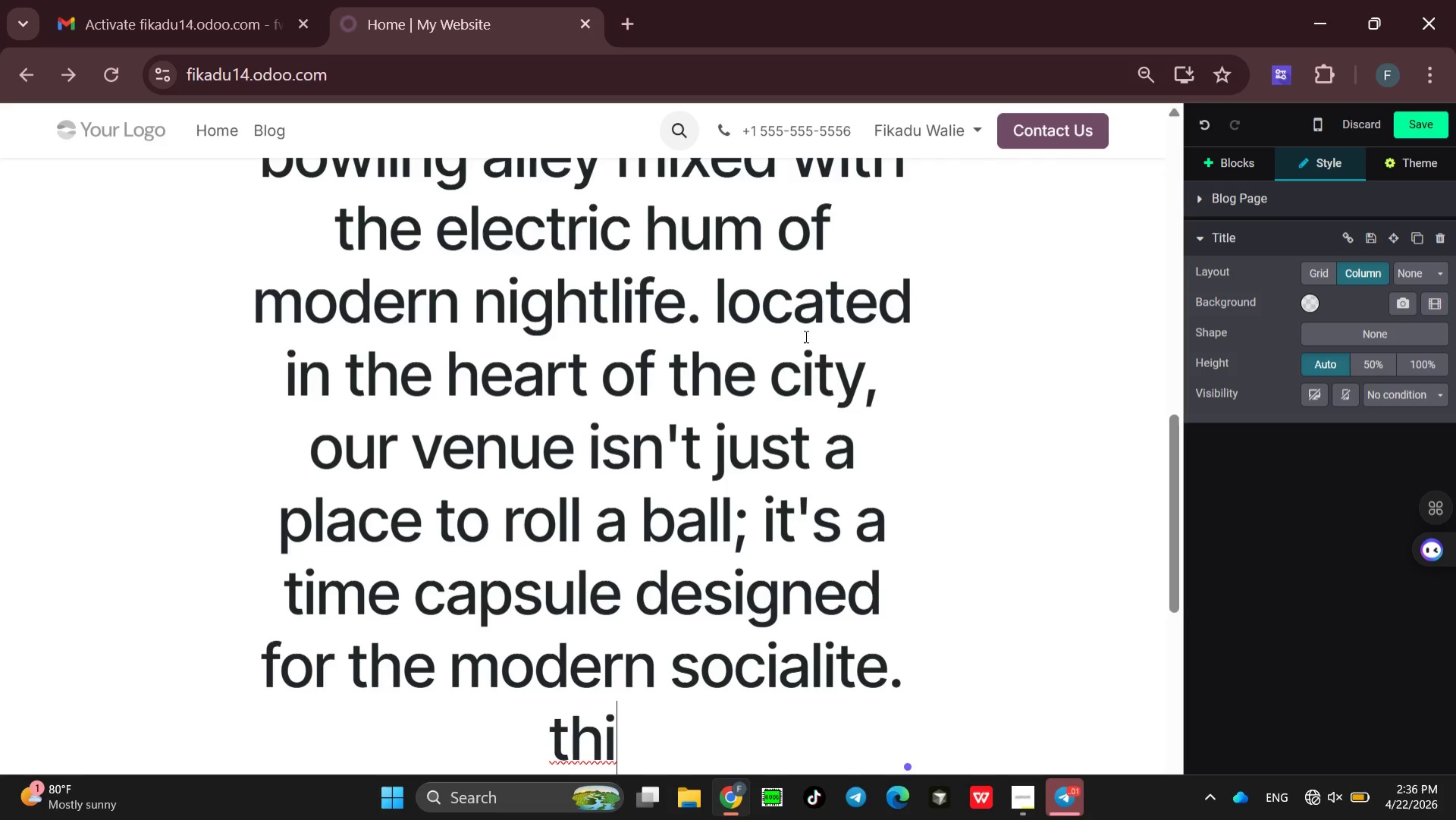 
type(nk vintaf)
key(Backspace)
type(ge a)
 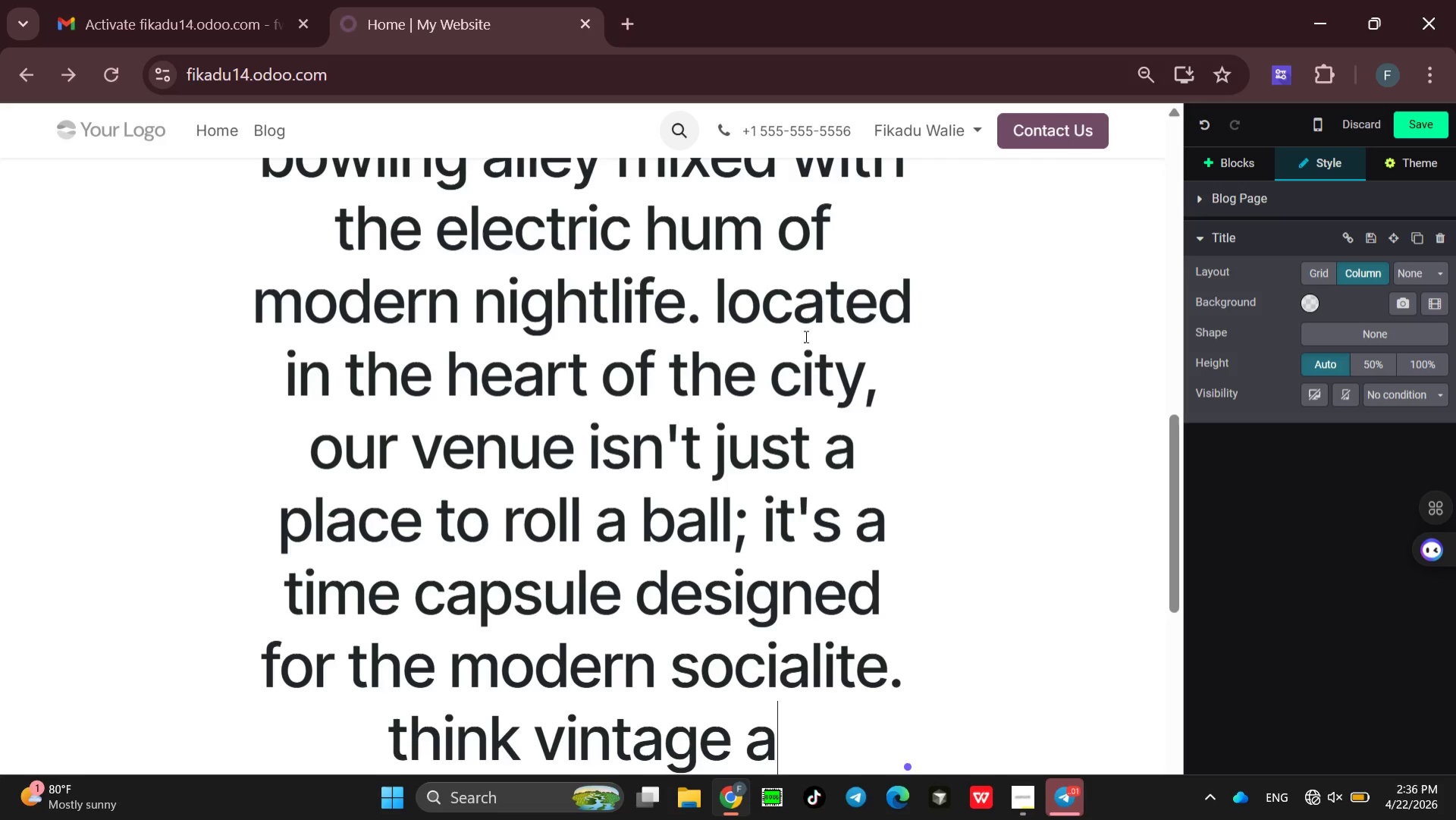 
wait(5.64)
 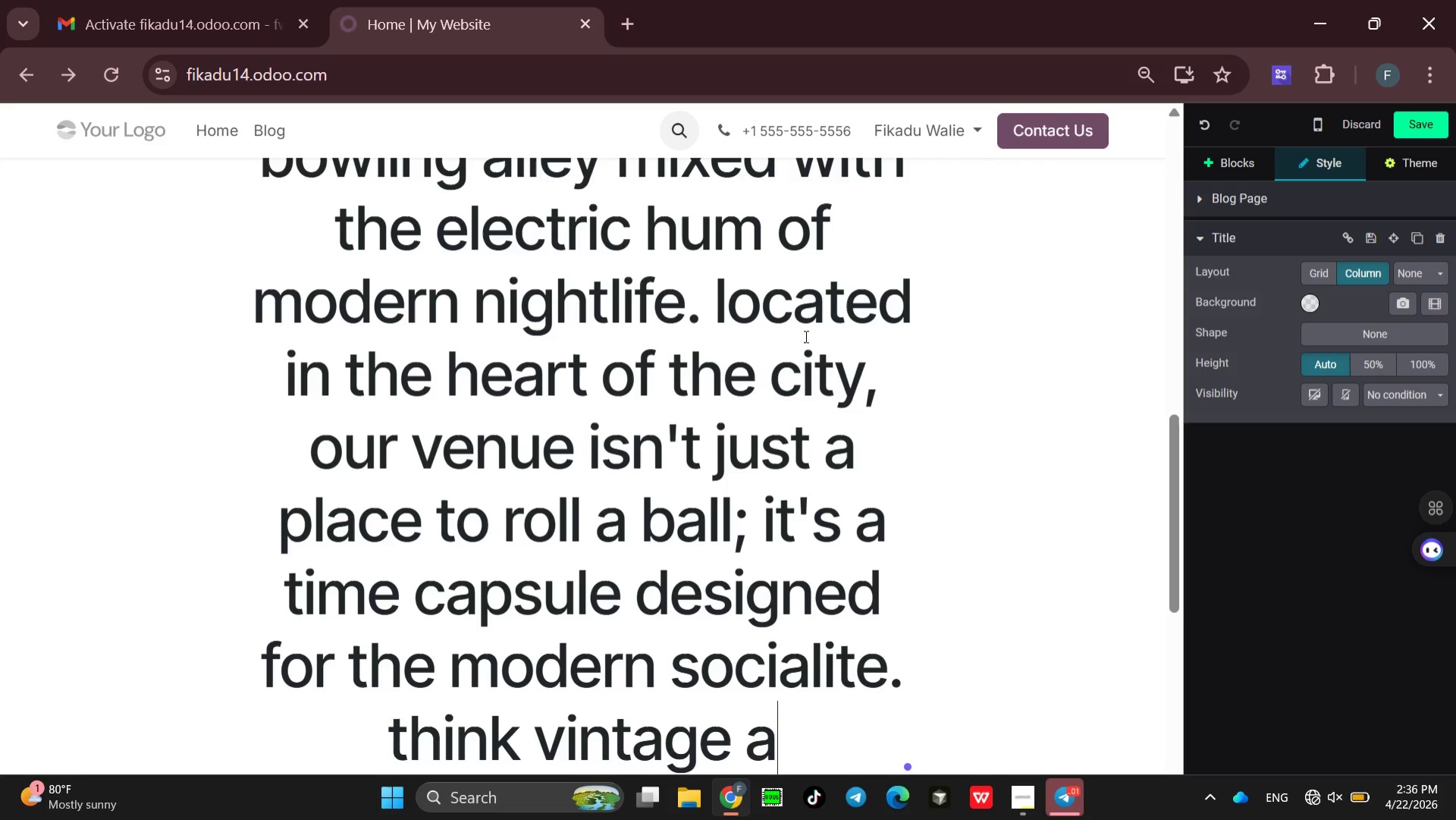 
type(rcade)
 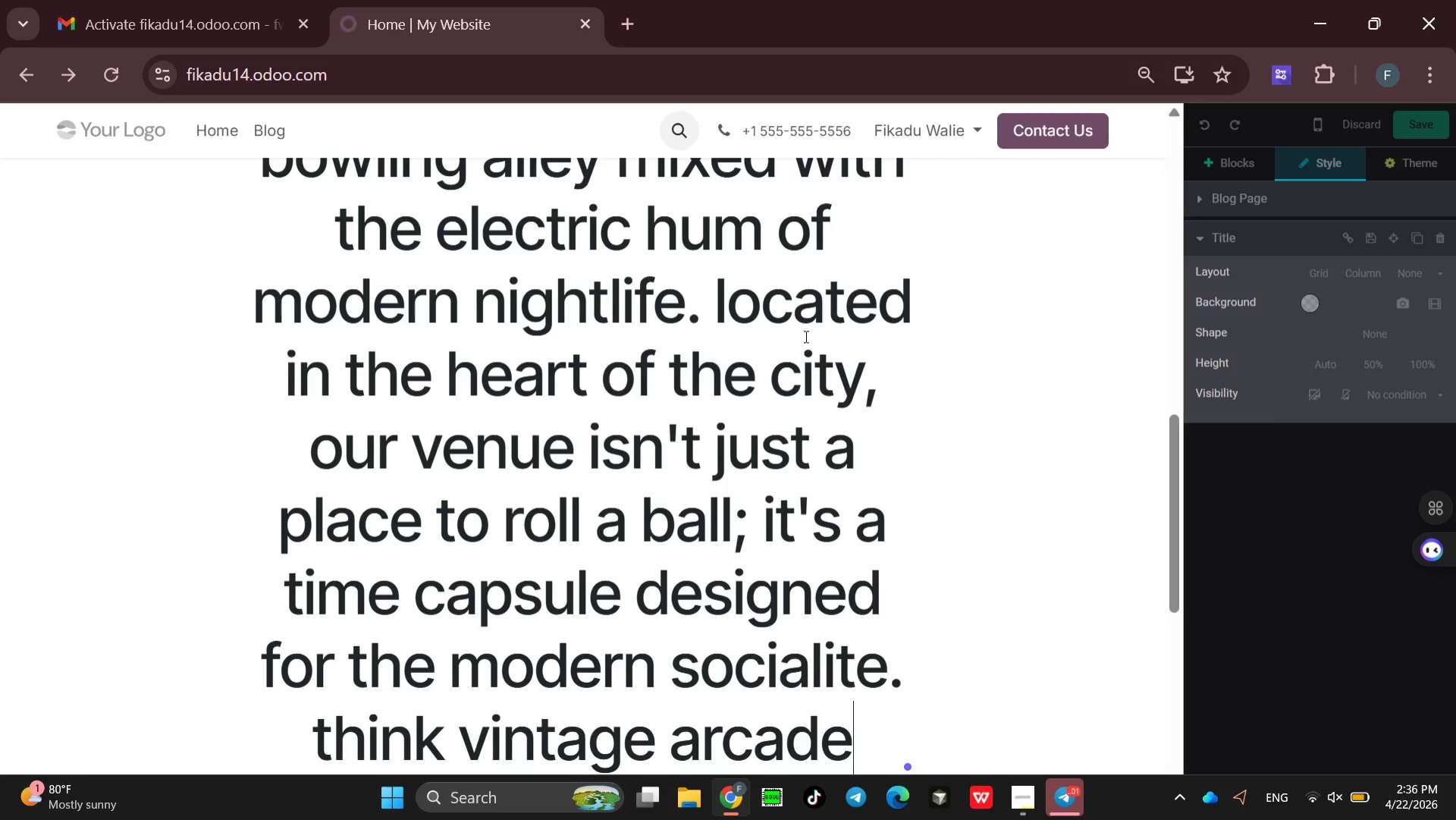 
wait(27.98)
 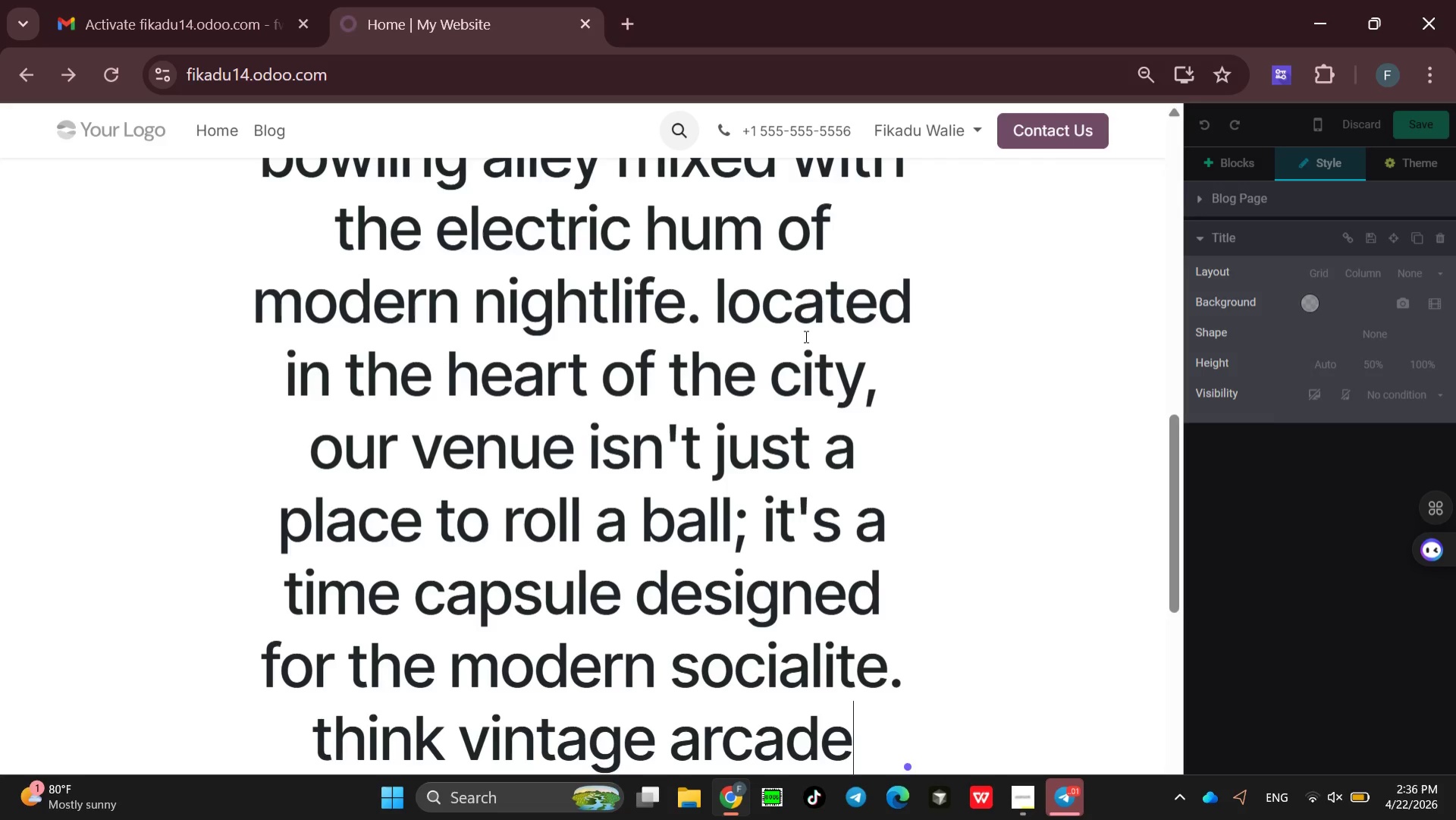 
type( cabinet)
 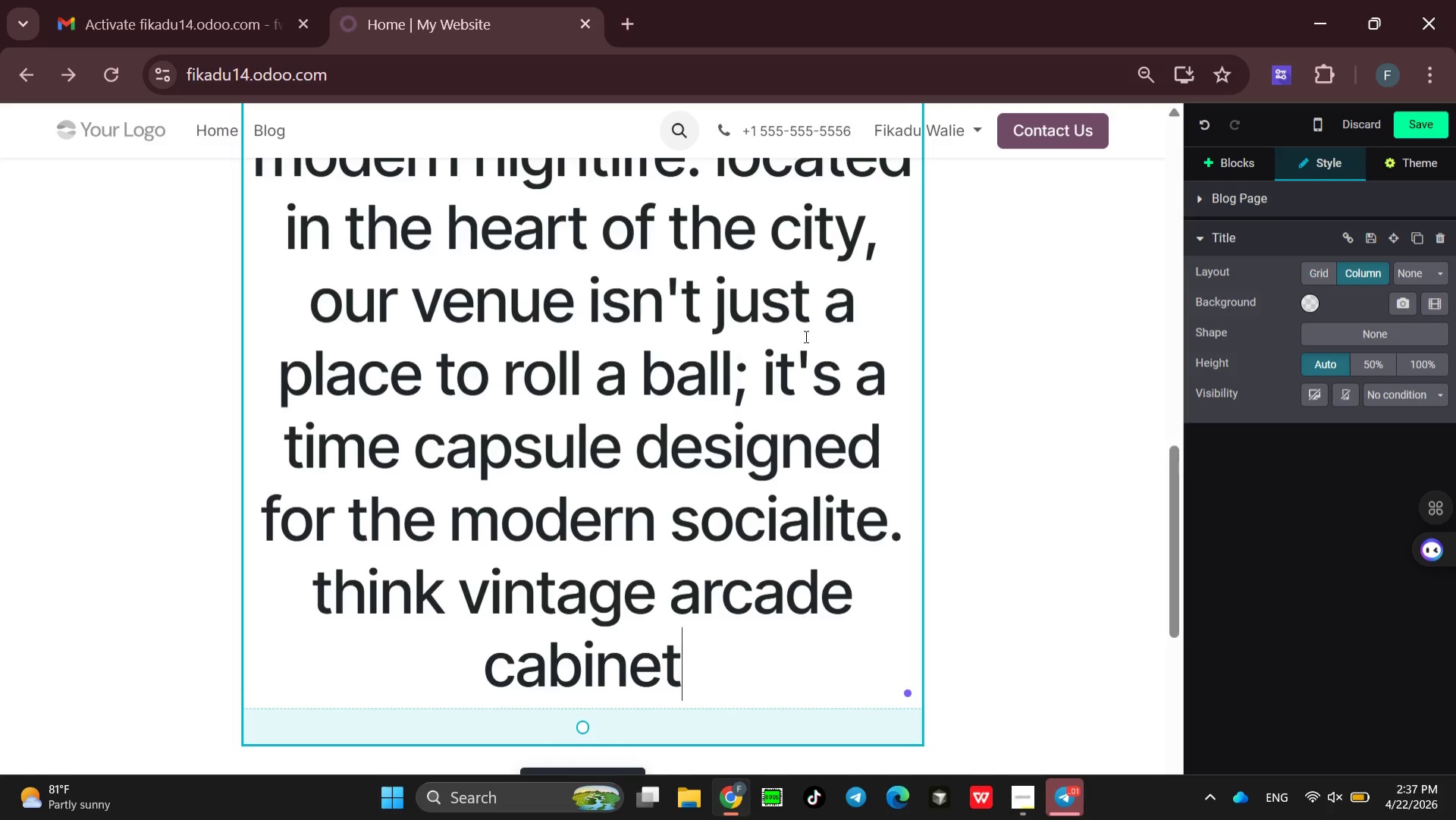 
wait(15.78)
 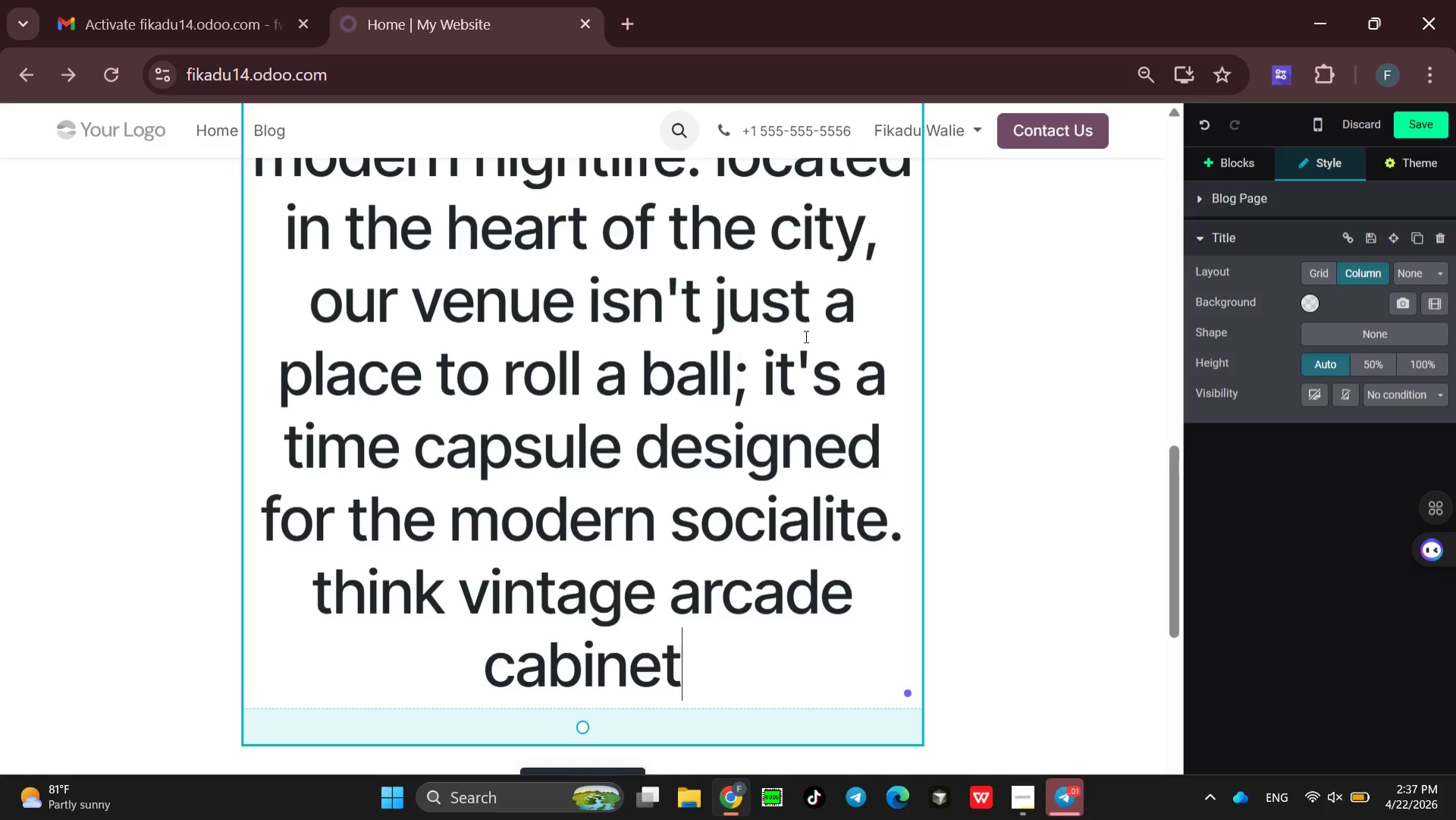 
key(S)
 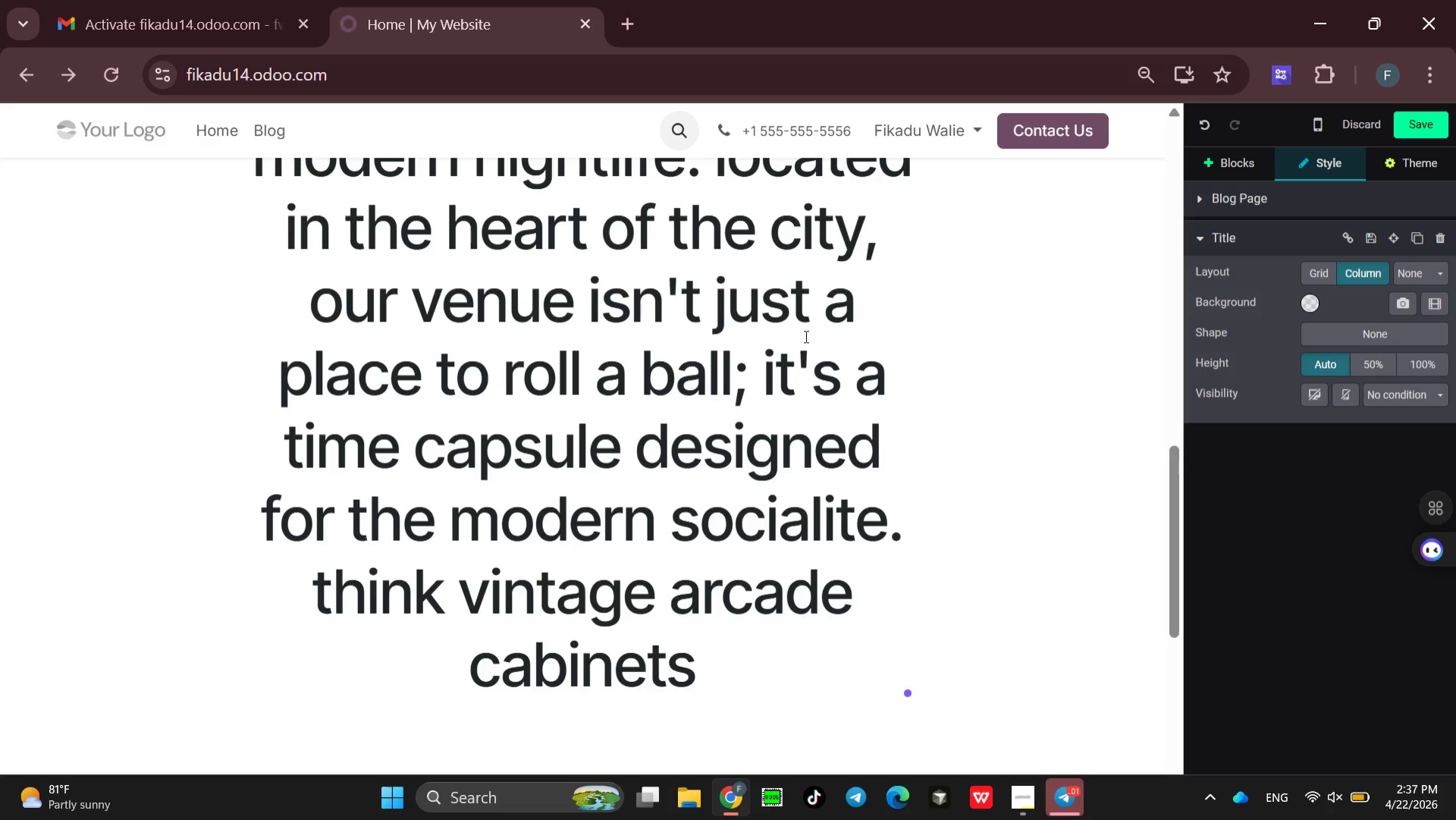 
key(Comma)
 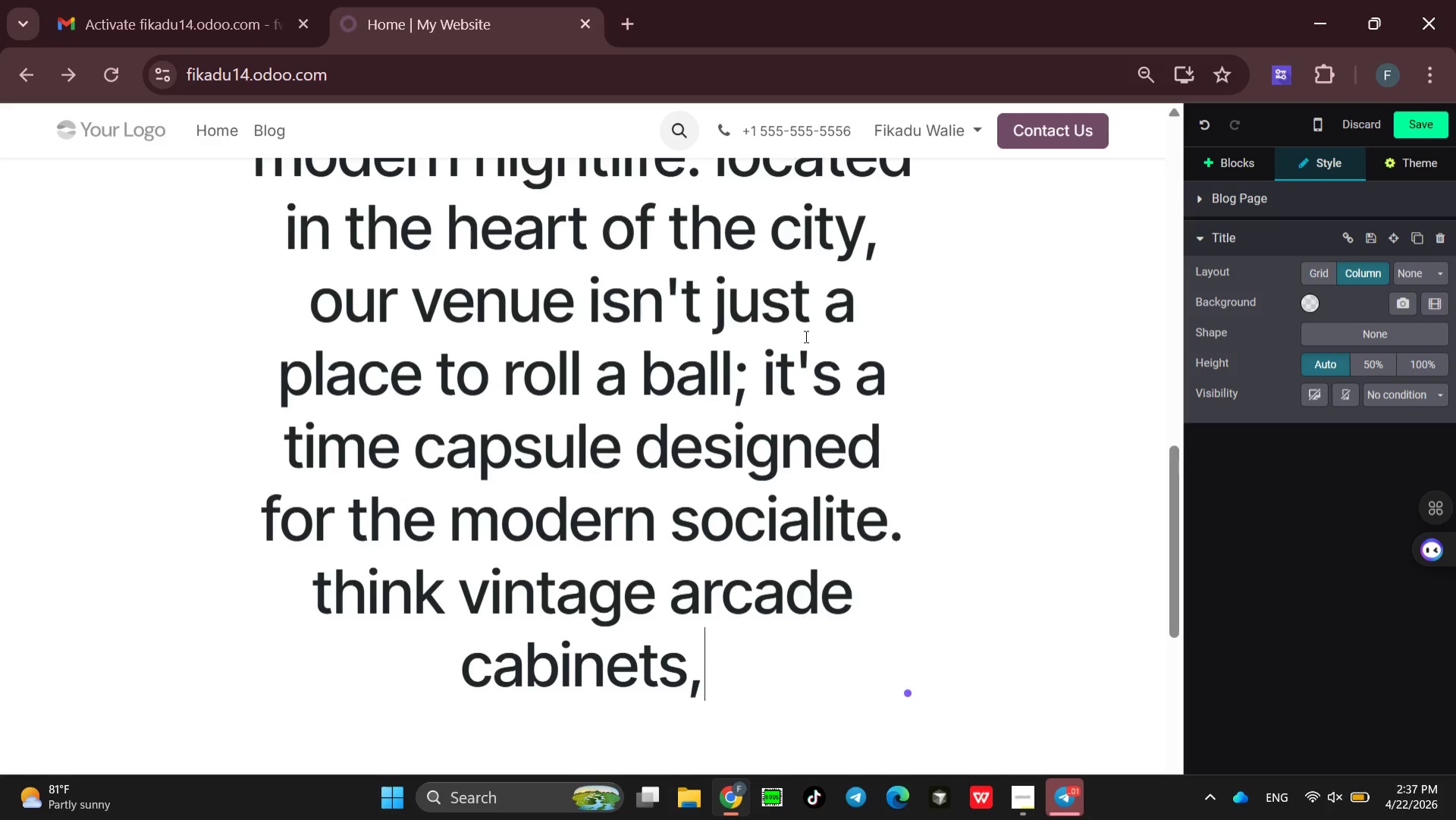 
key(Space)
 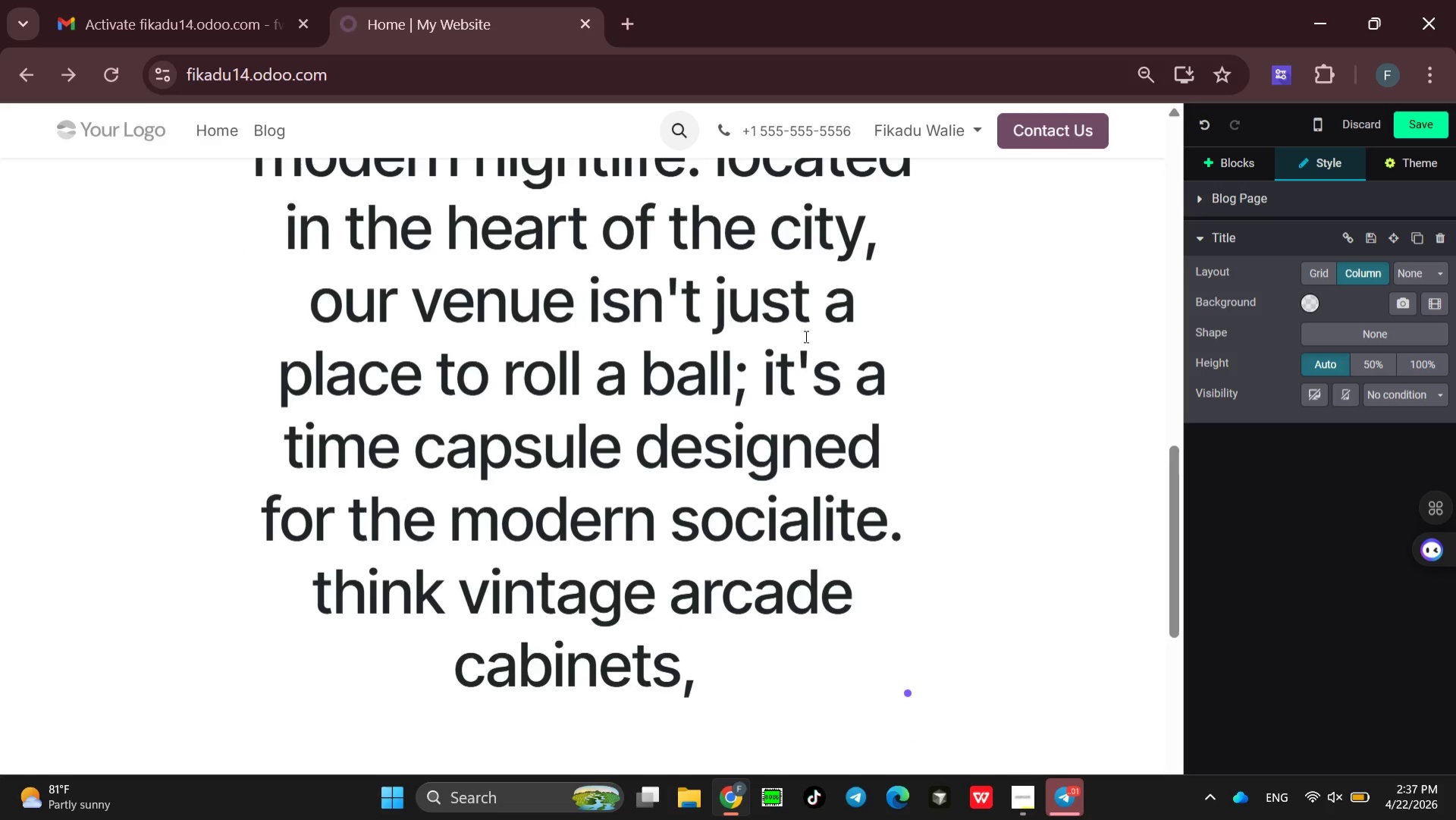 
type(custem )
 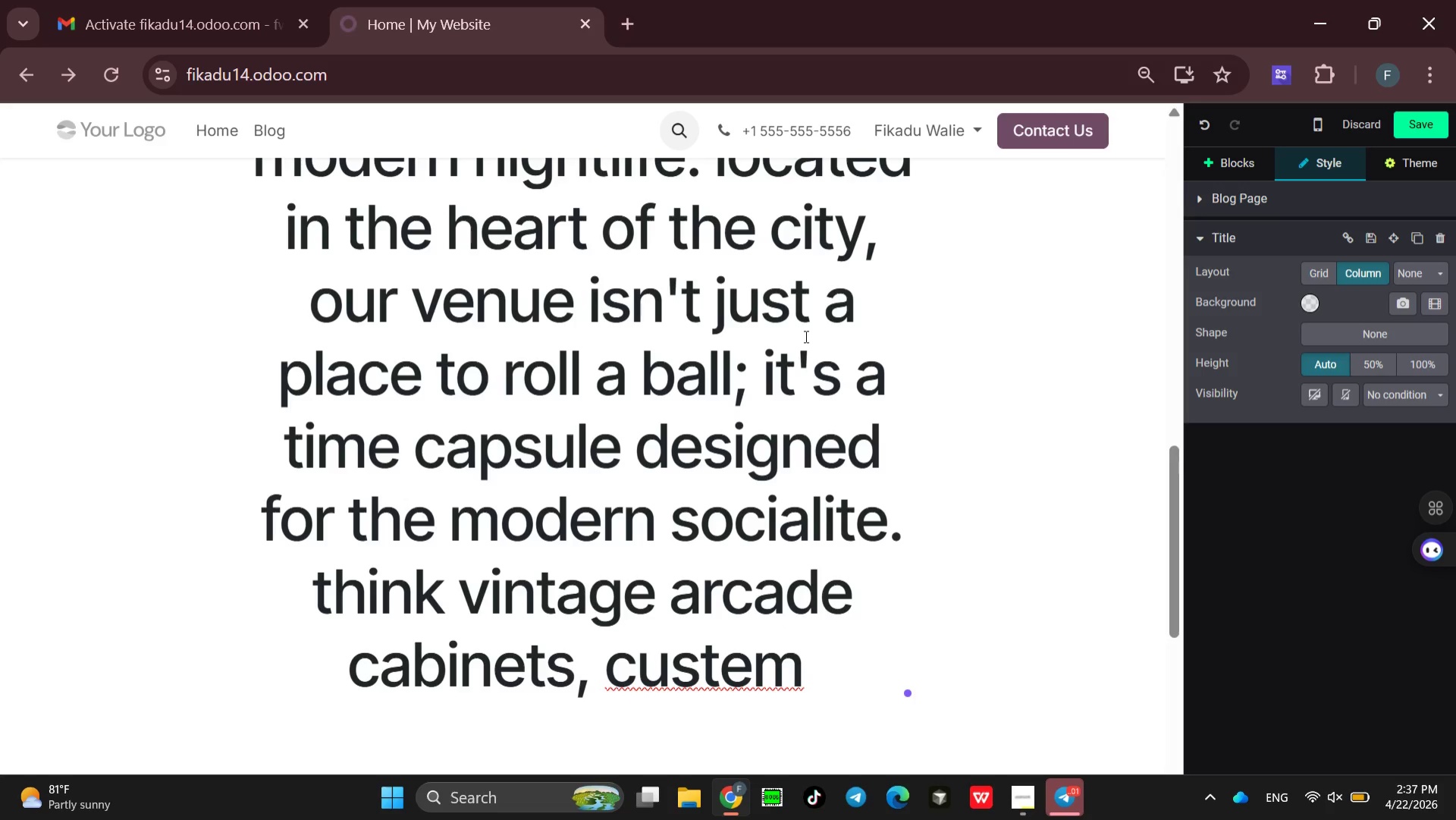 
key(Backspace)
key(Backspace)
key(Backspace)
type(om neon signs)
 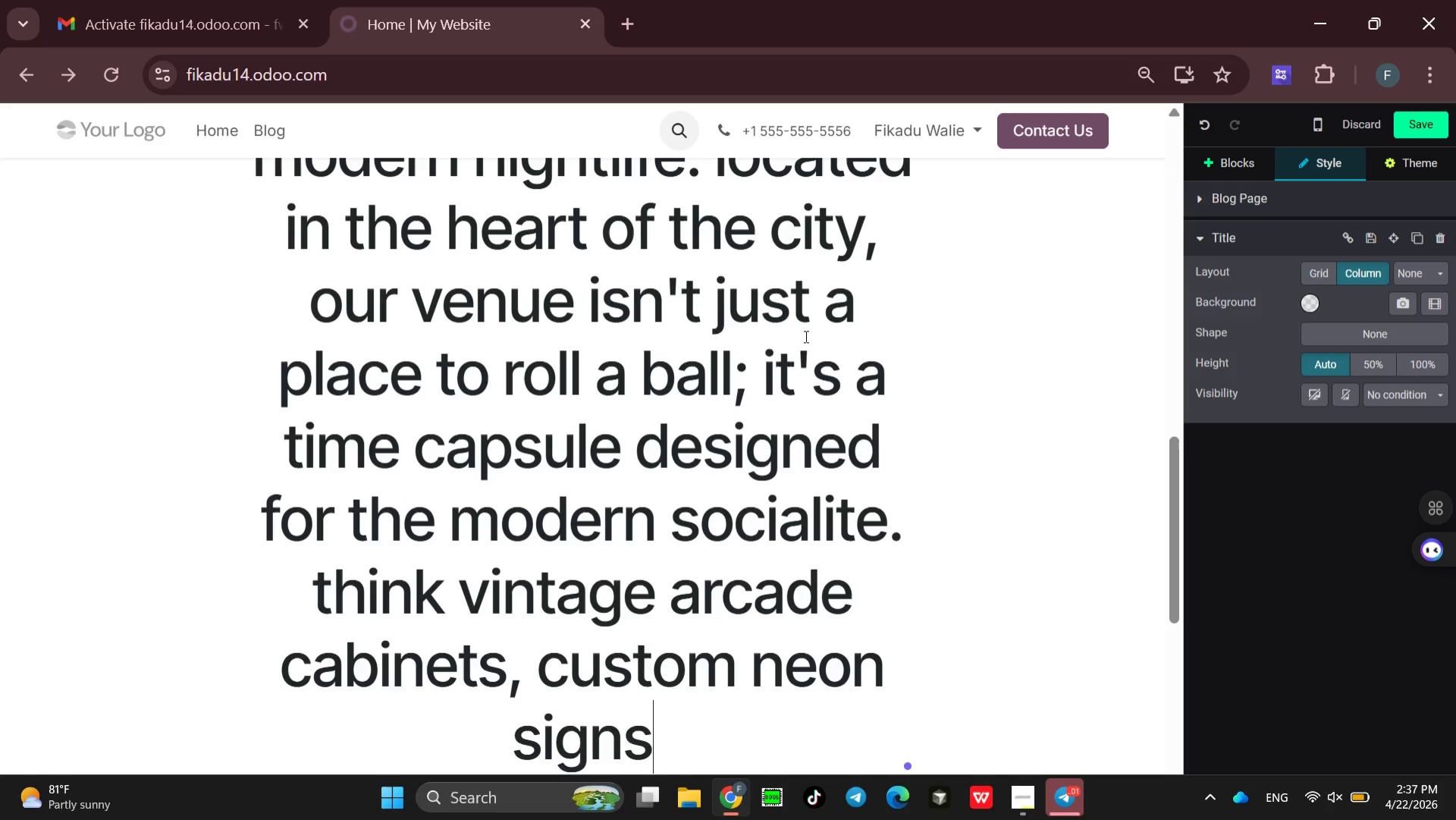 
type(, and a cock )
 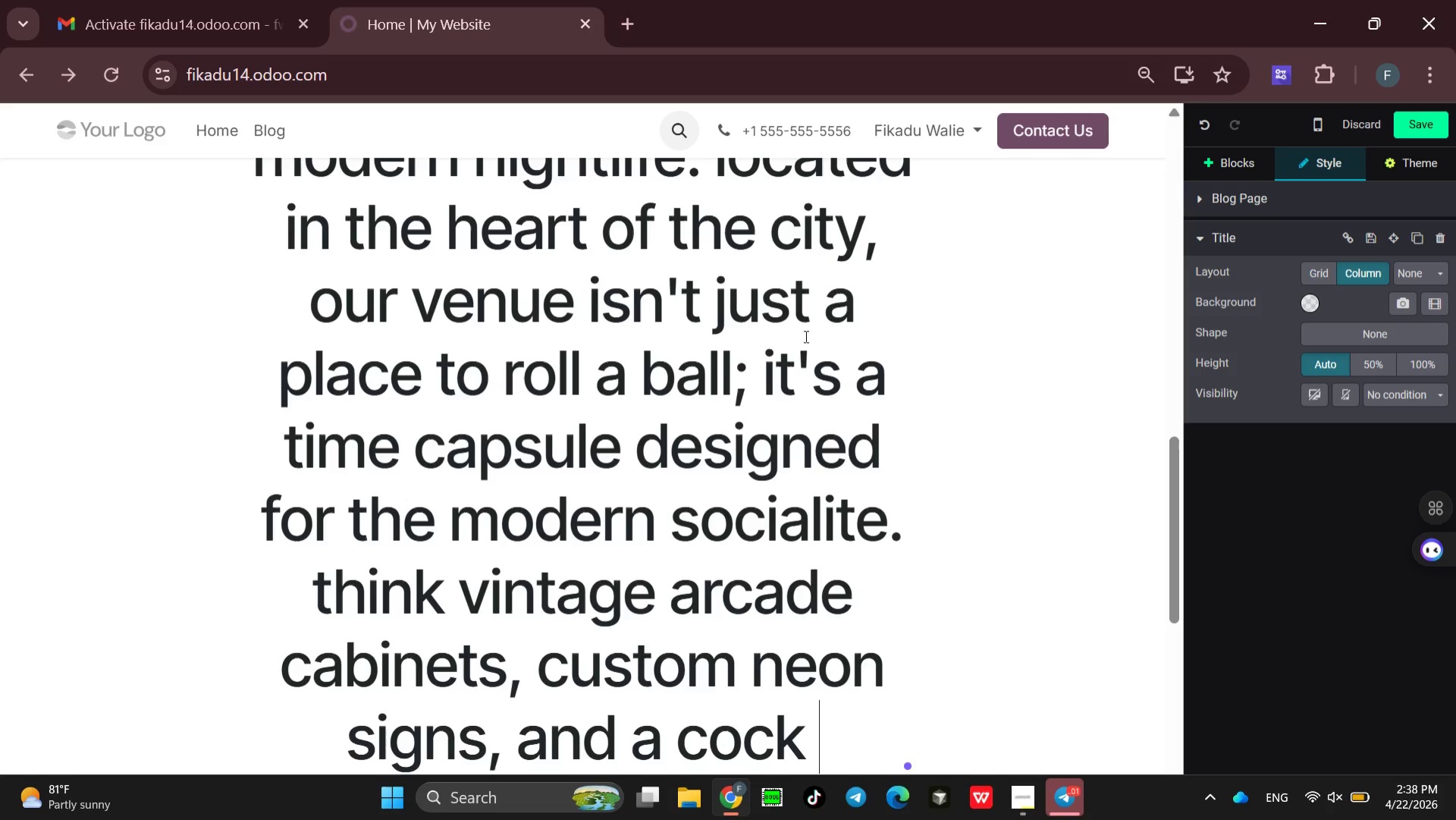 
wait(7.77)
 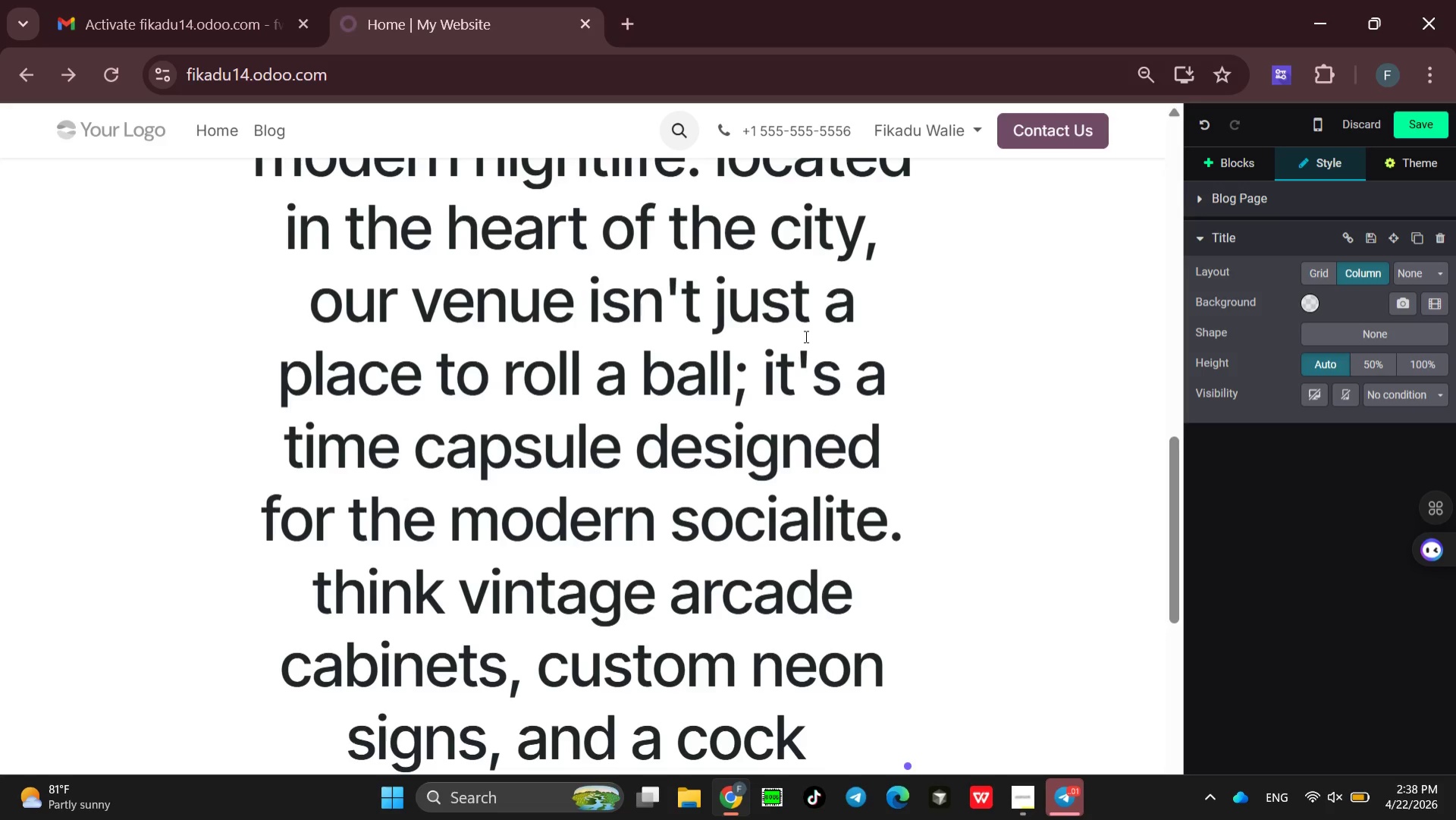 
key(Backspace)
type(tail )
 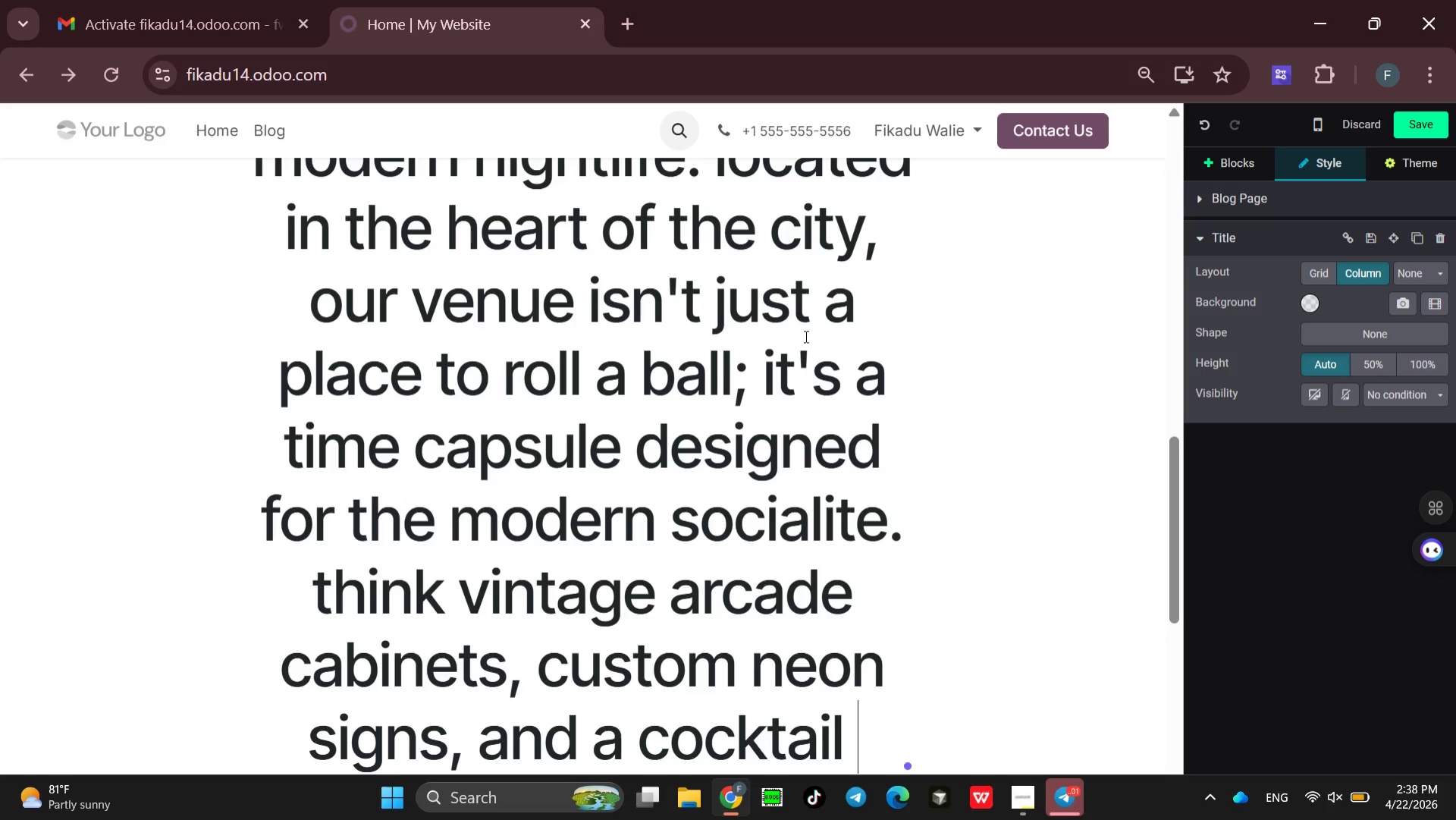 
type(menu )
 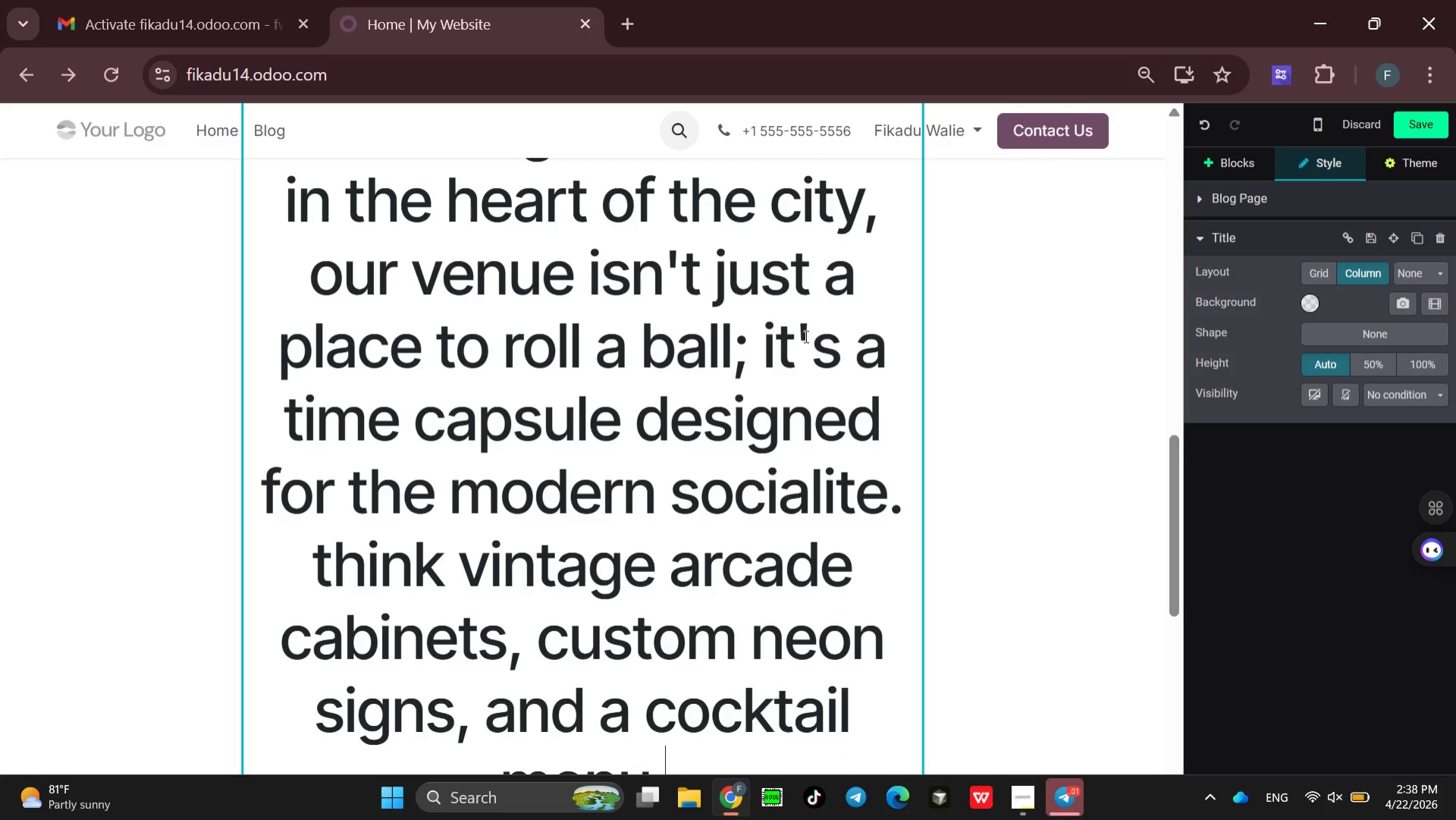 
type(that )
 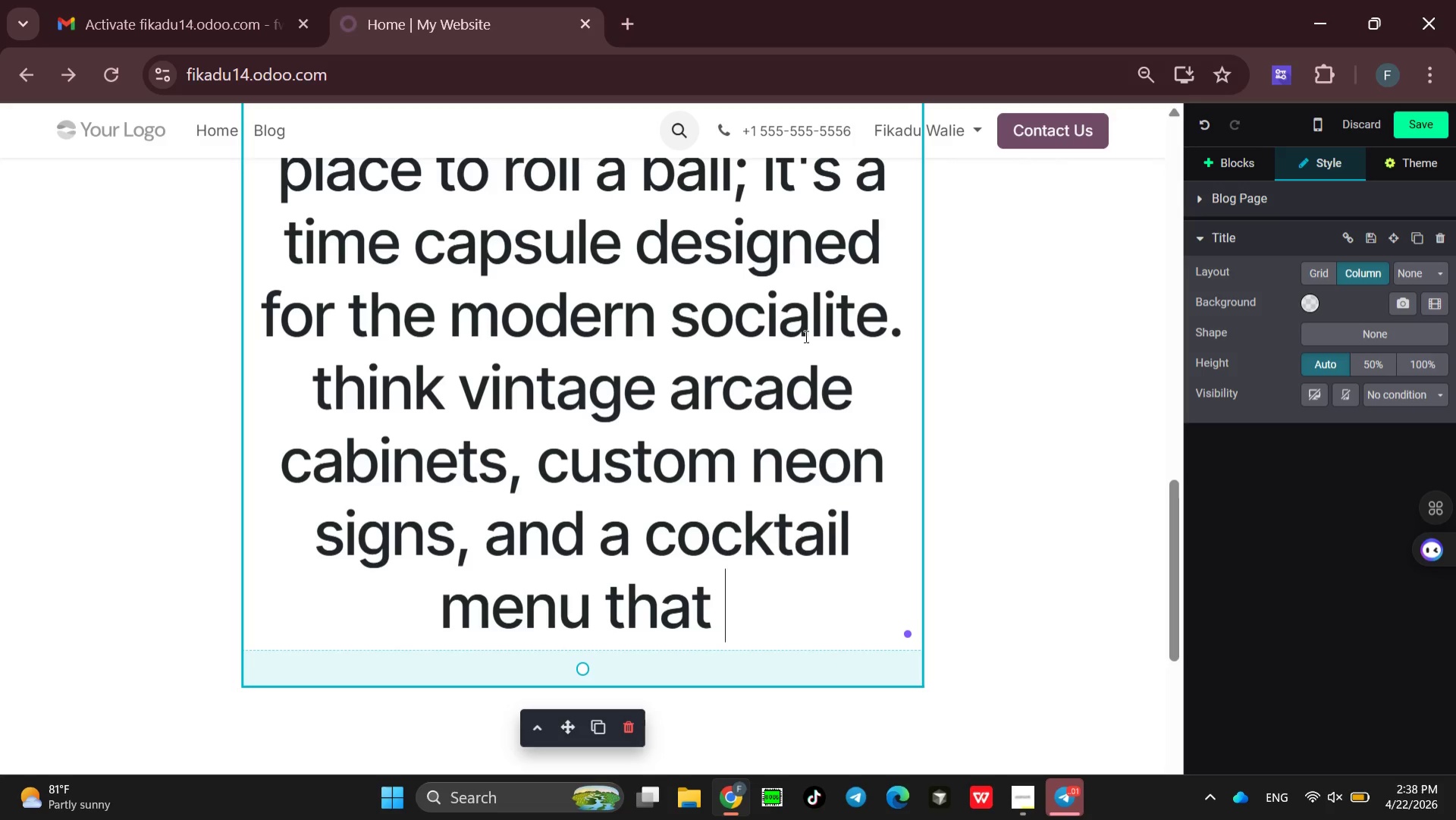 
type( would make don )
 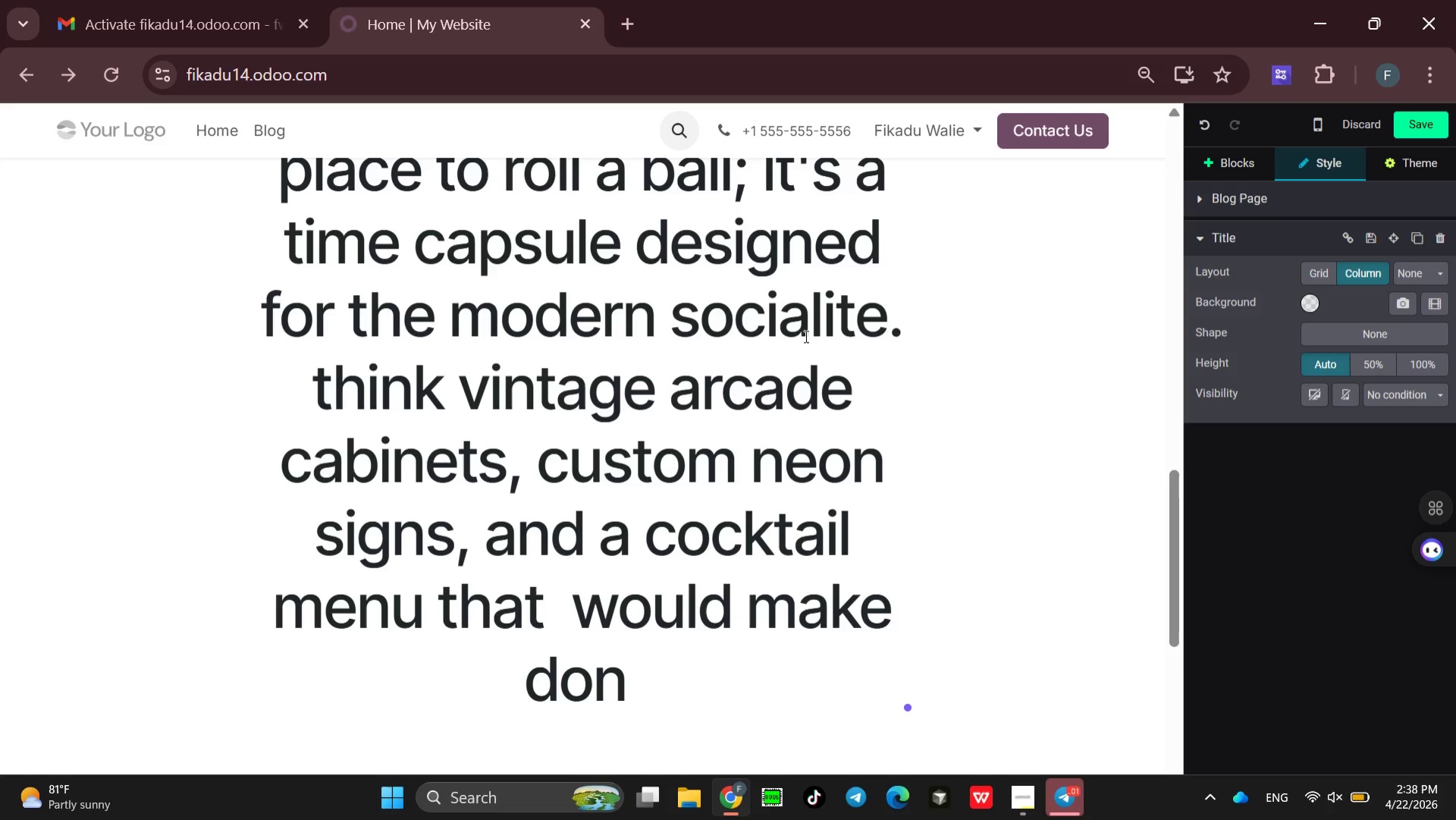 
wait(8.8)
 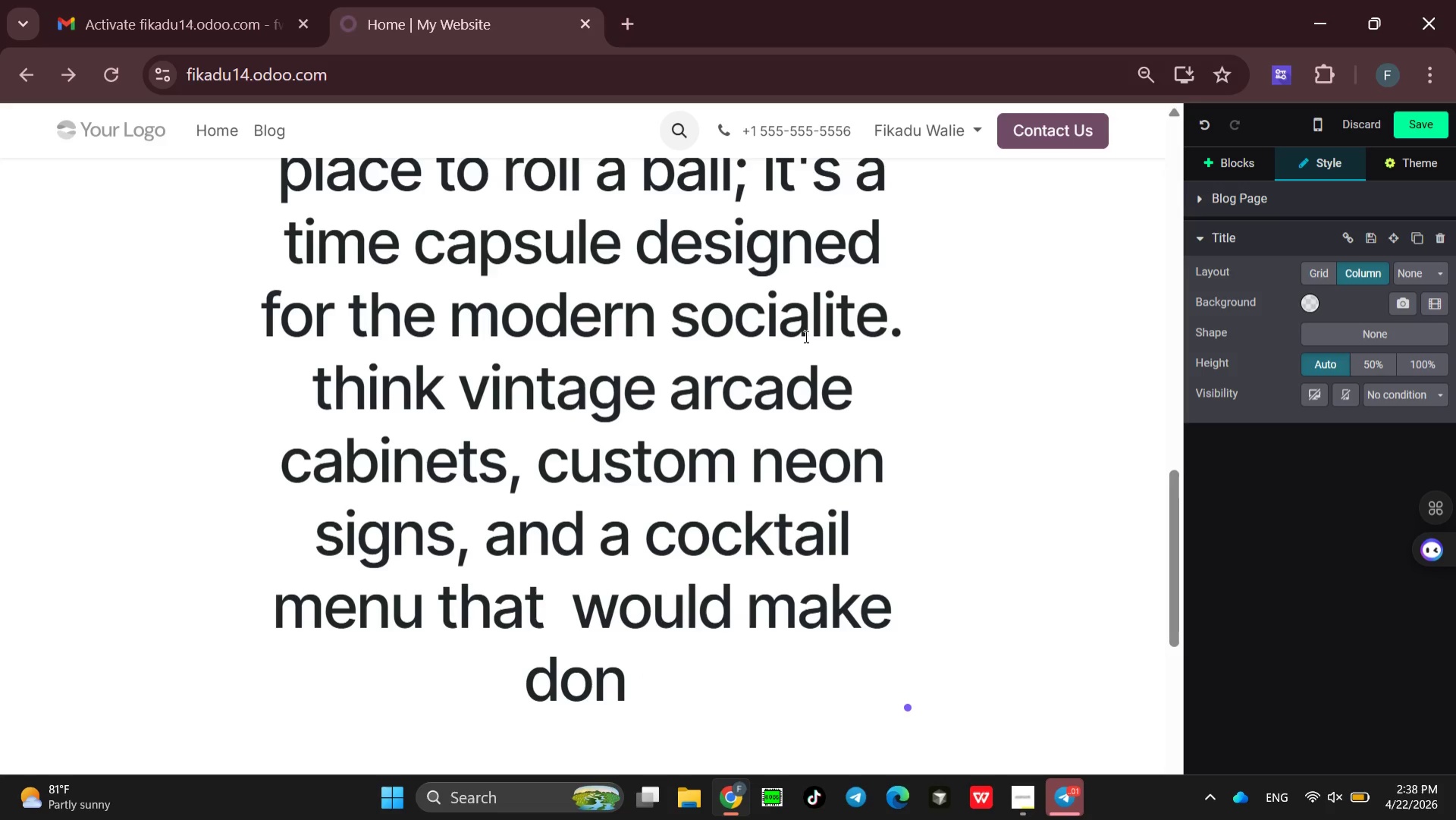 
type(draper )
 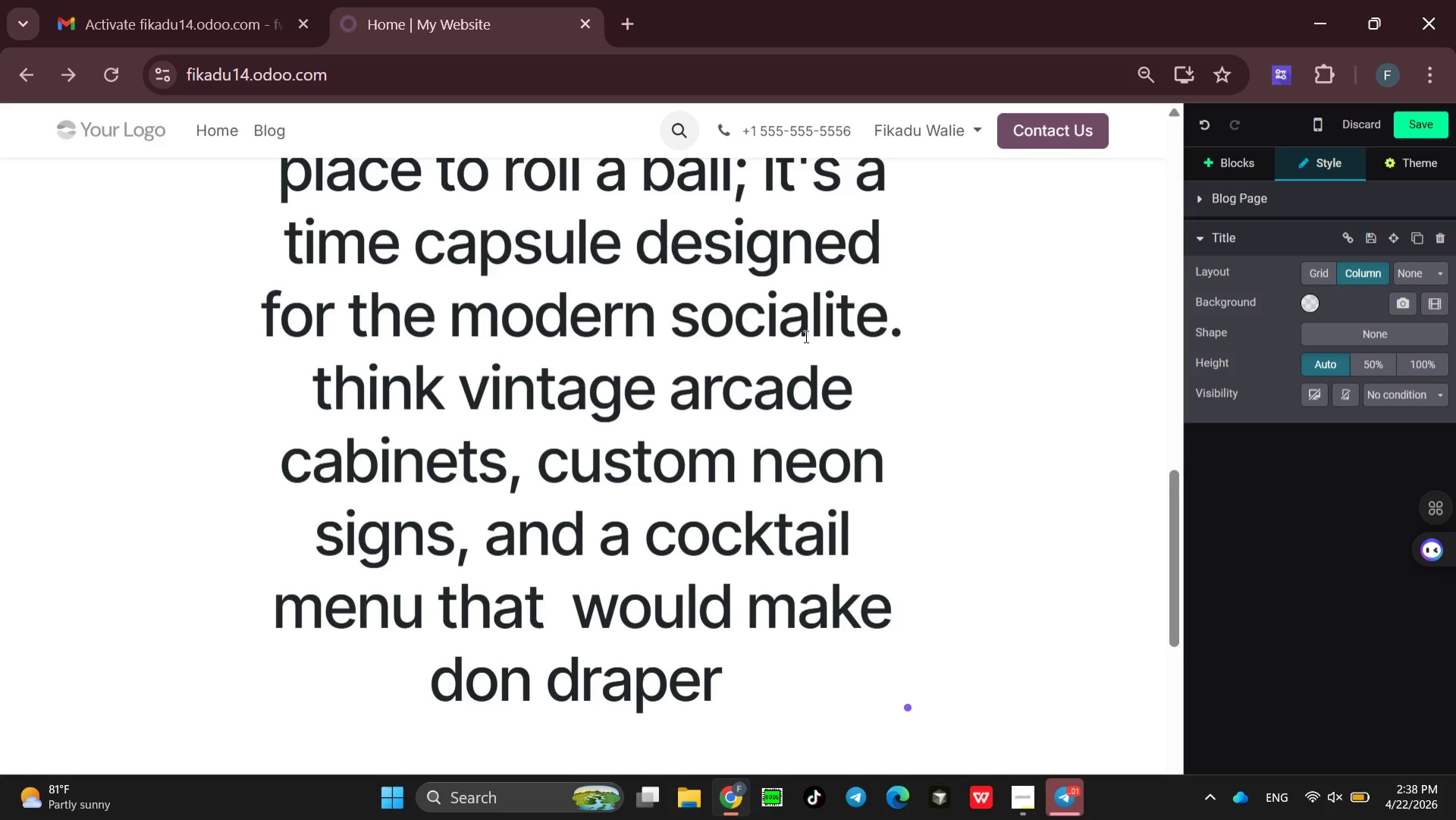 
type(proud)
 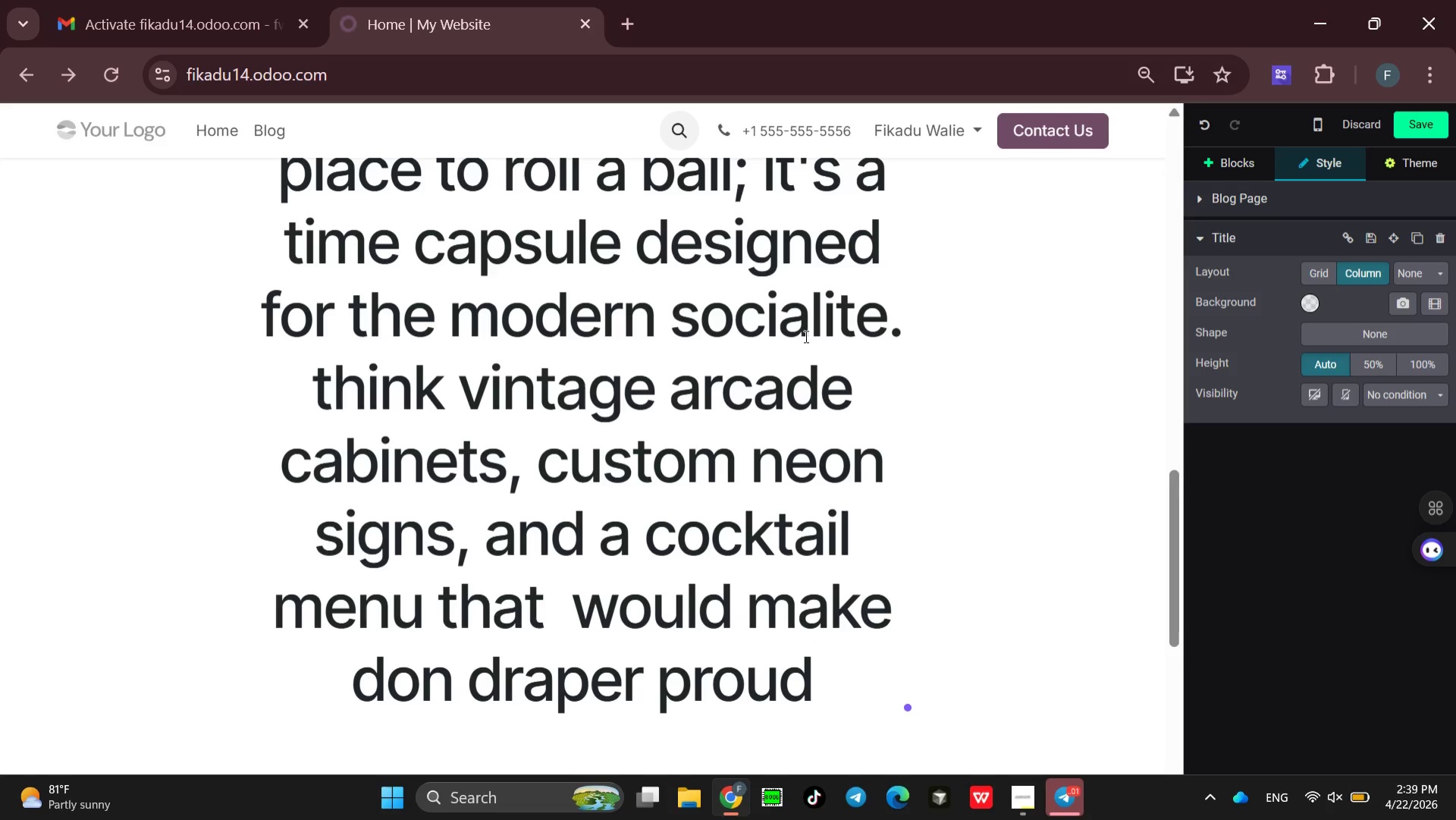 
wait(16.83)
 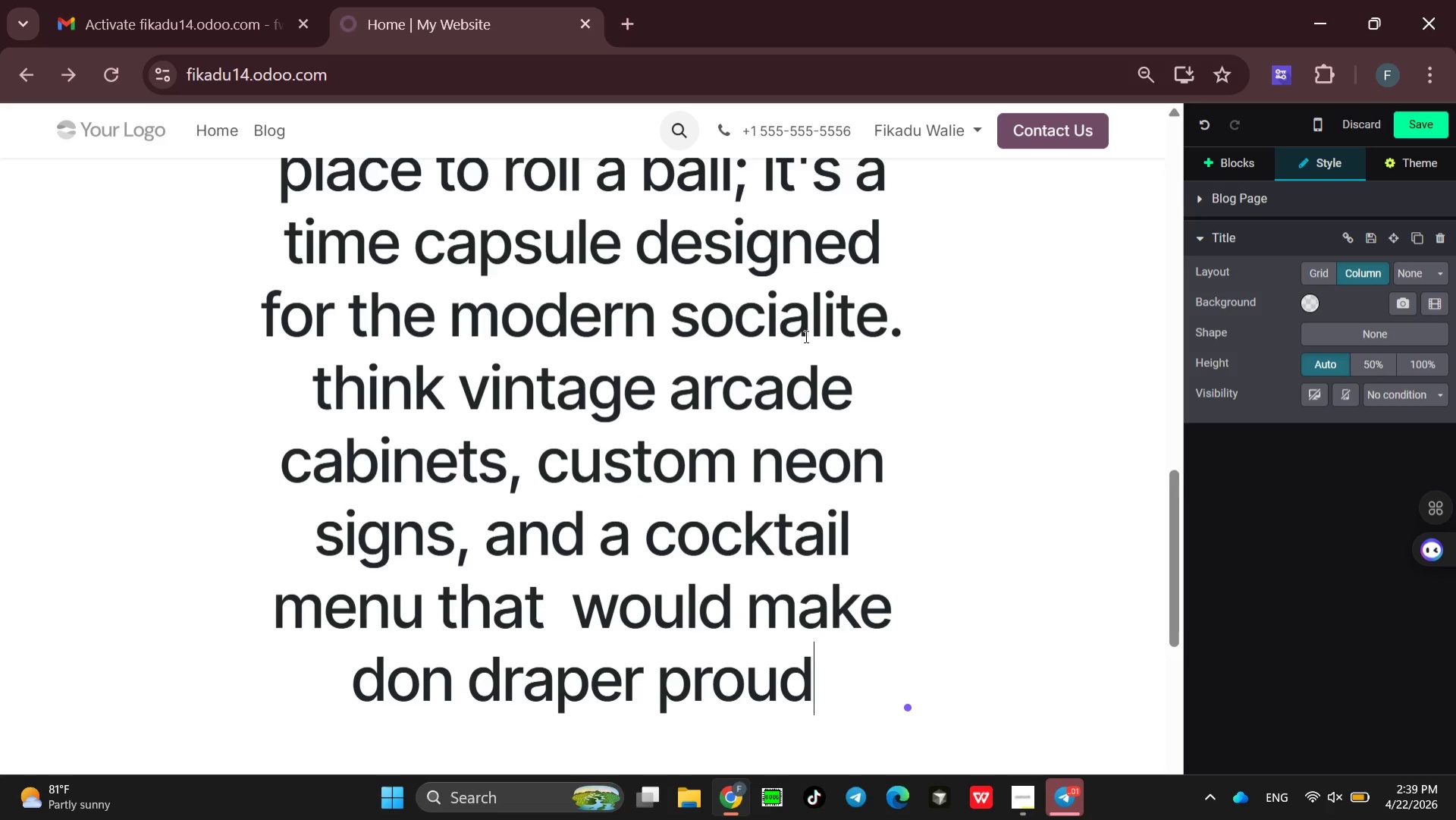 
key(Control+Minus)
 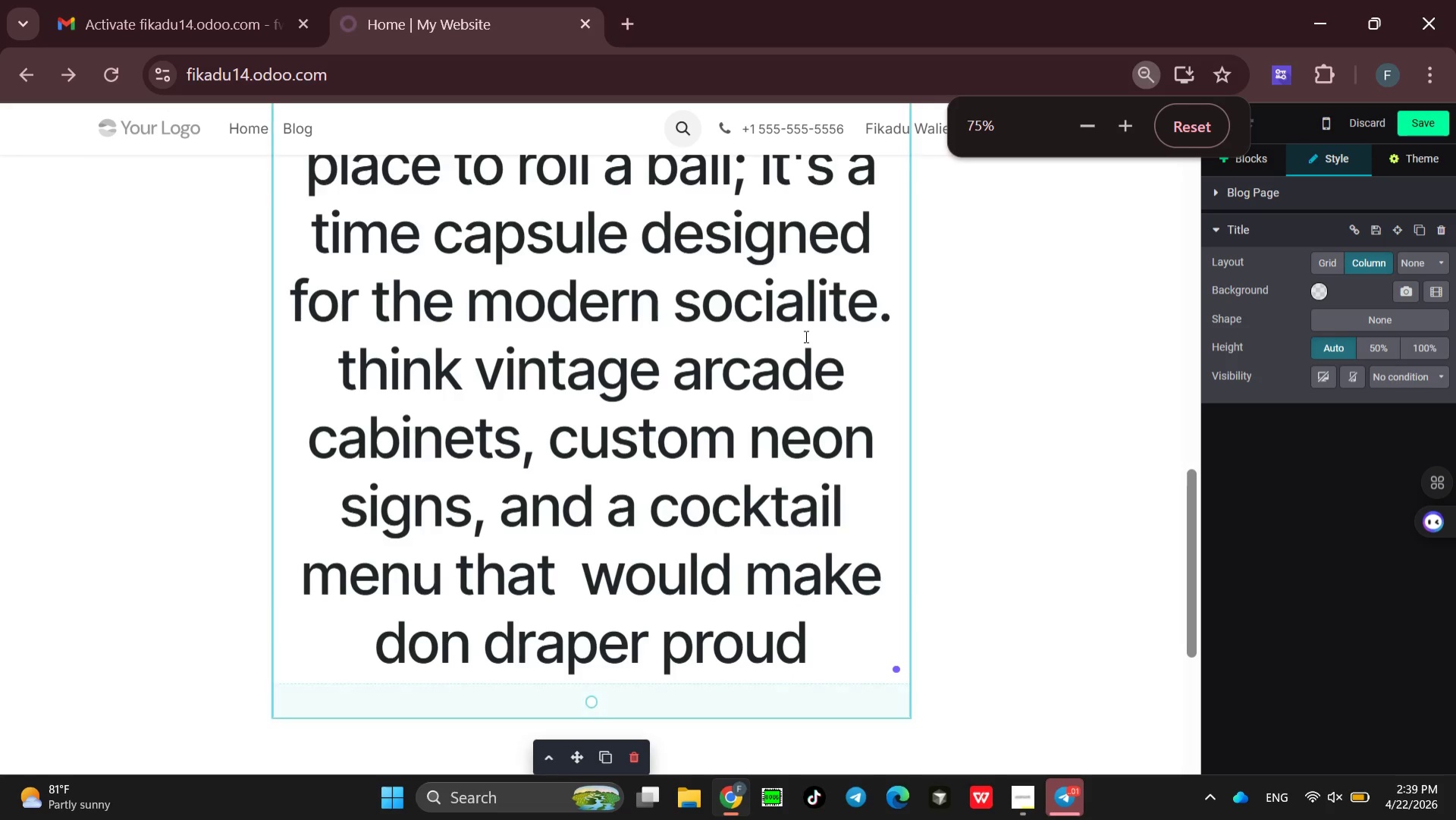 
key(Control+Minus)
 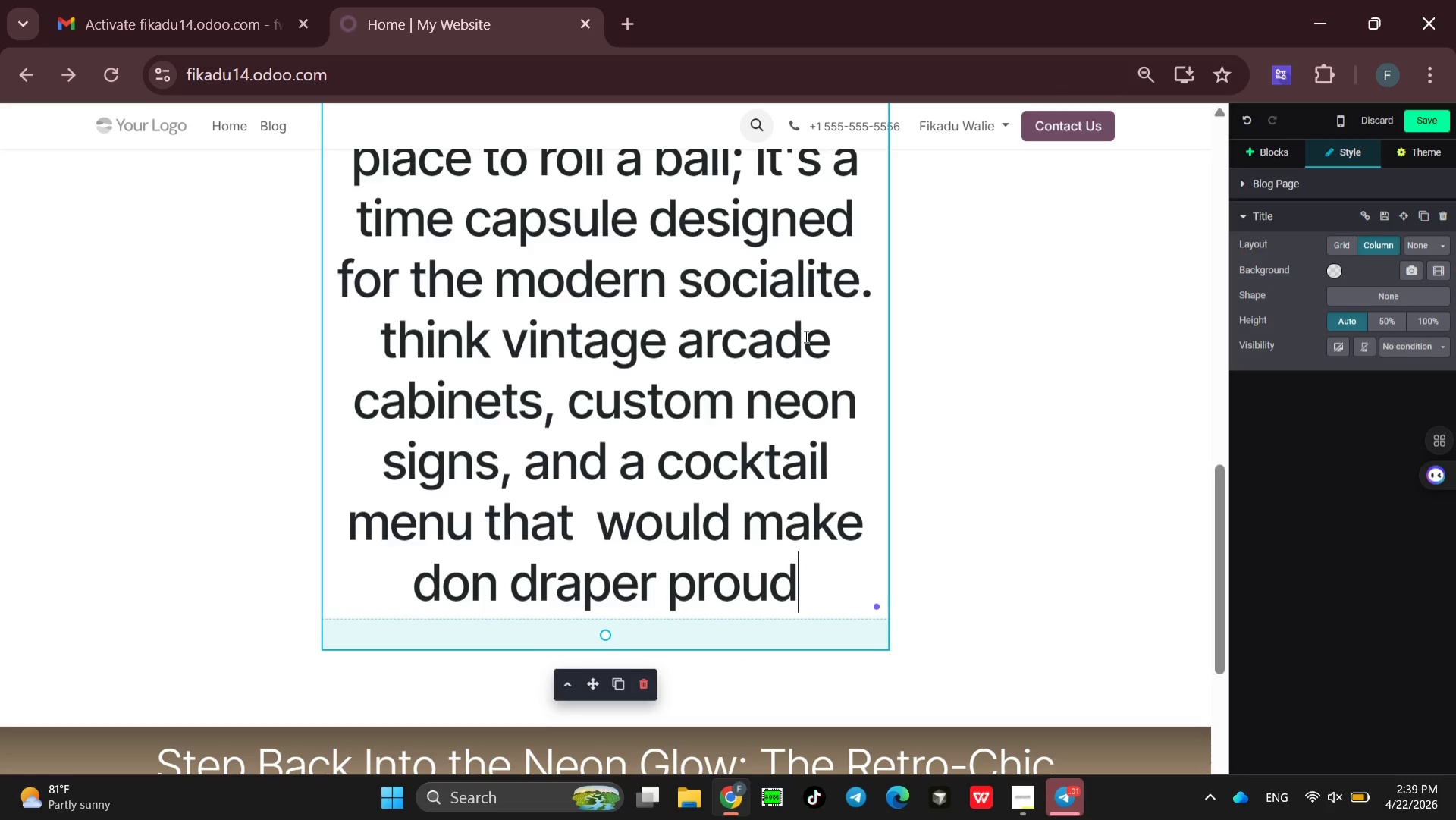 
wait(5.94)
 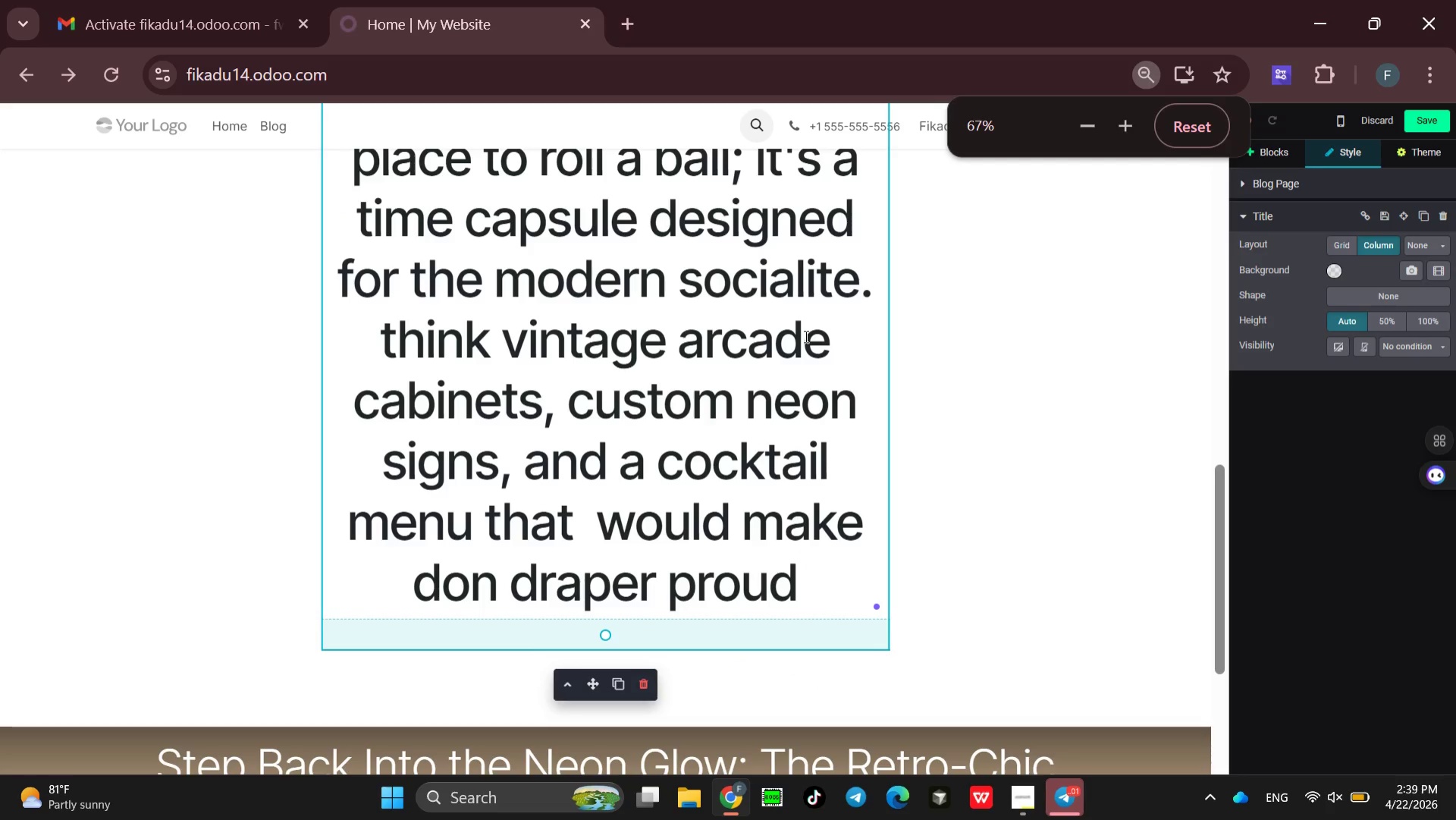 
key(Control+ControlLeft)
 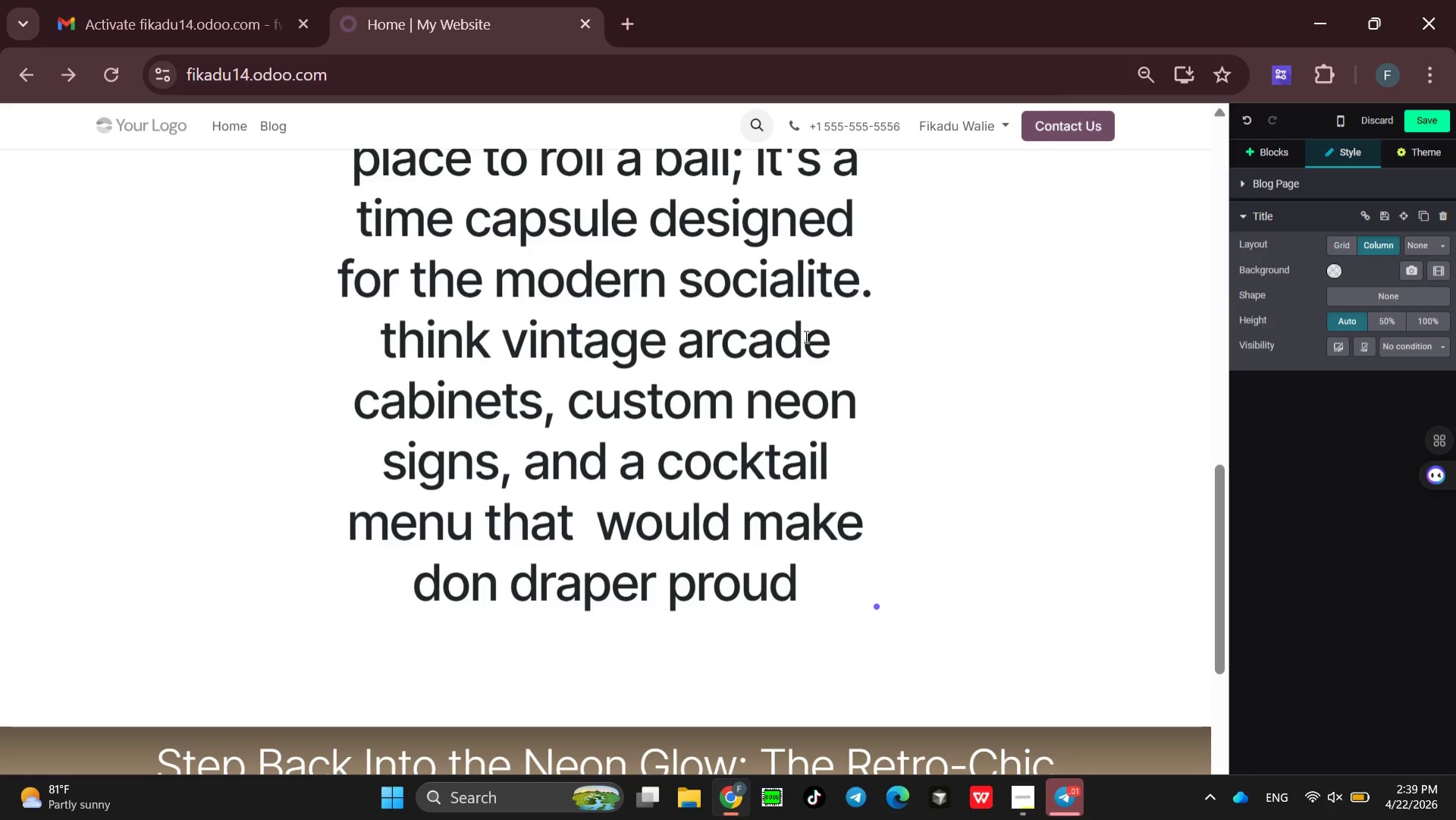 
key(Control+A)
 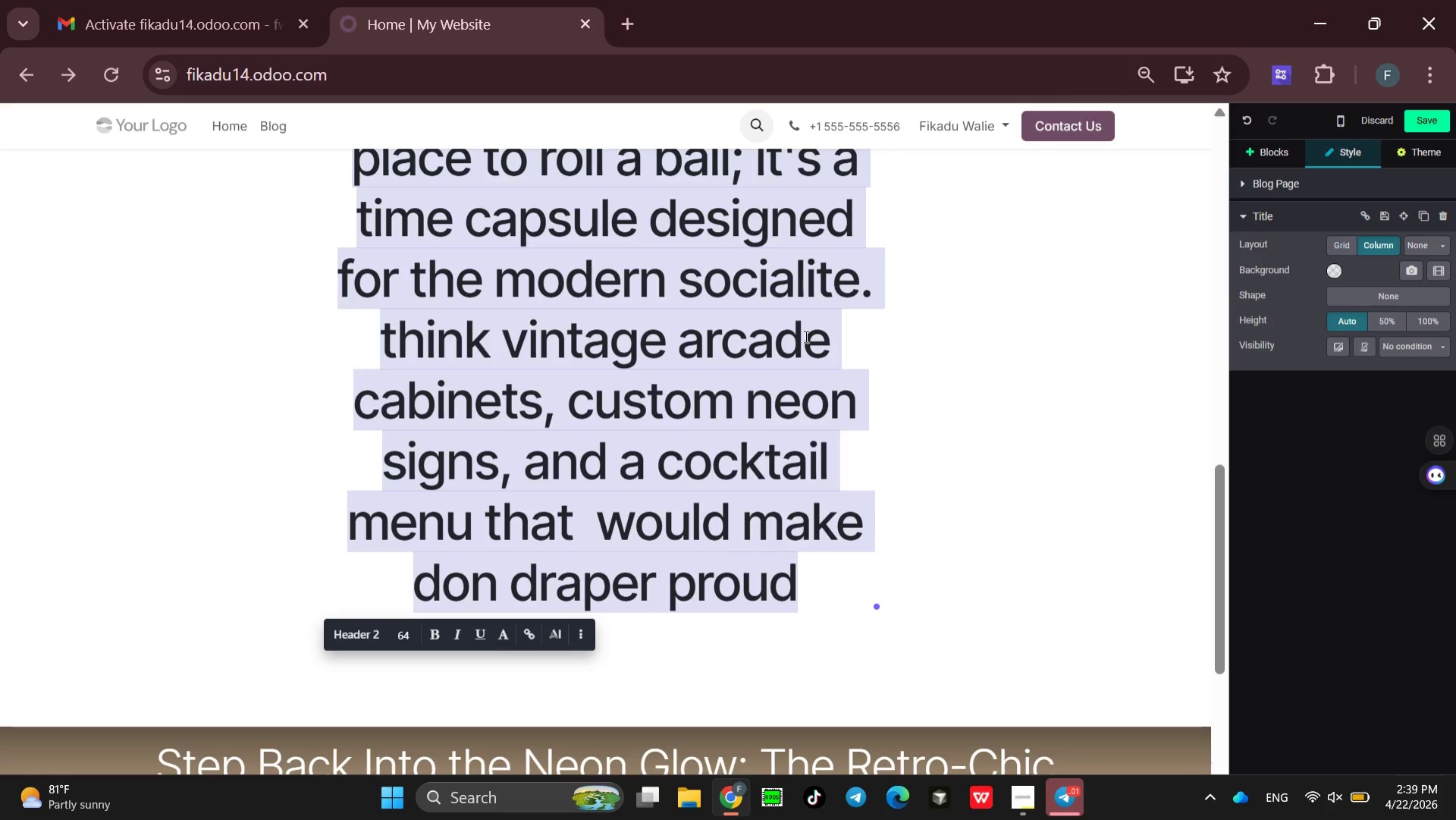 
wait(10.78)
 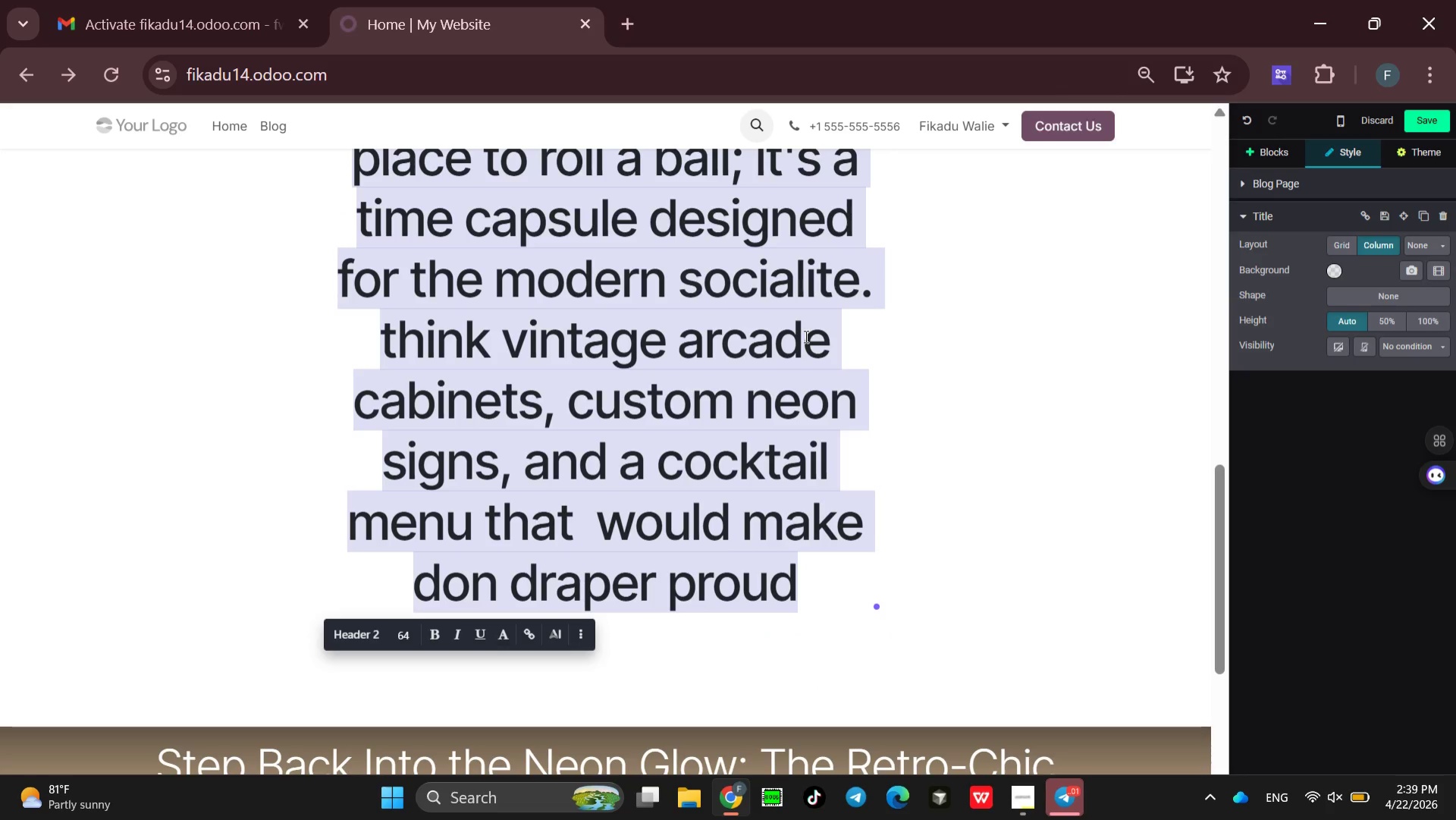 
mouse_move([446, 630])
 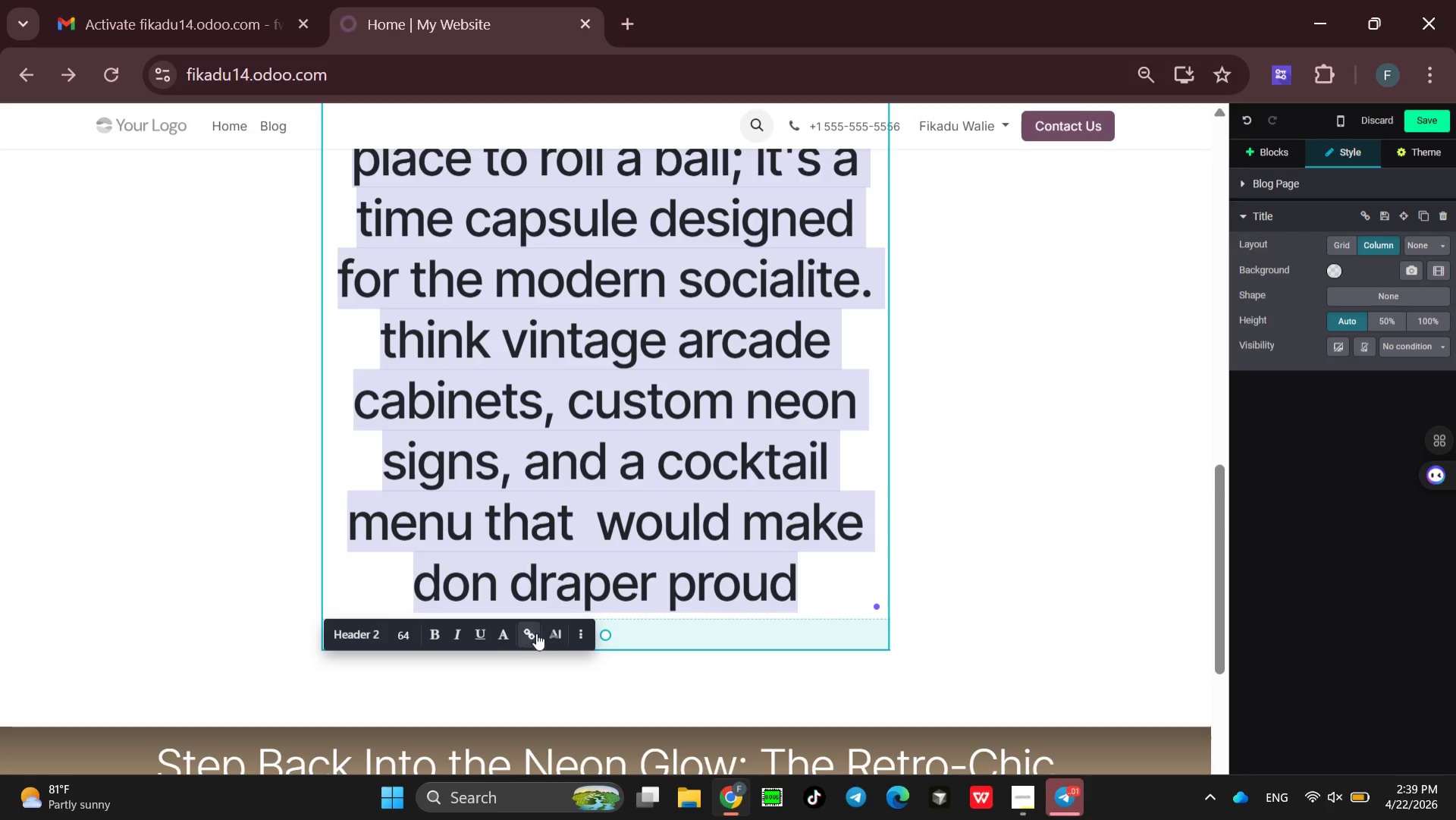 
mouse_move([560, 633])
 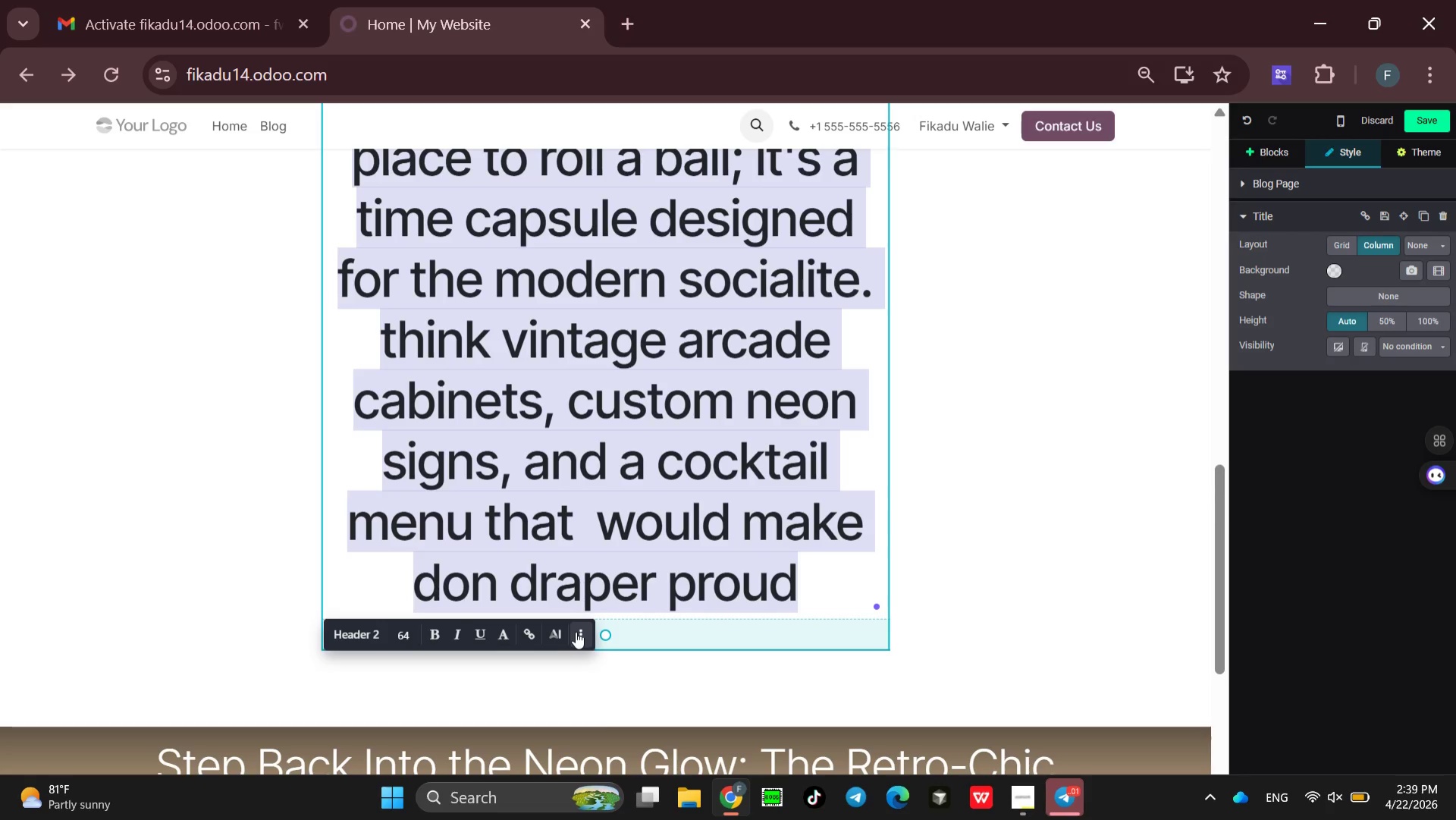 
mouse_move([552, 630])
 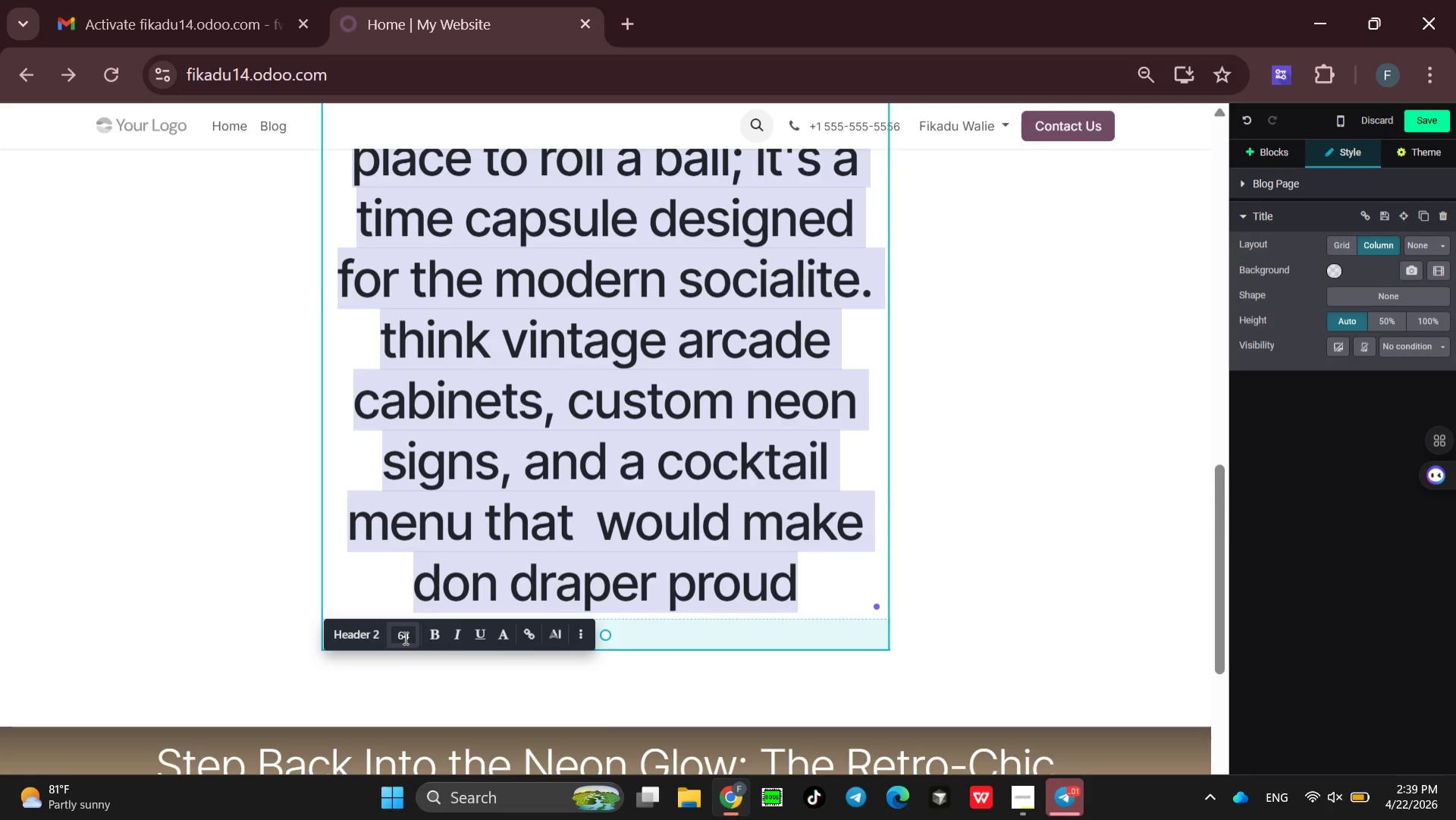 
left_click([404, 637])
 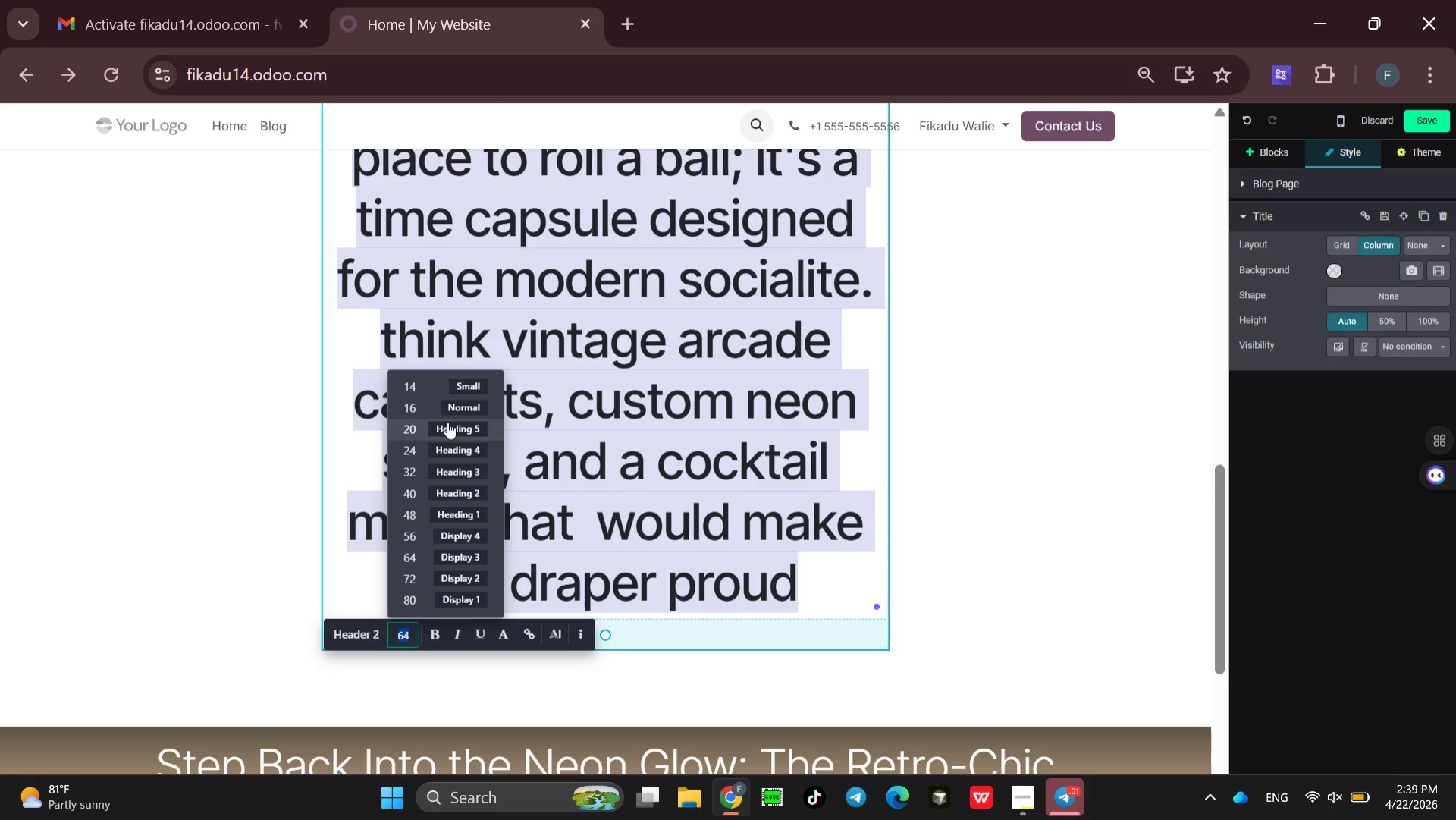 
wait(6.27)
 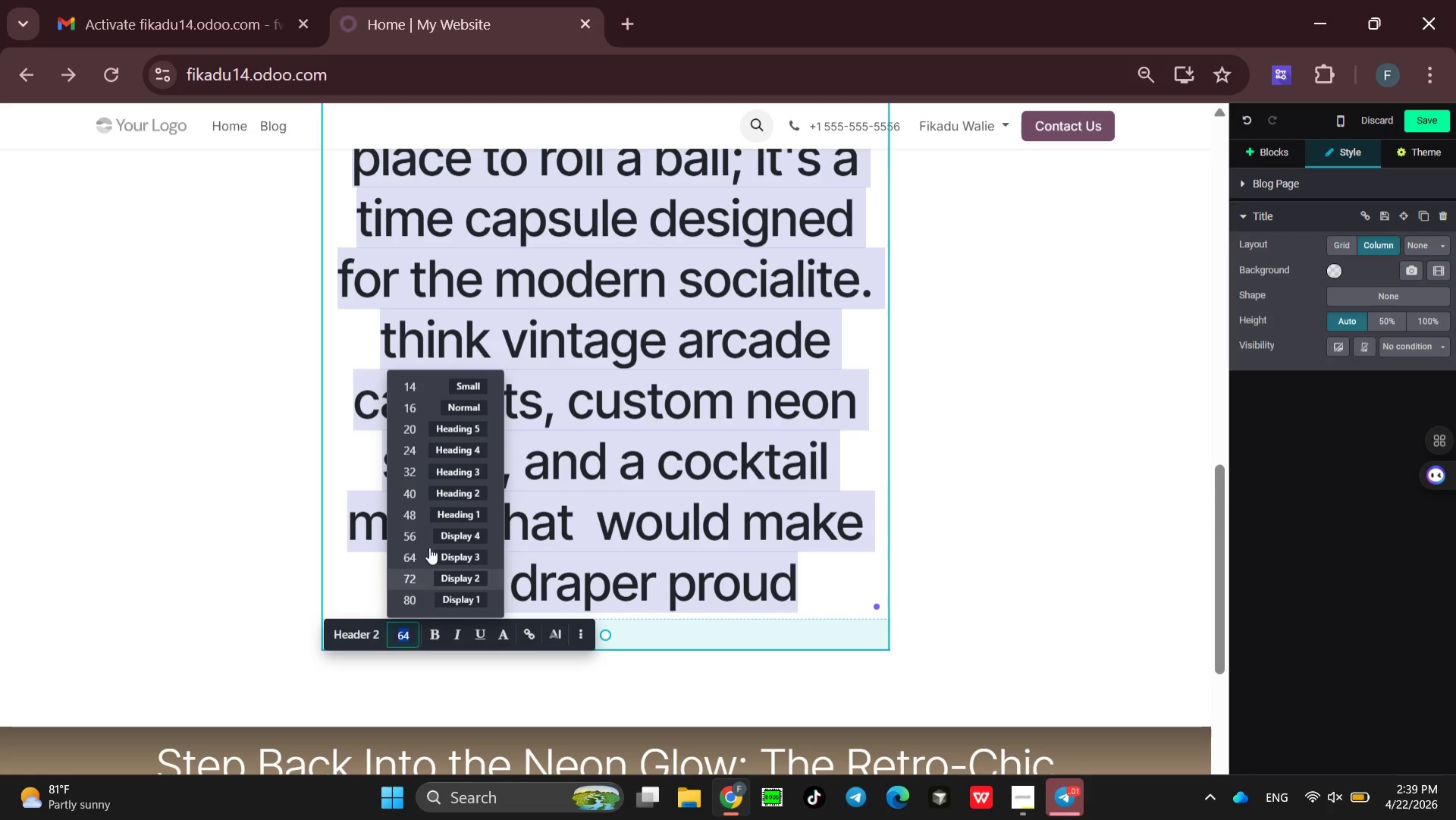 
left_click([449, 407])
 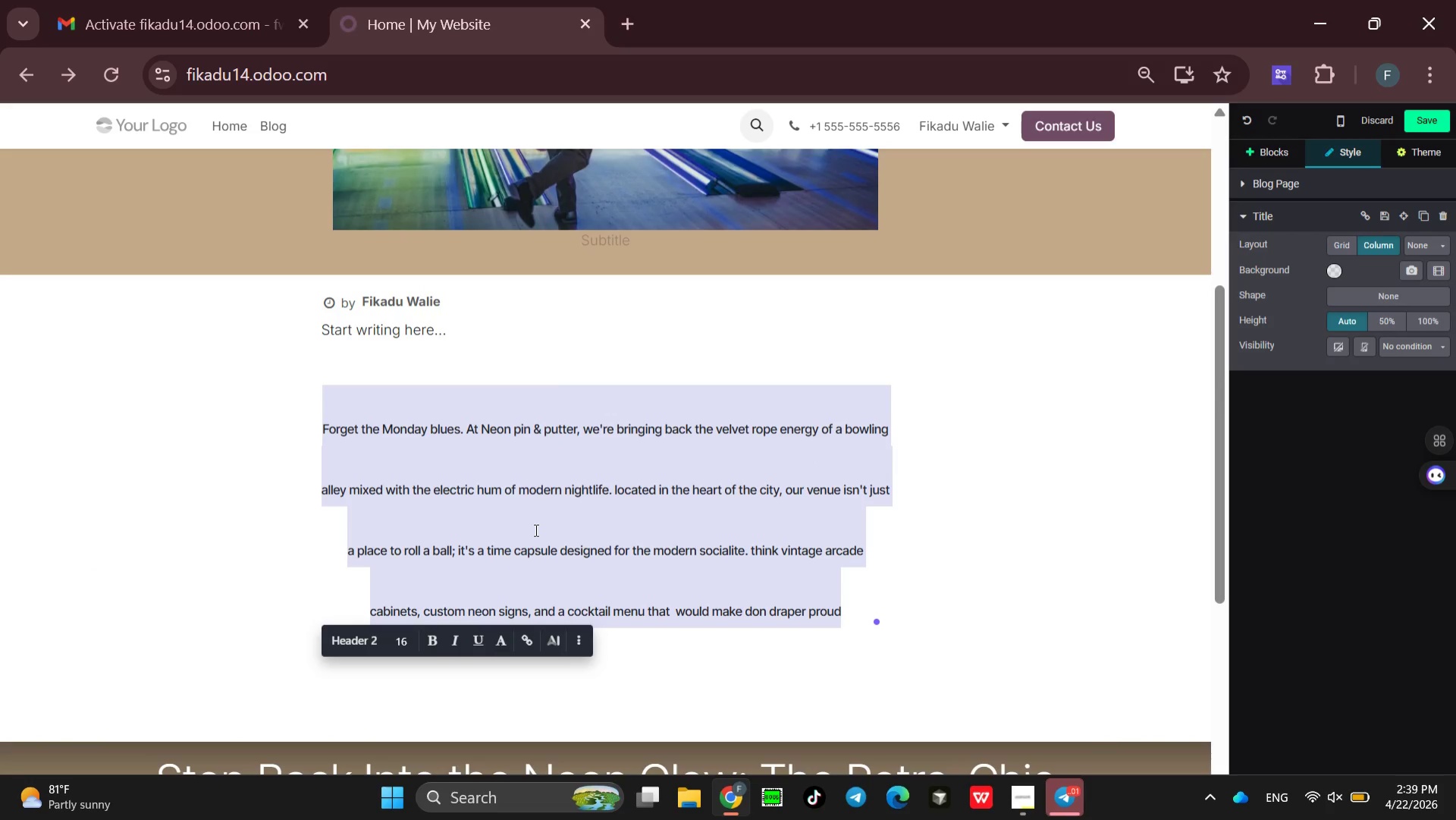 
wait(10.25)
 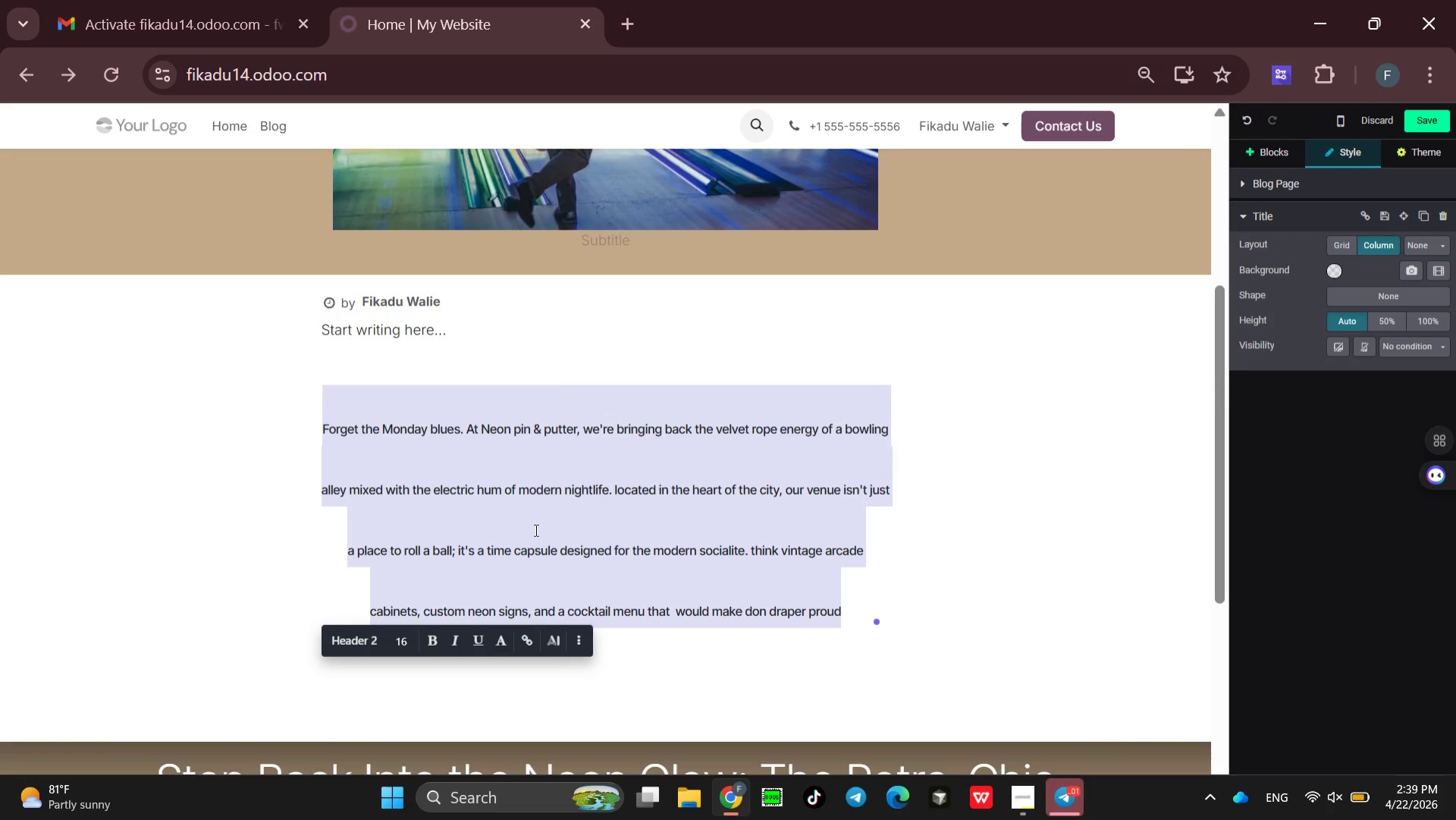 
left_click([1003, 420])
 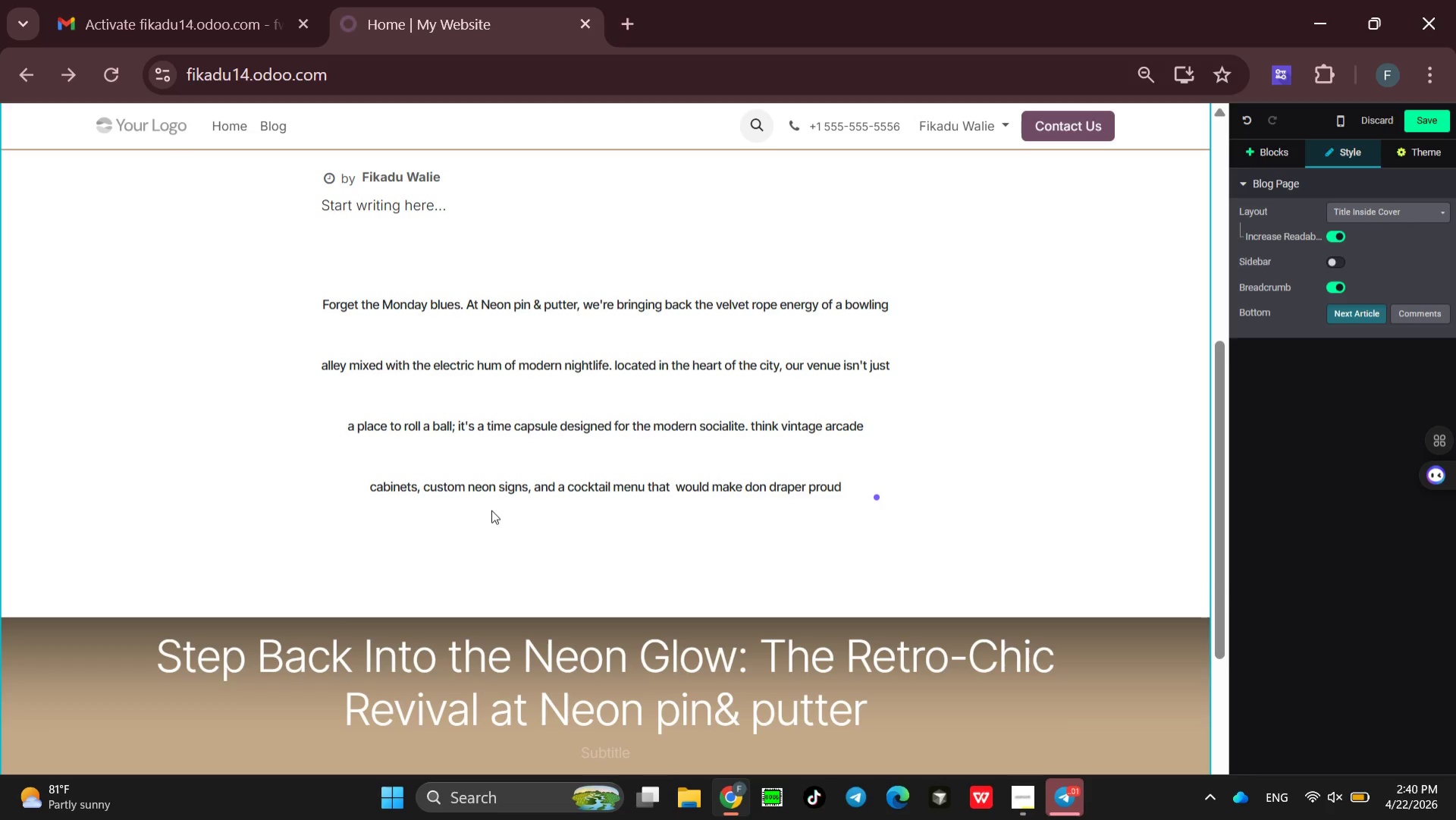 
wait(36.97)
 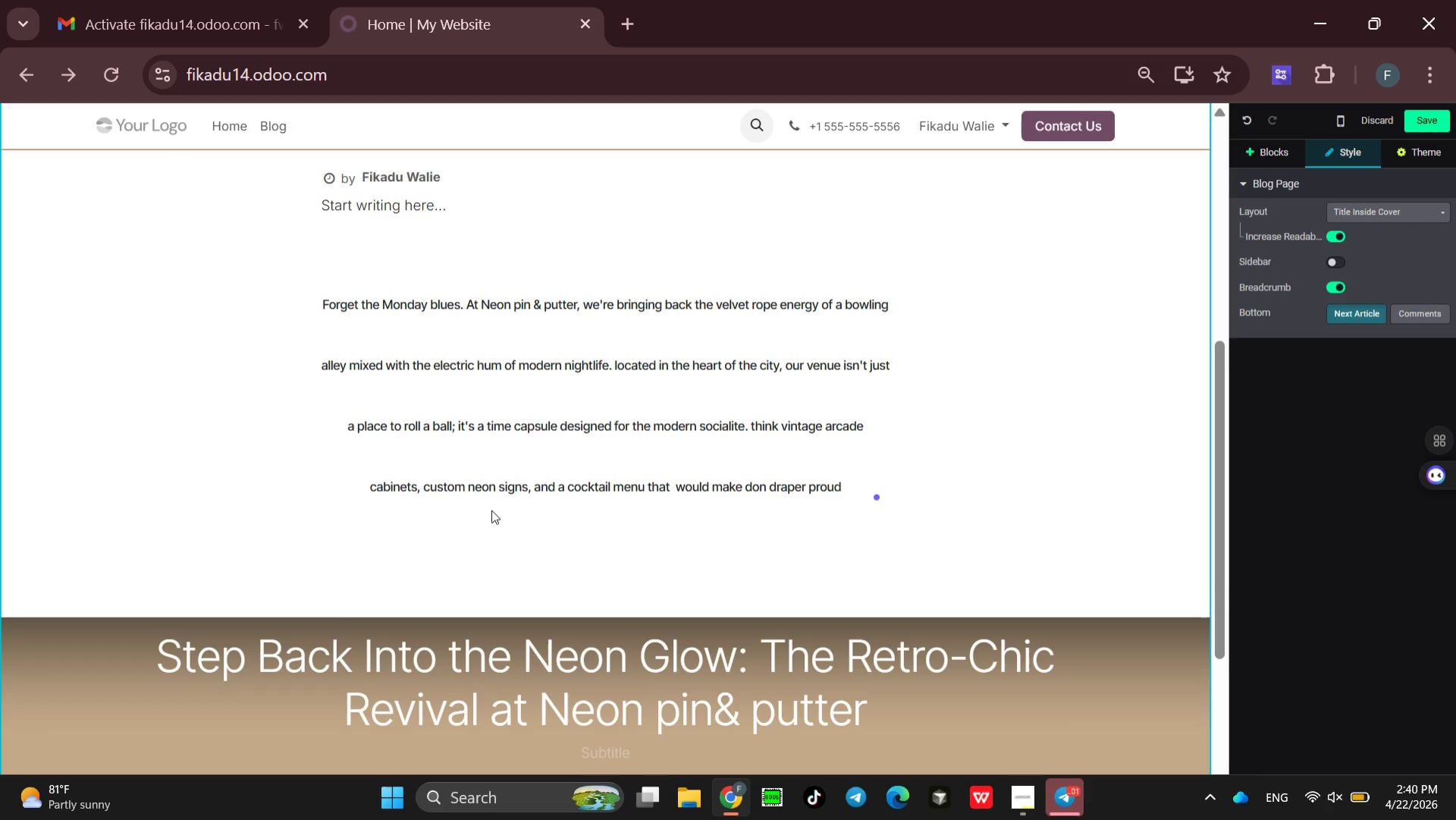 
left_click([1265, 150])
 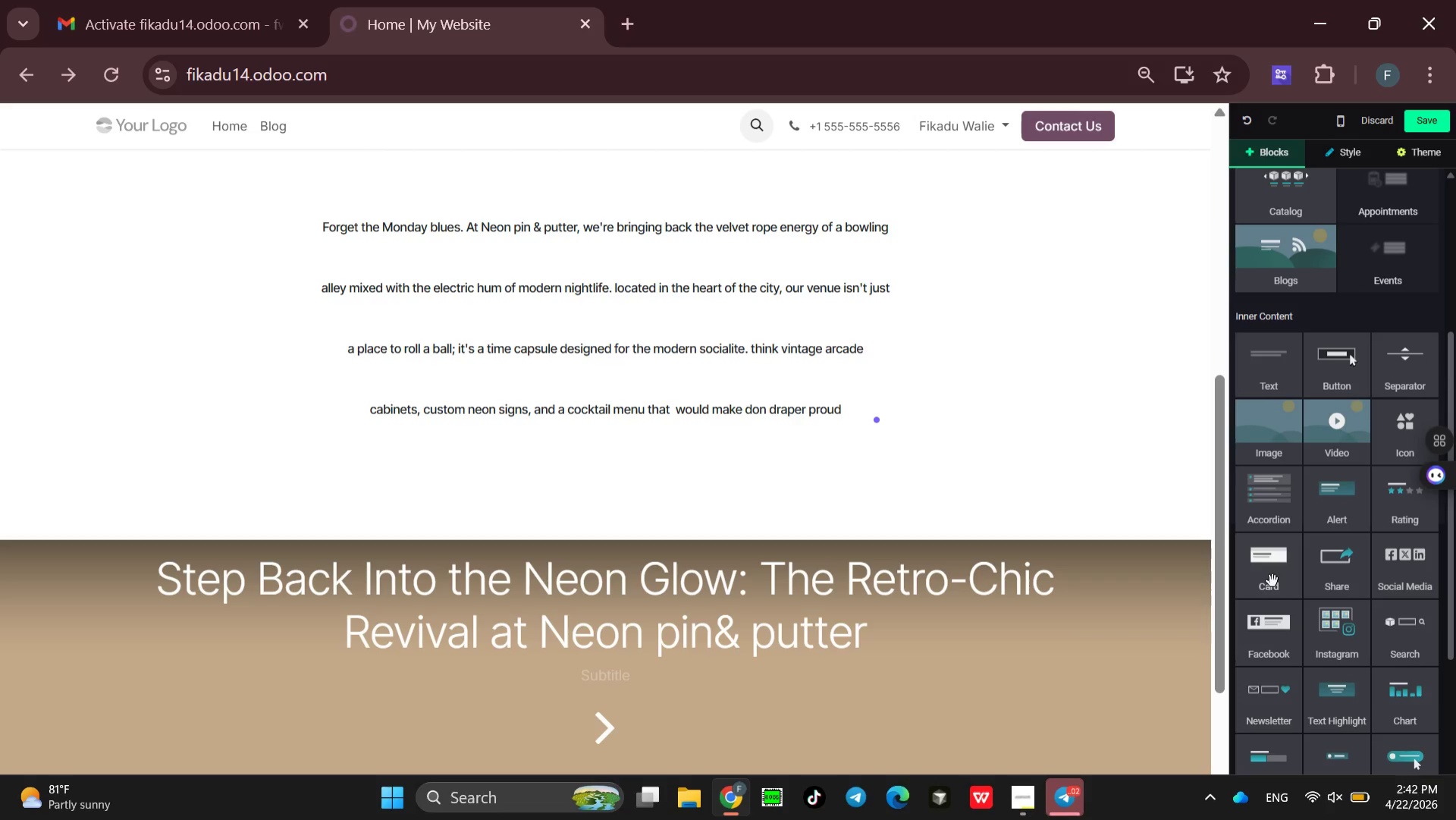 
wait(109.11)
 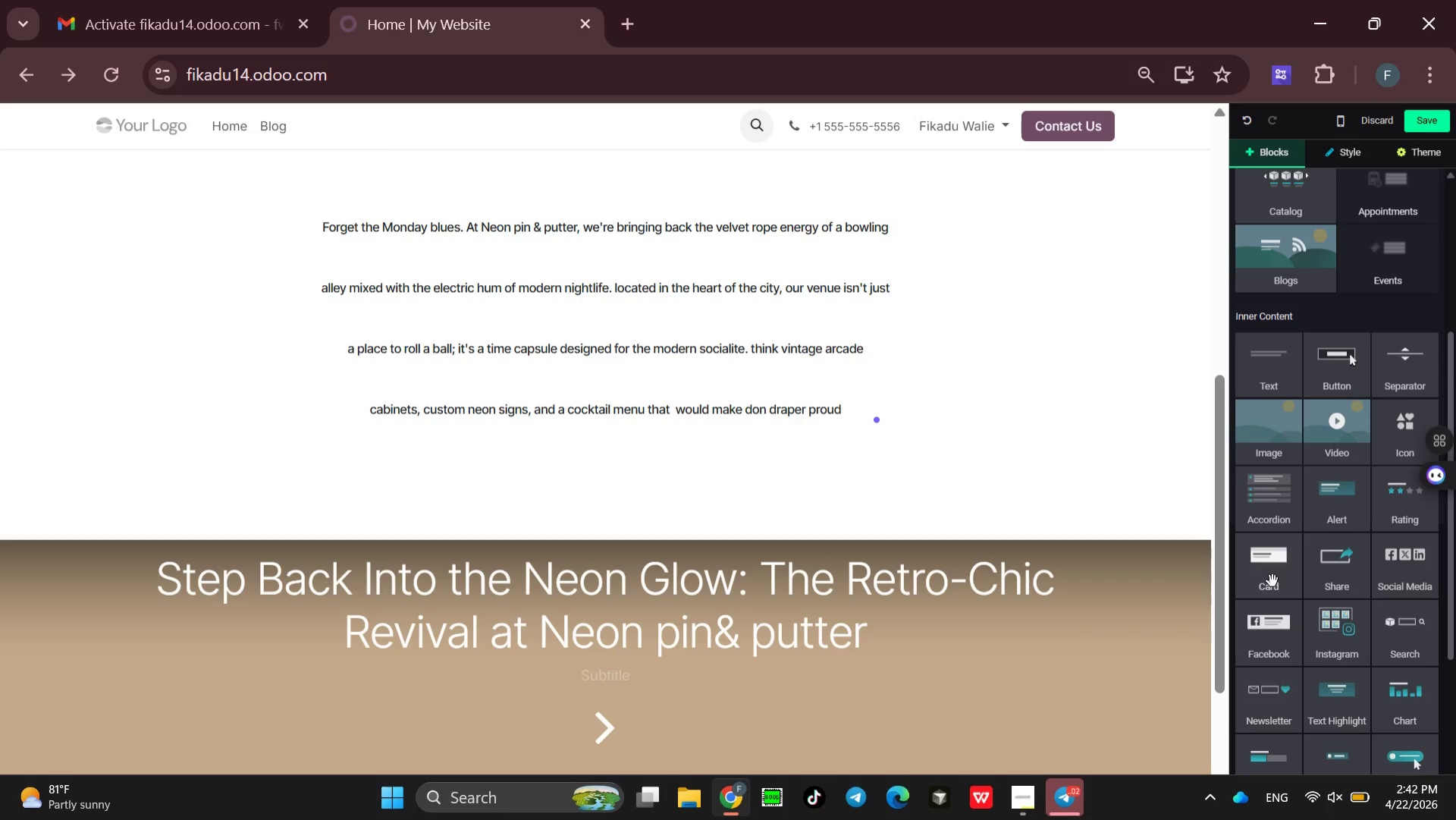 
mouse_move([1280, 564])
 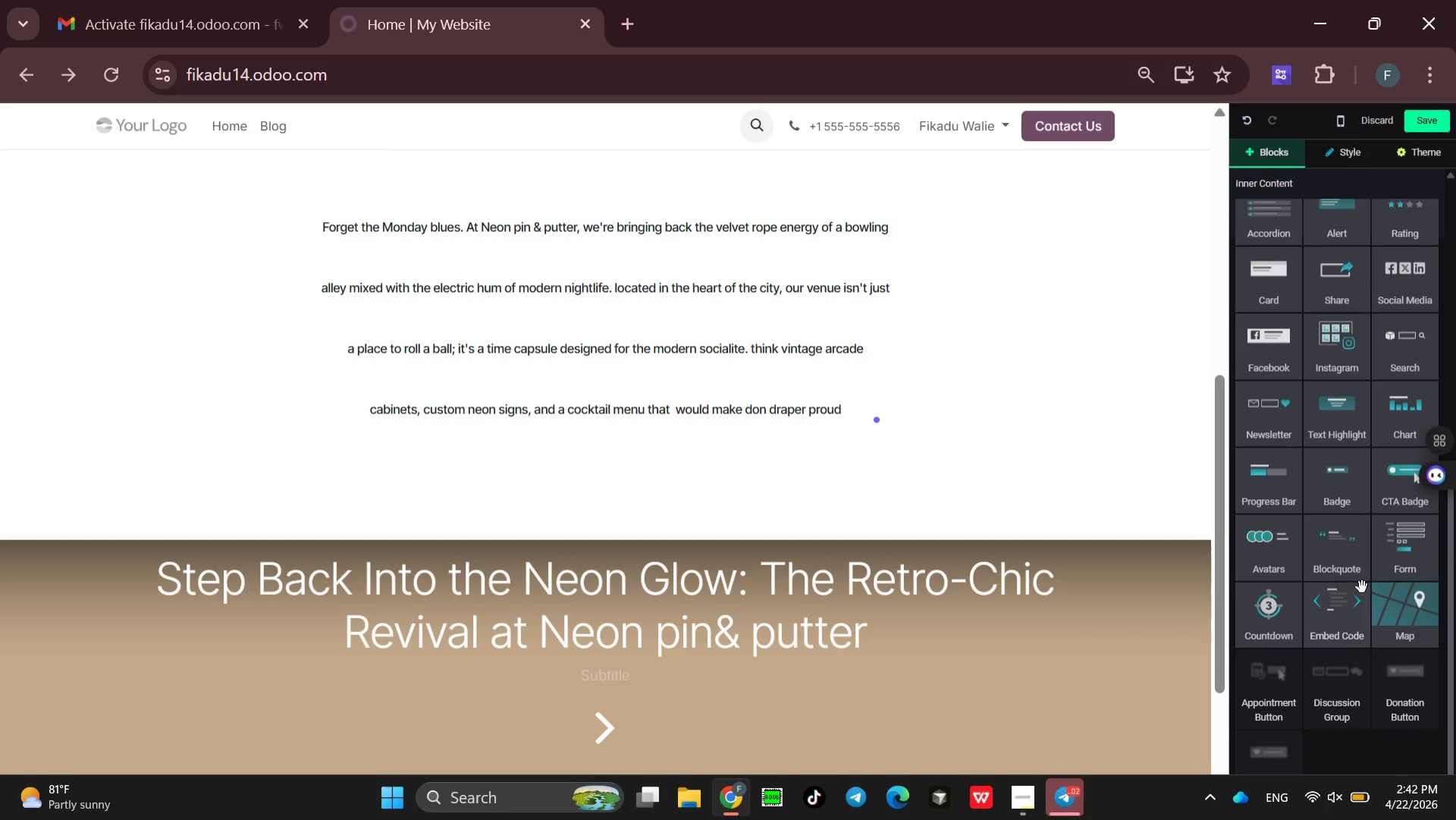 
wait(9.59)
 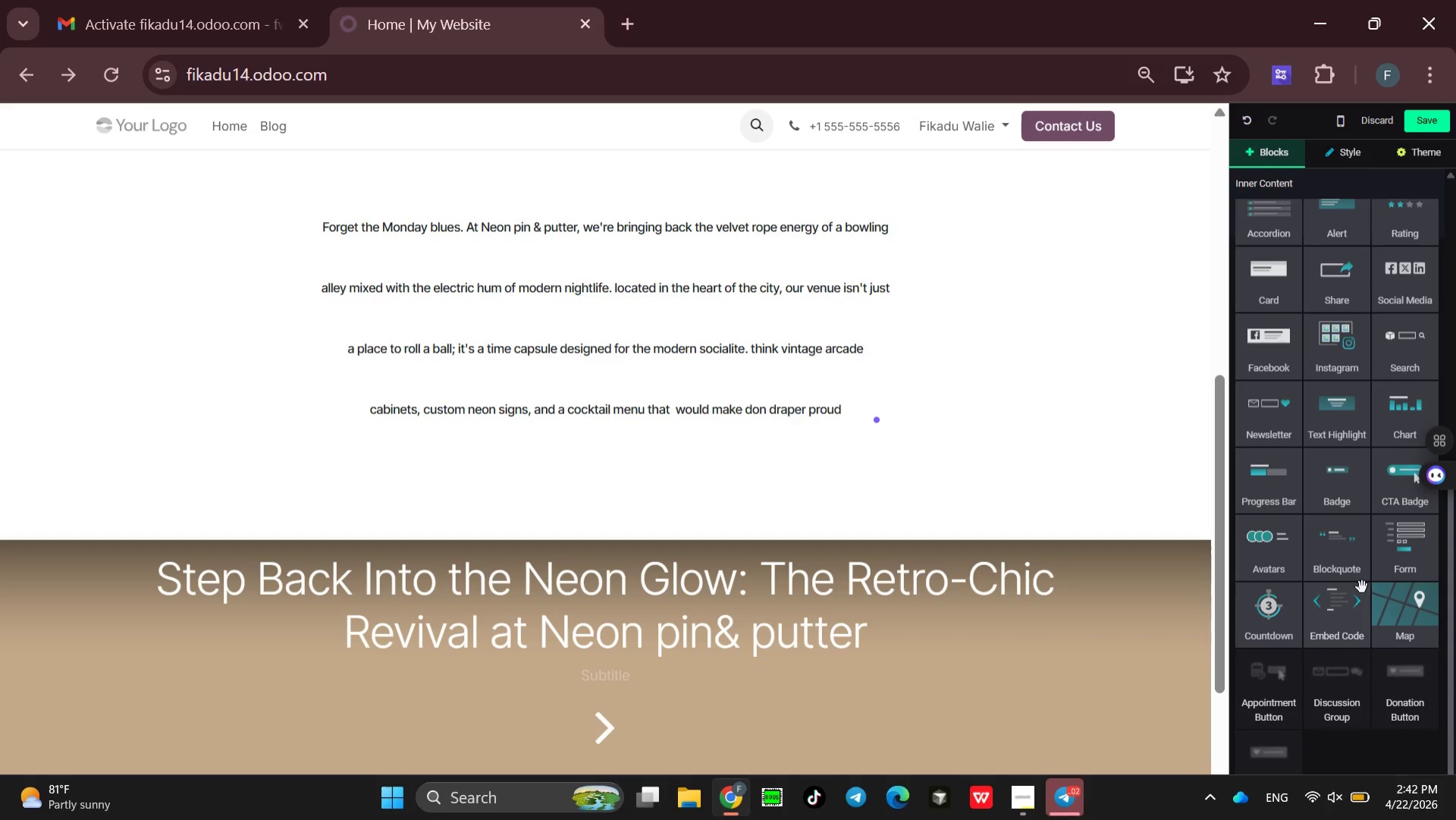 
left_click([1333, 564])
 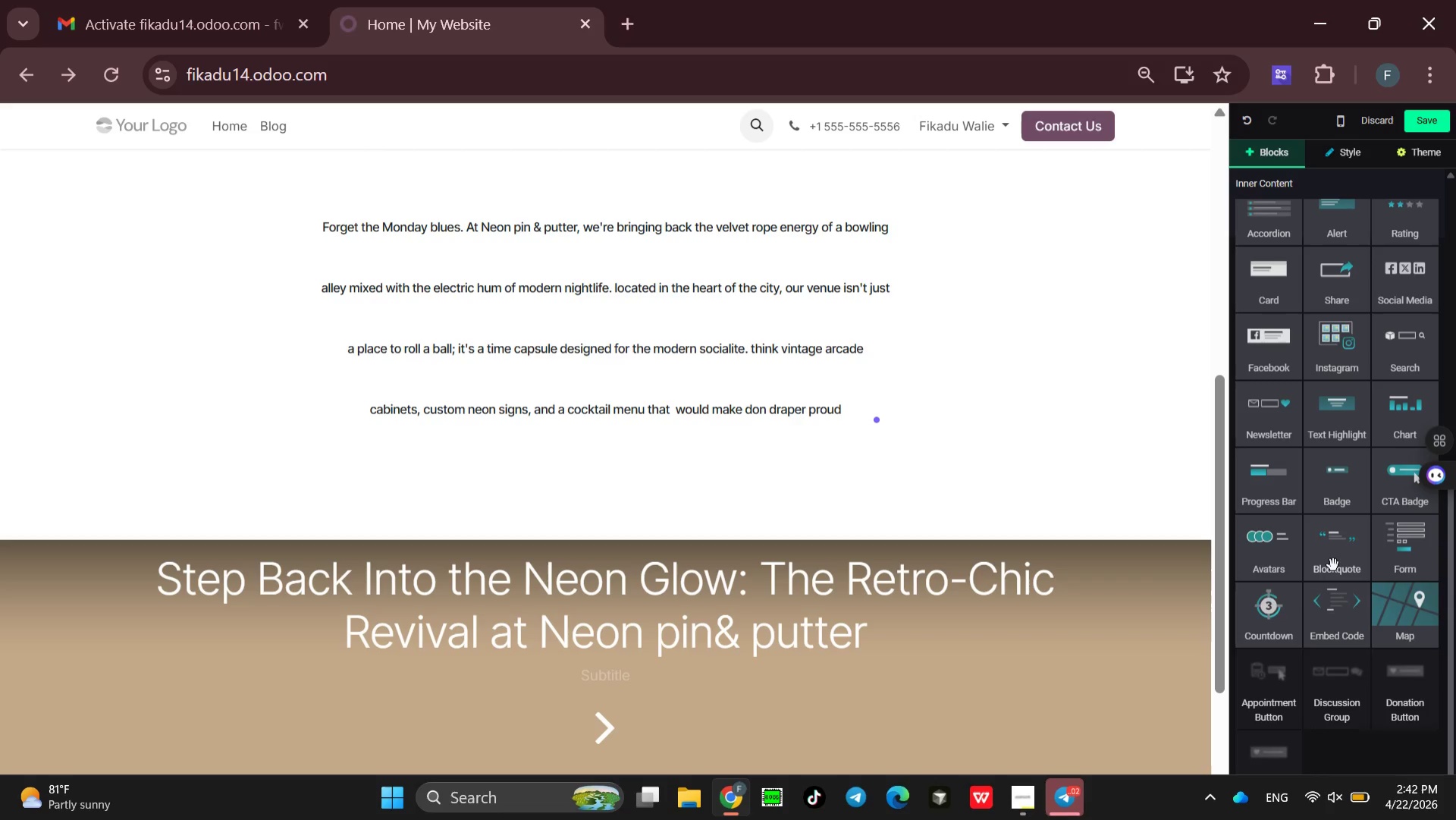 
left_click([1333, 564])
 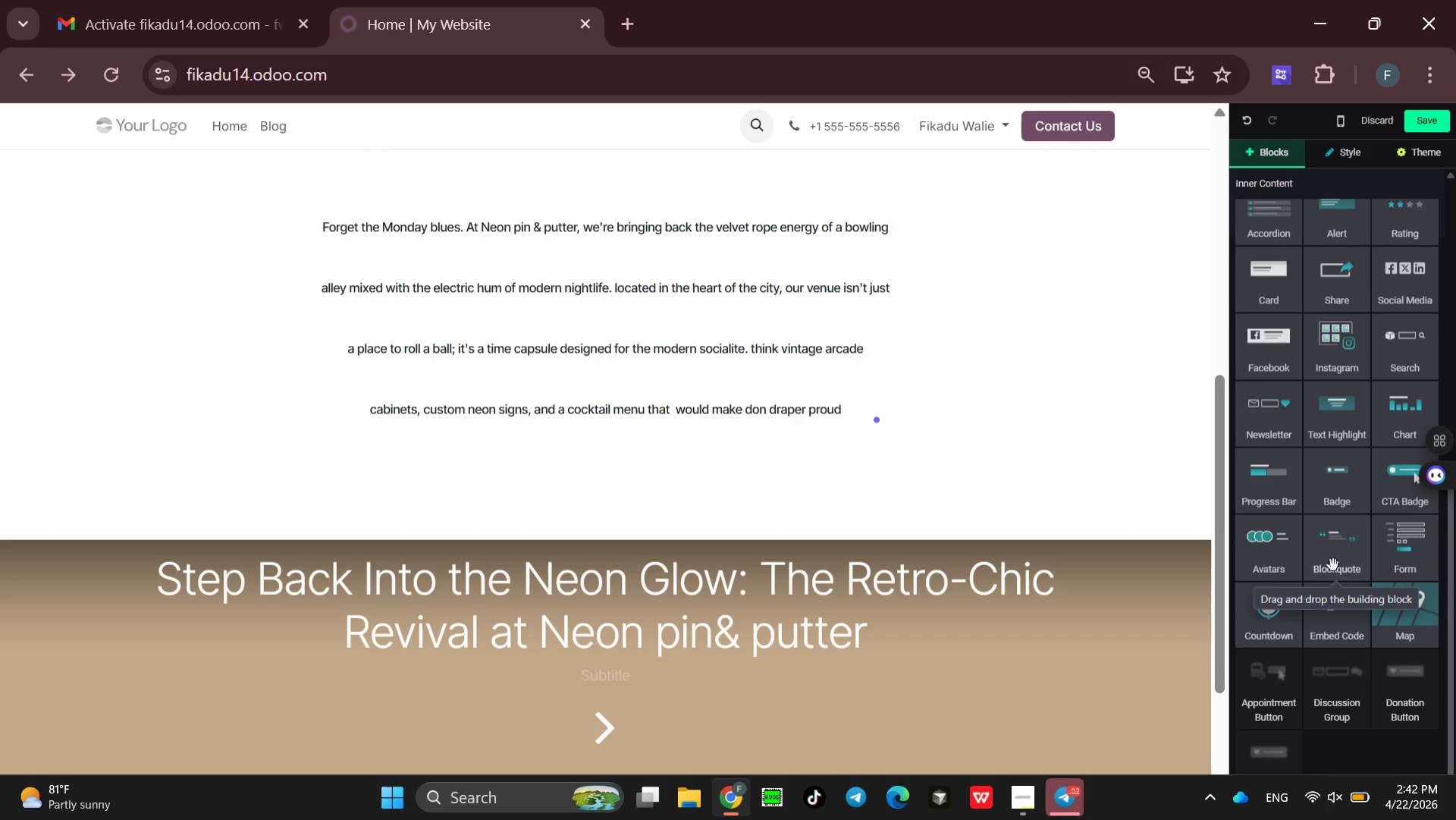 
left_click_drag(start_coordinate=[1333, 564], to_coordinate=[656, 277])
 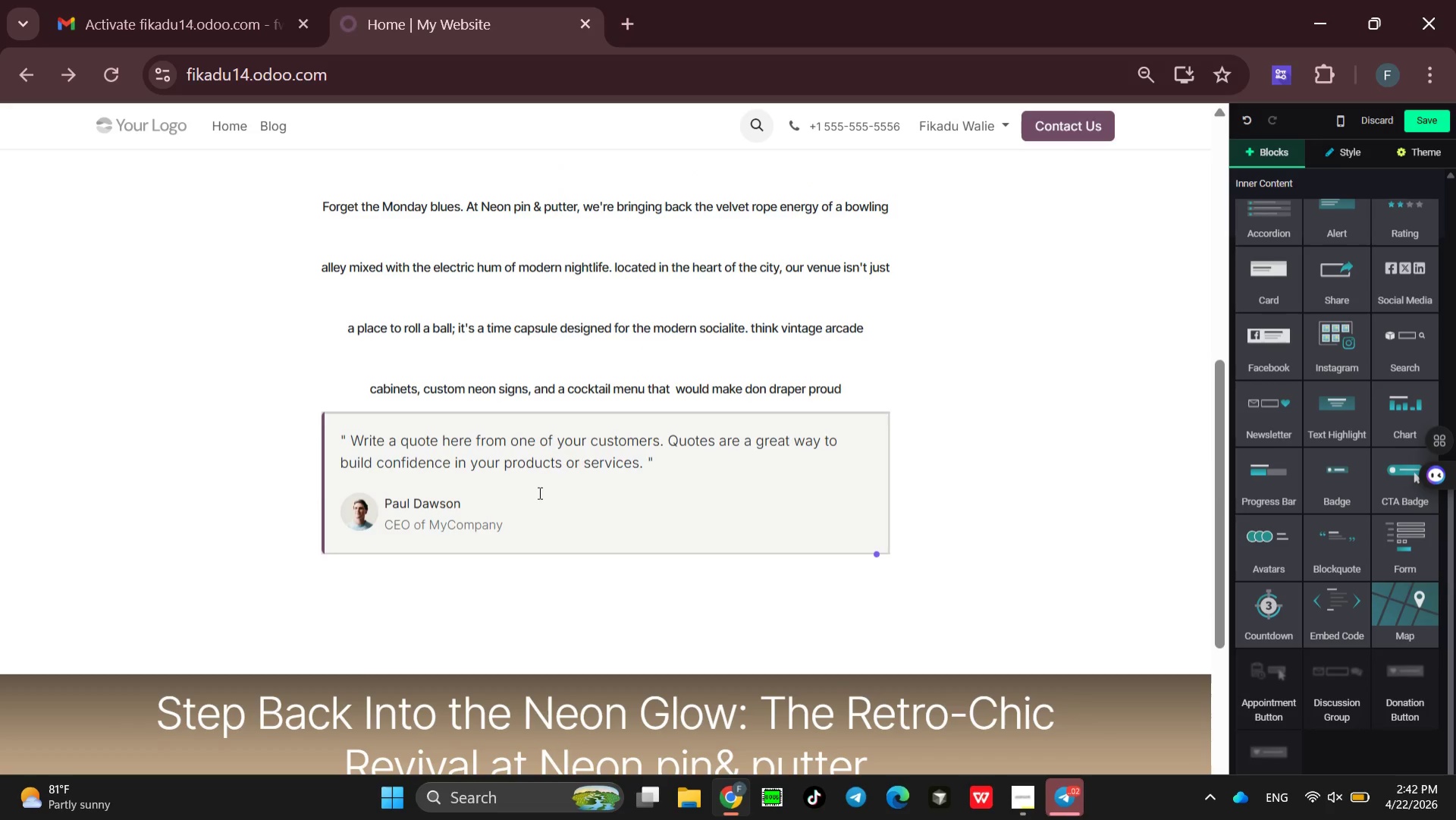 
wait(7.67)
 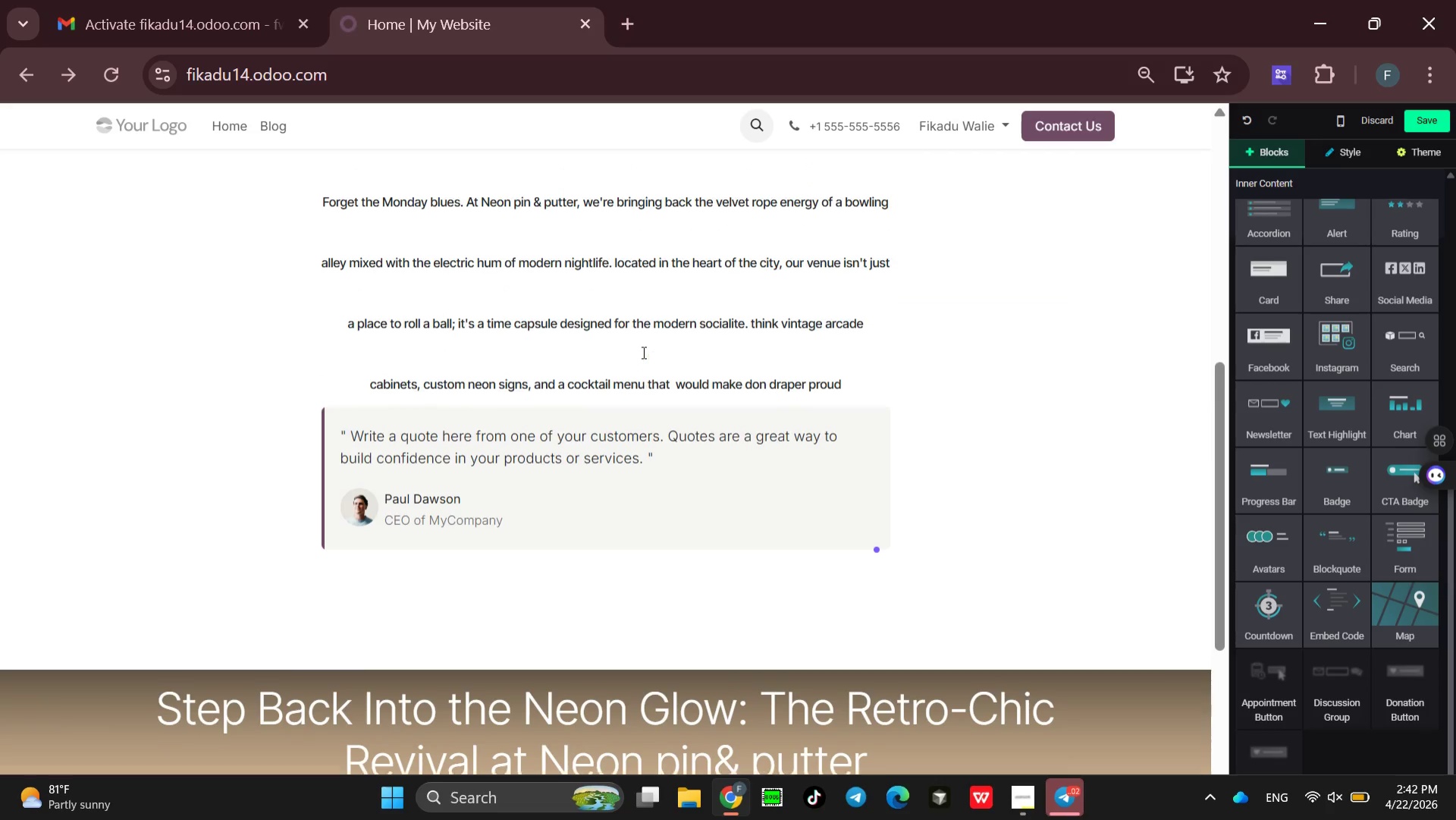 
left_click([639, 463])
 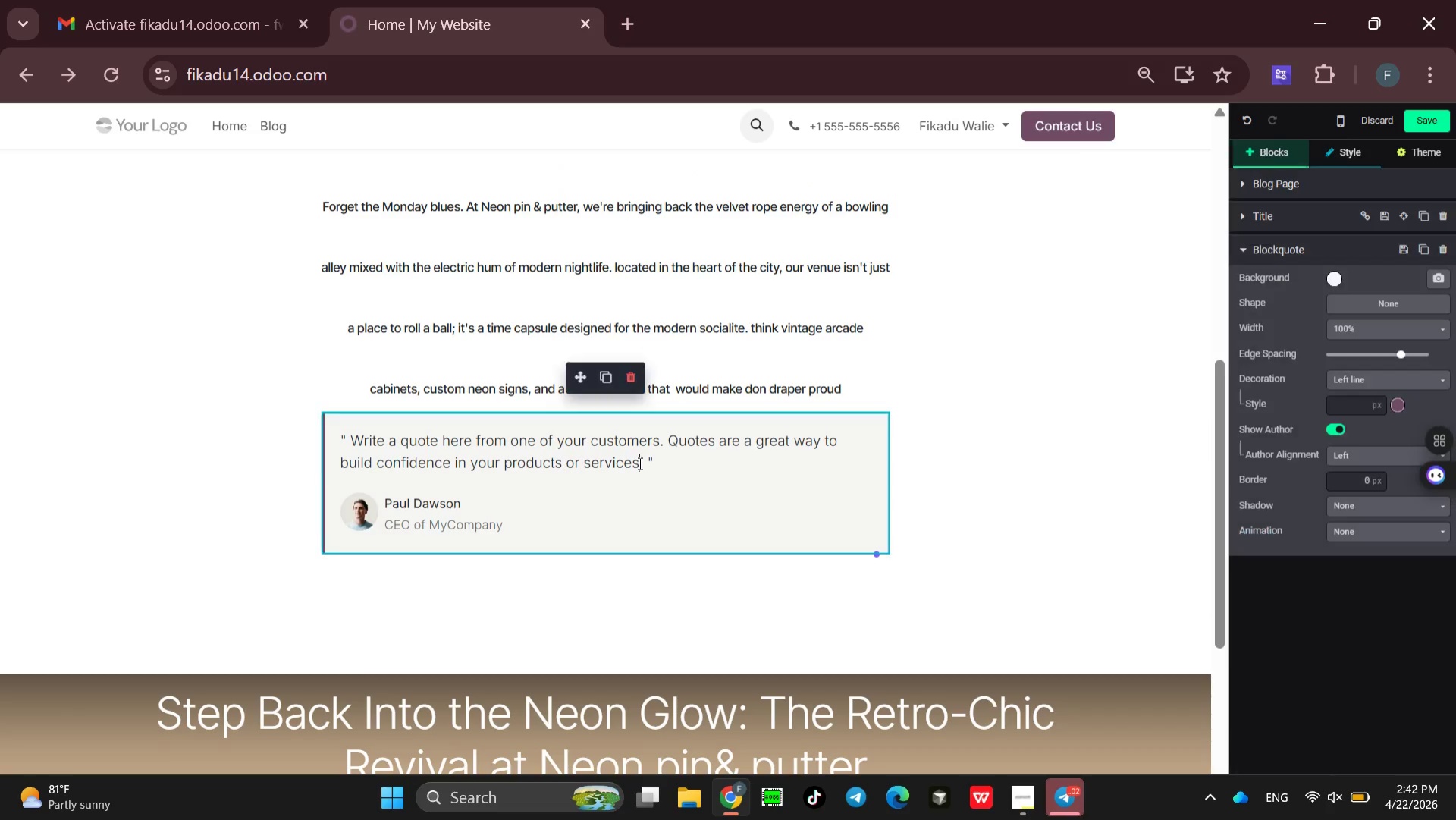 
key(Backspace)
 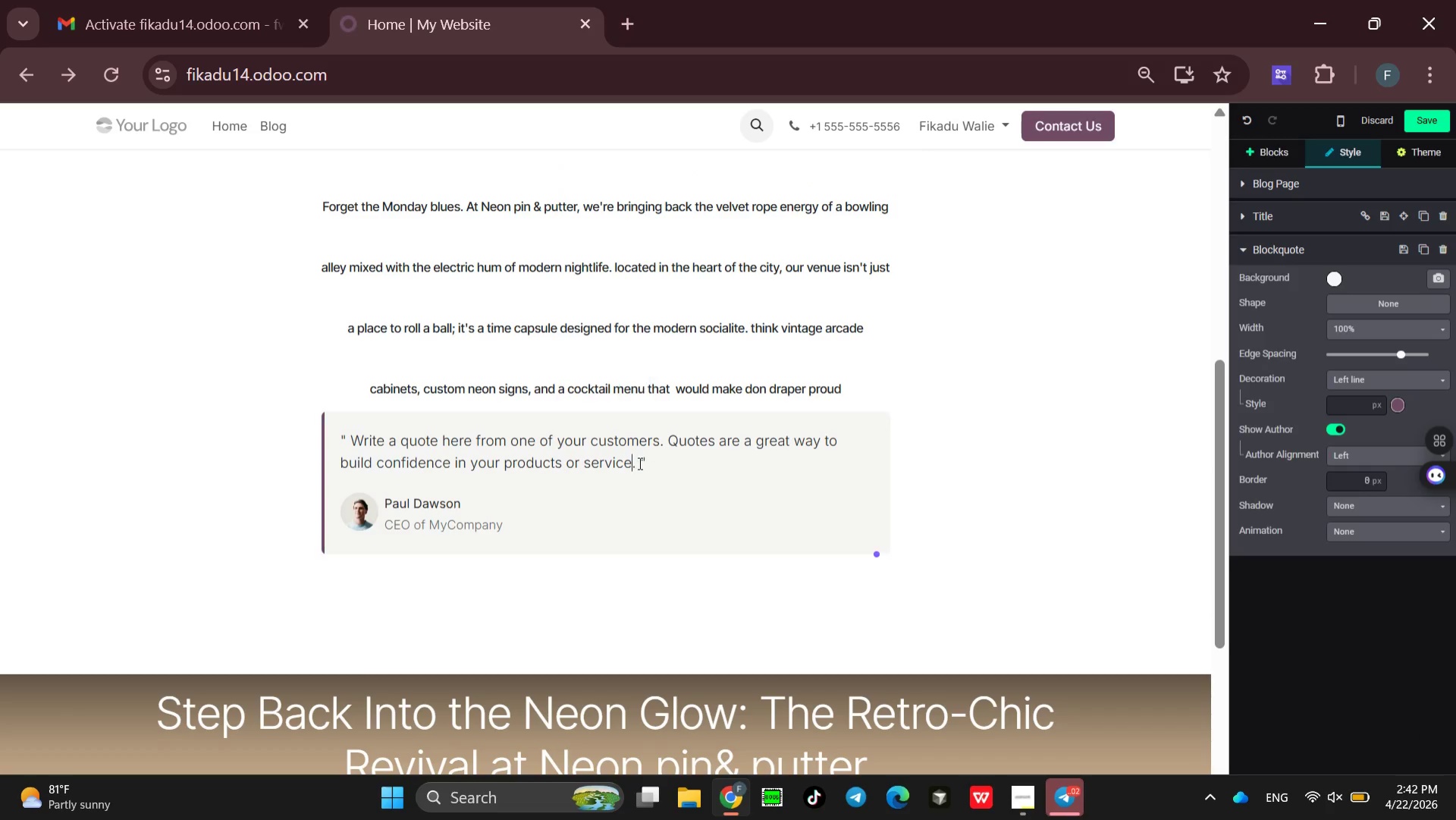 
key(Backspace)
 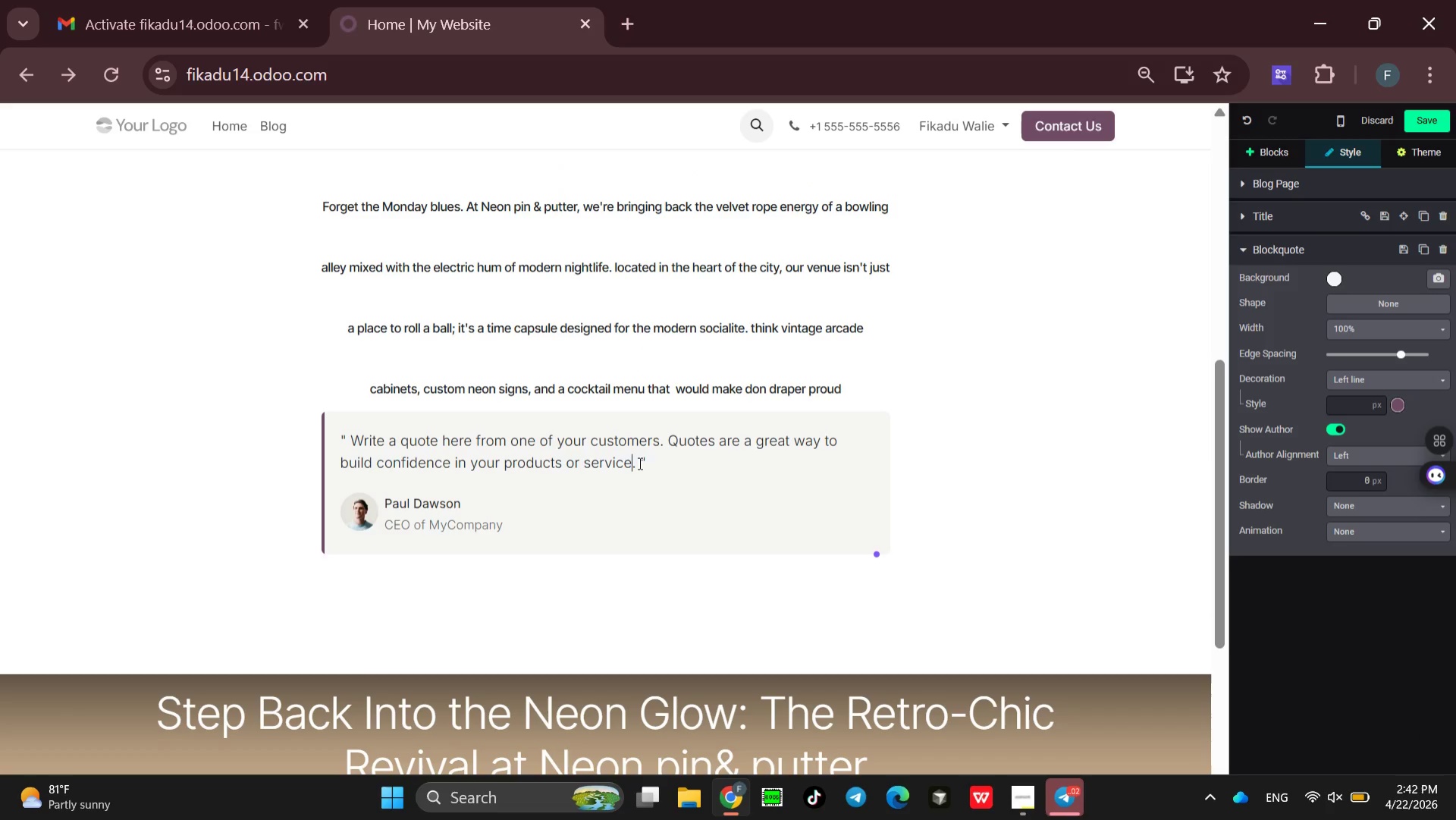 
key(Backspace)
 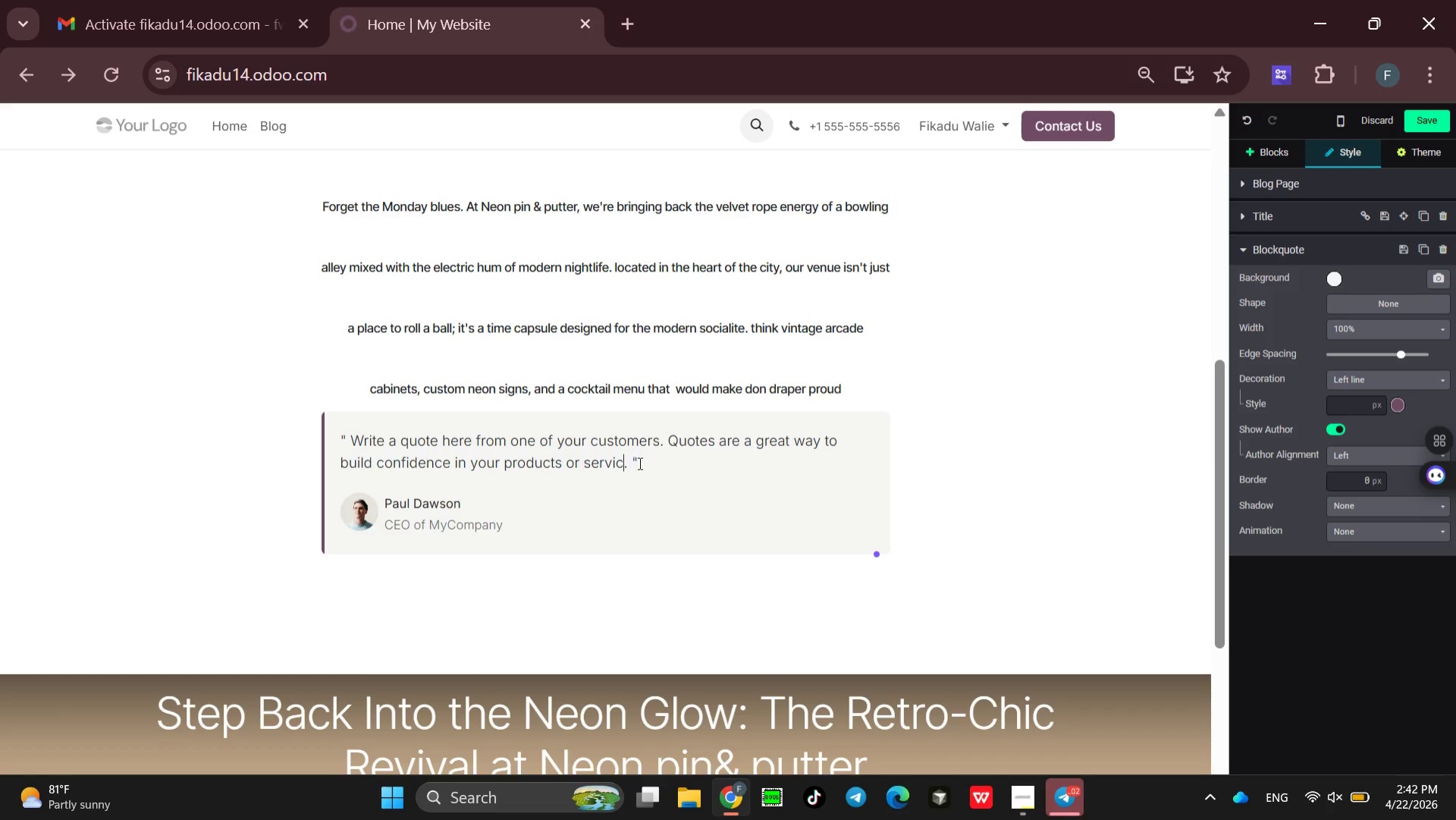 
key(Backspace)
 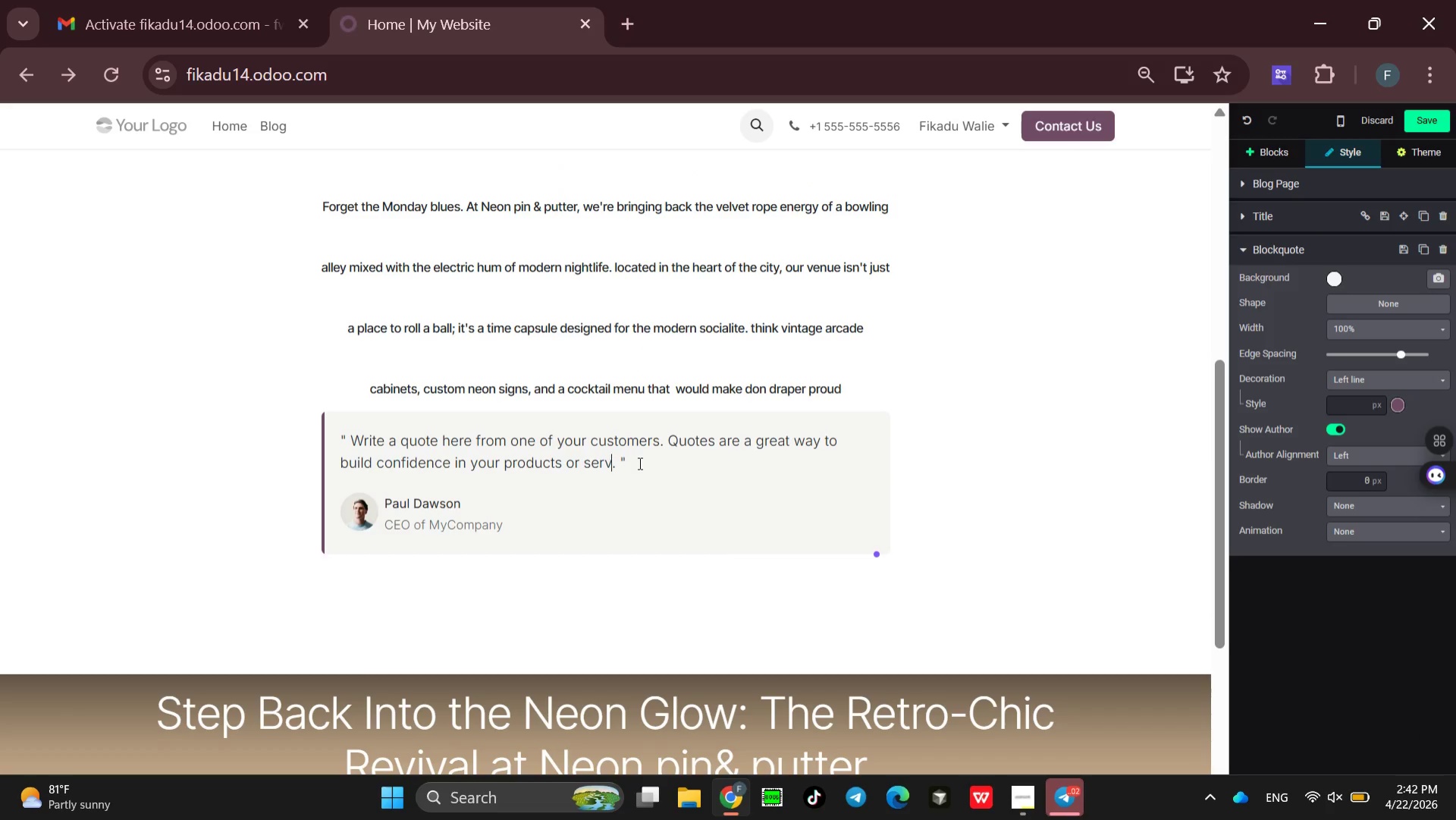 
key(Backspace)
 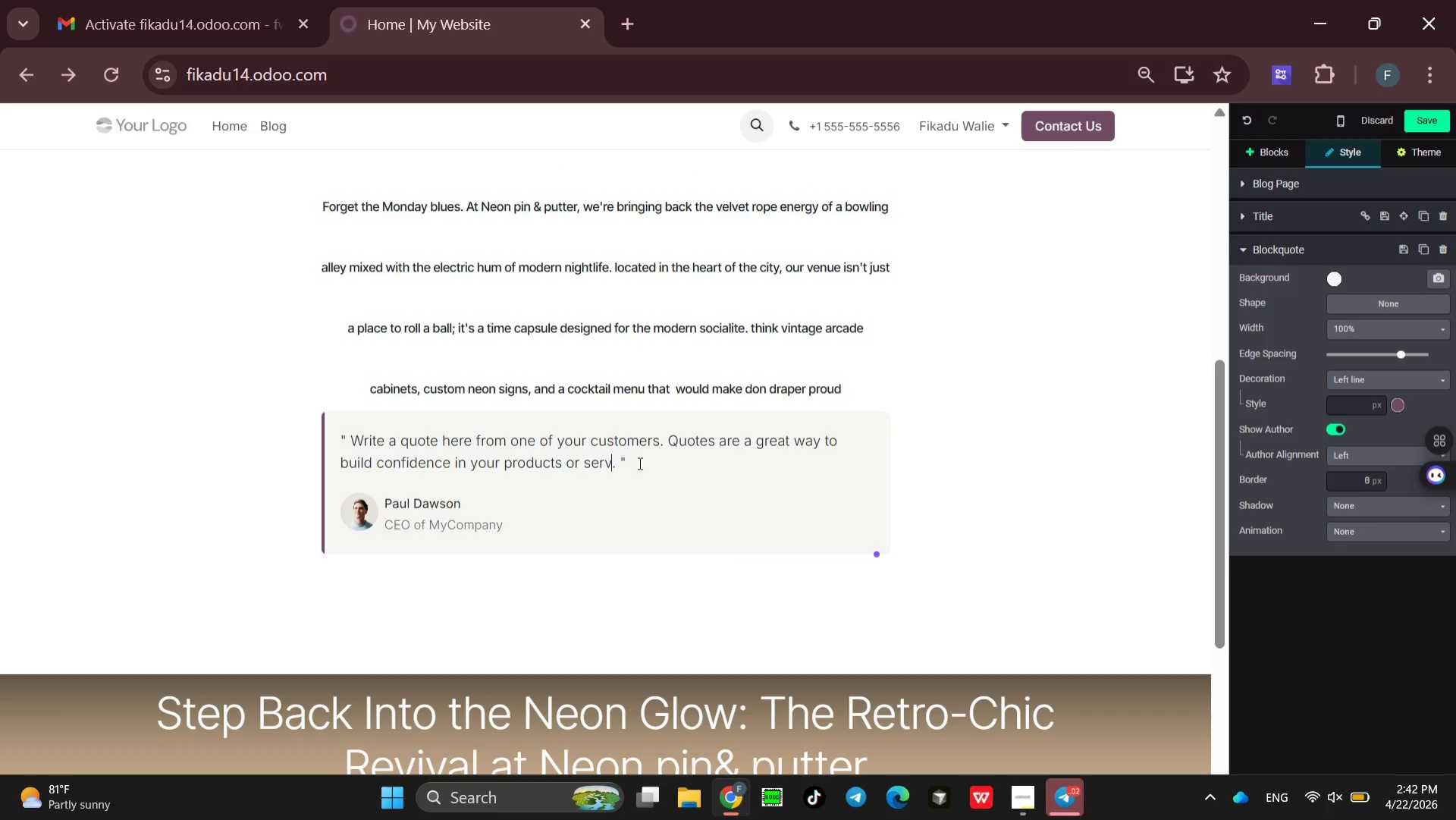 
hold_key(key=Backspace, duration=1.51)
 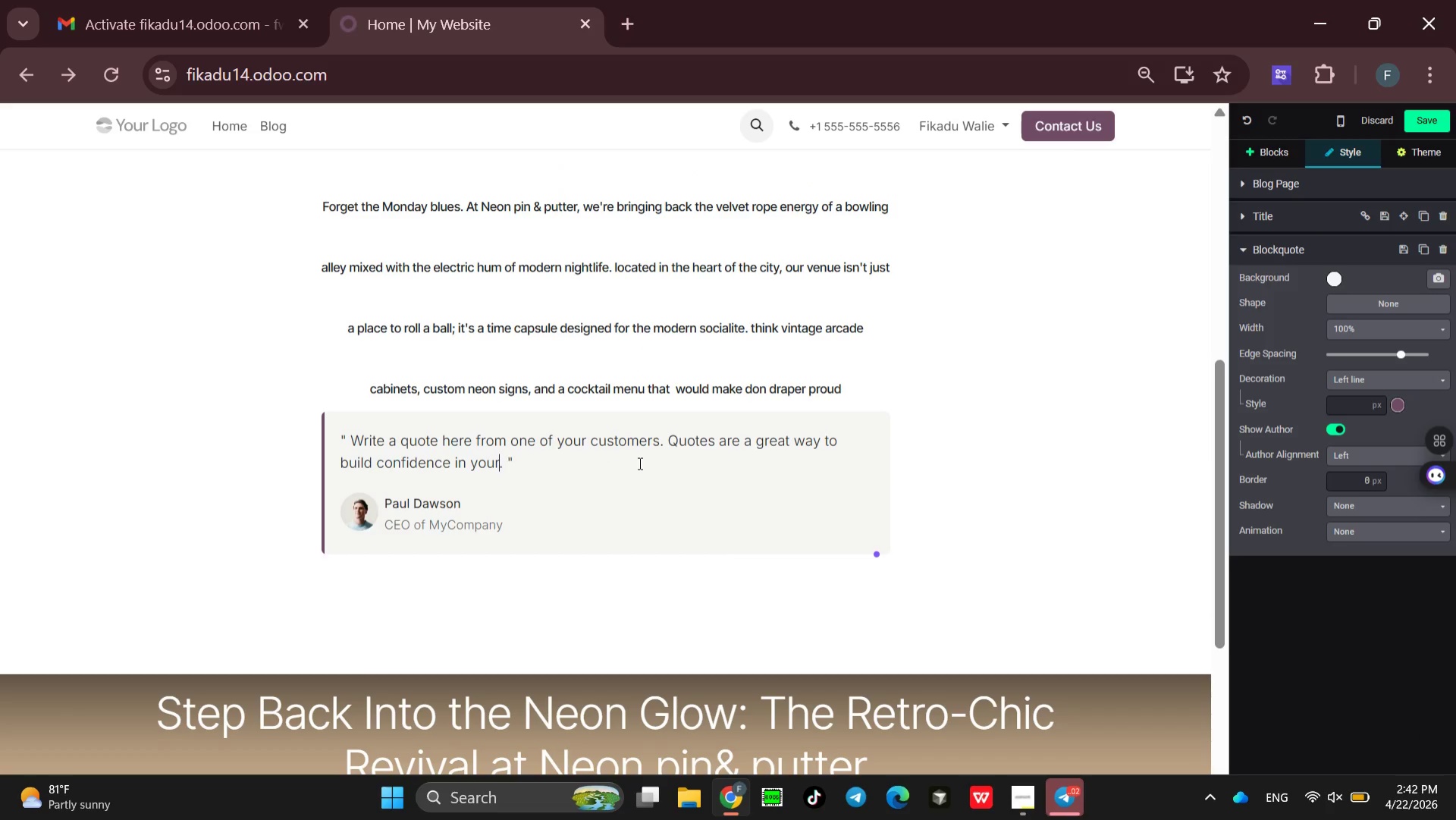 
key(Backspace)
 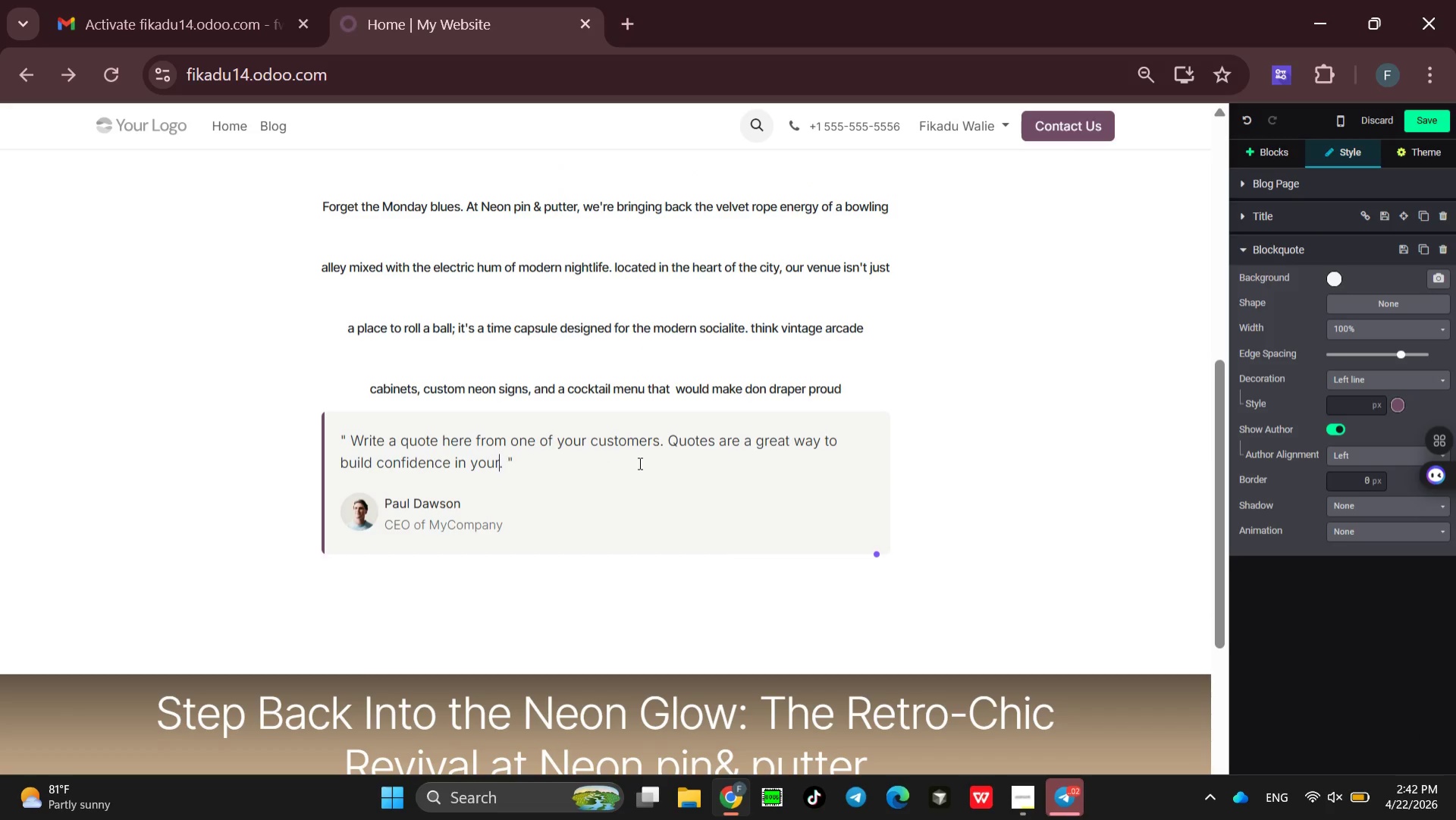 
key(Backspace)
 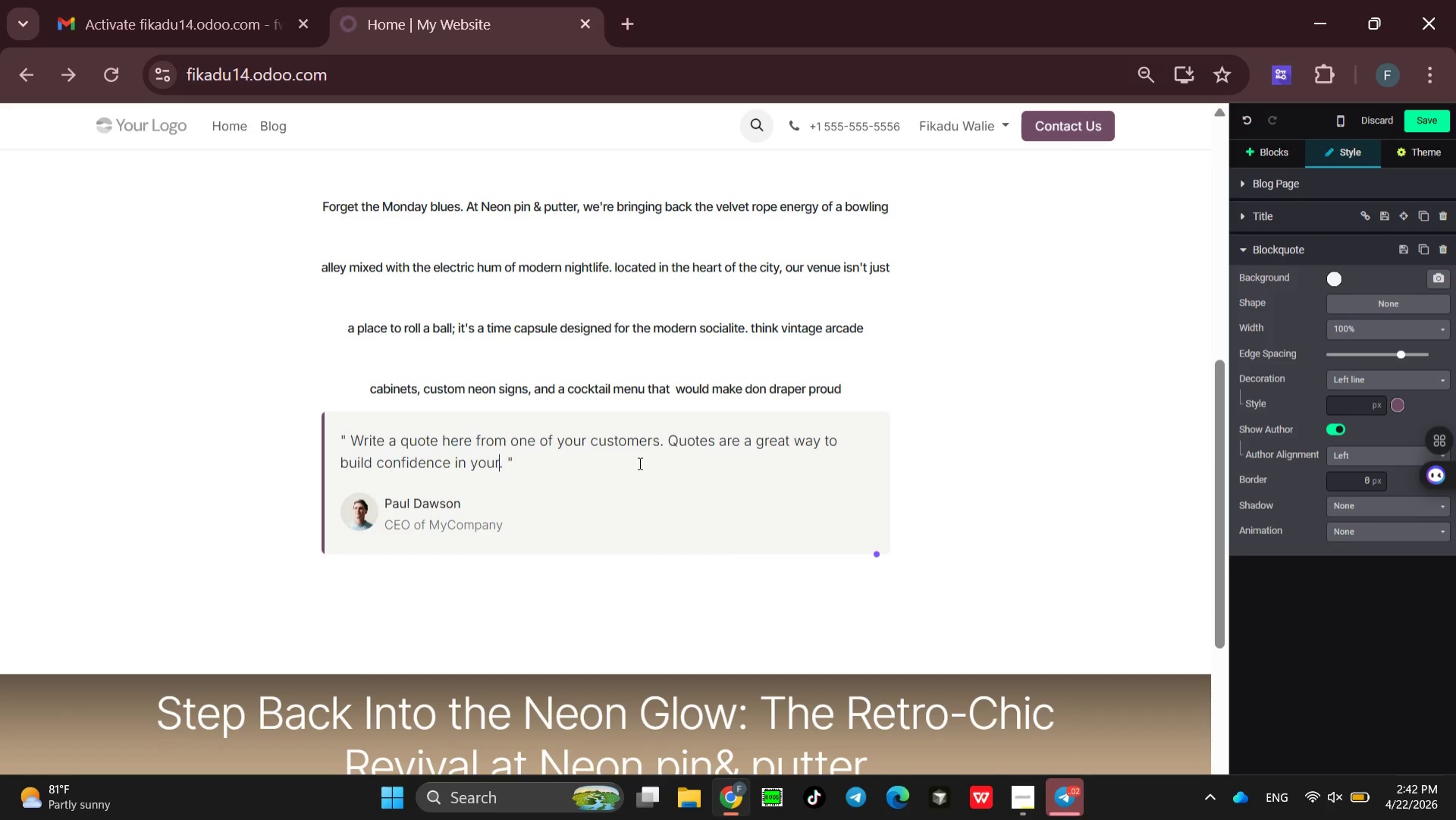 
key(Backspace)
 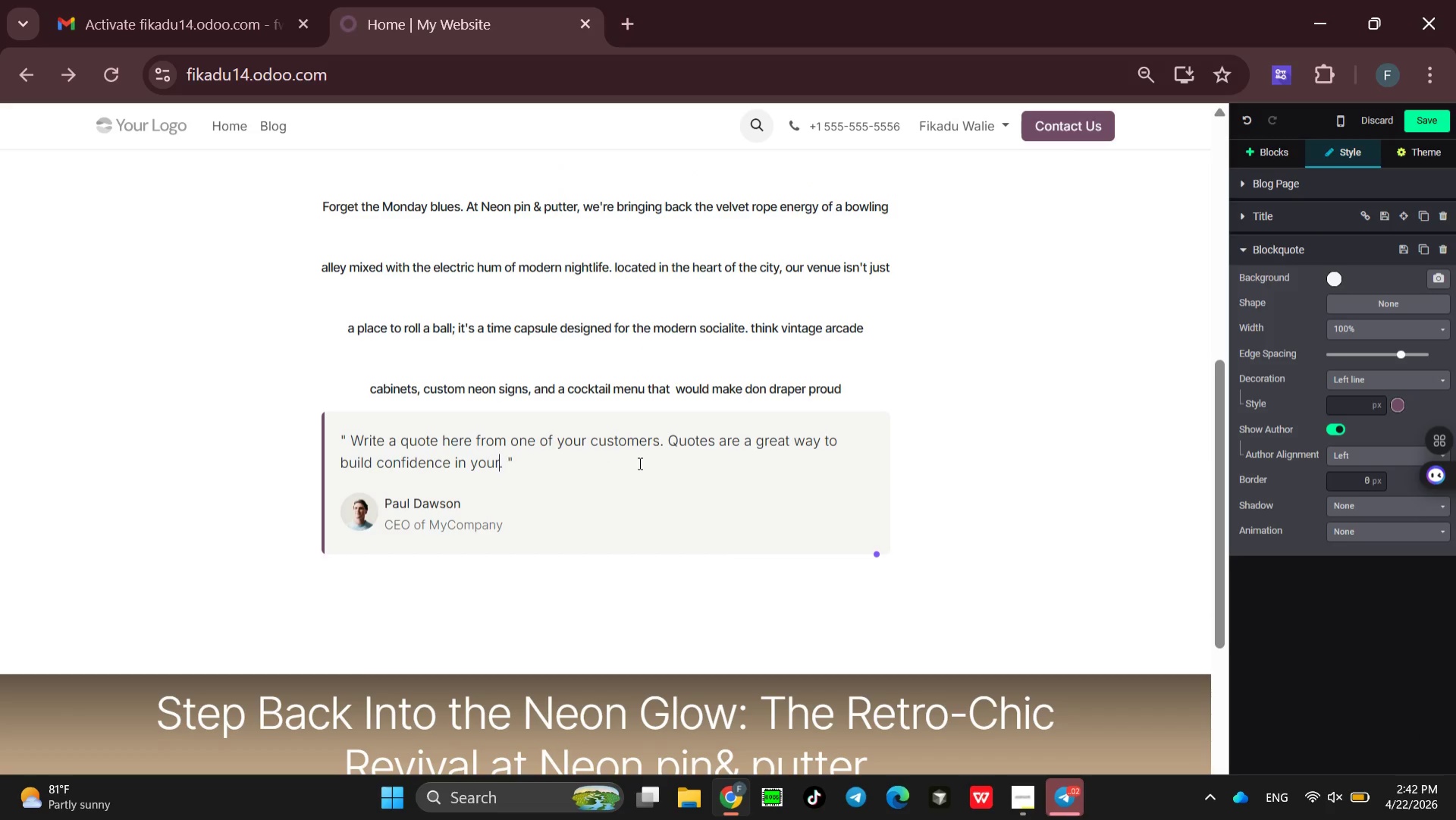 
key(Backspace)
 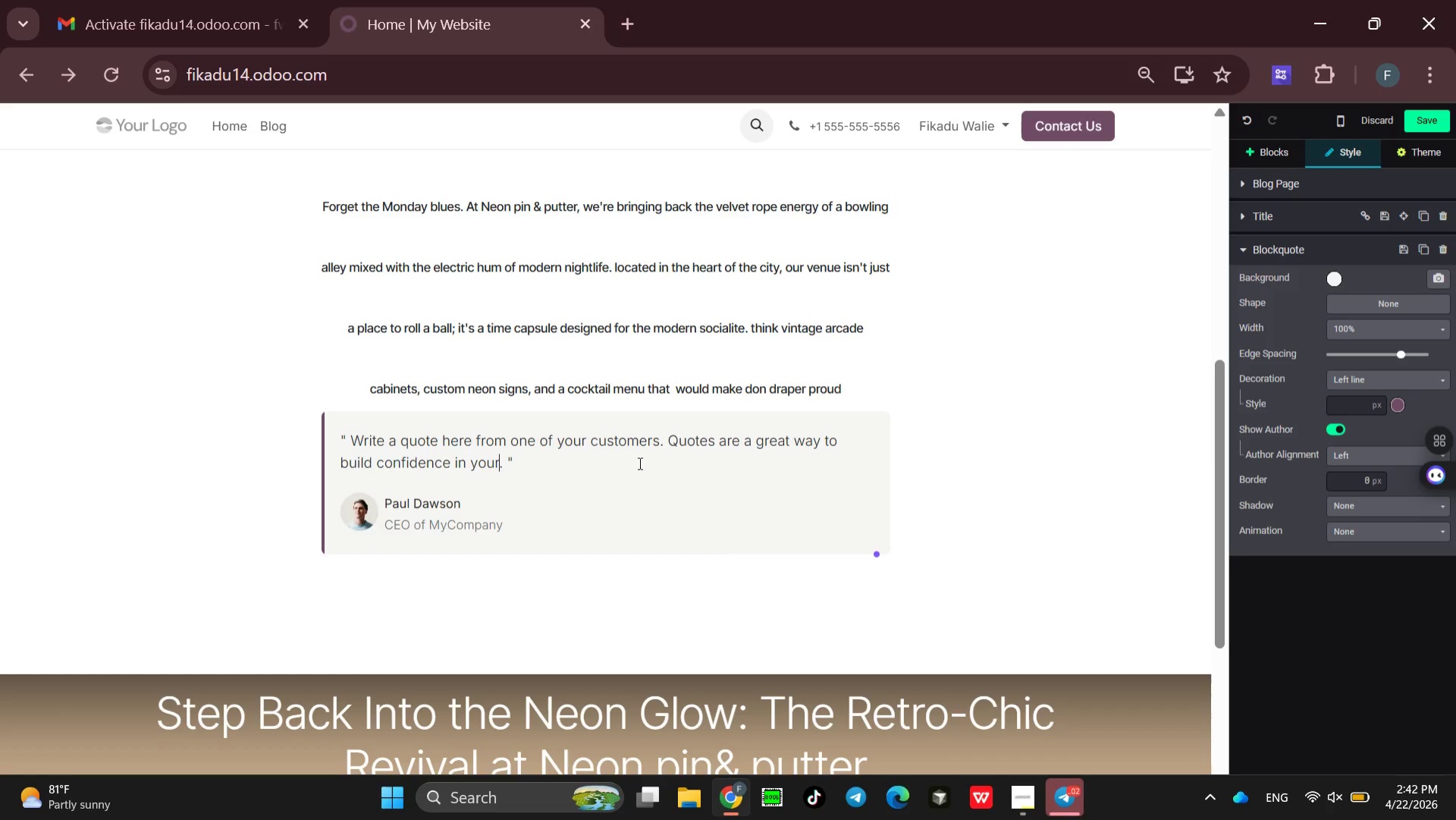 
key(Backspace)
 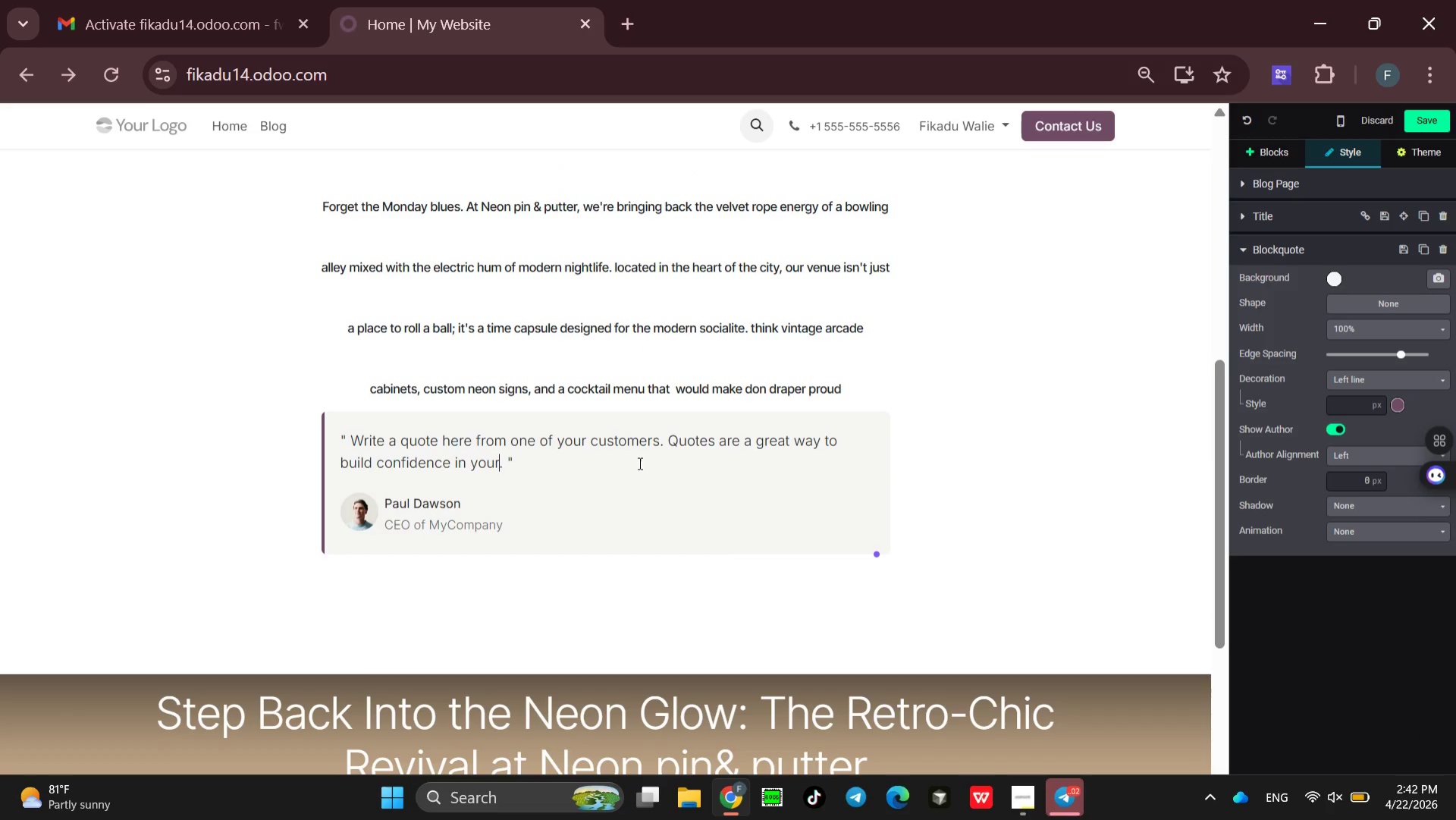 
key(Backspace)
 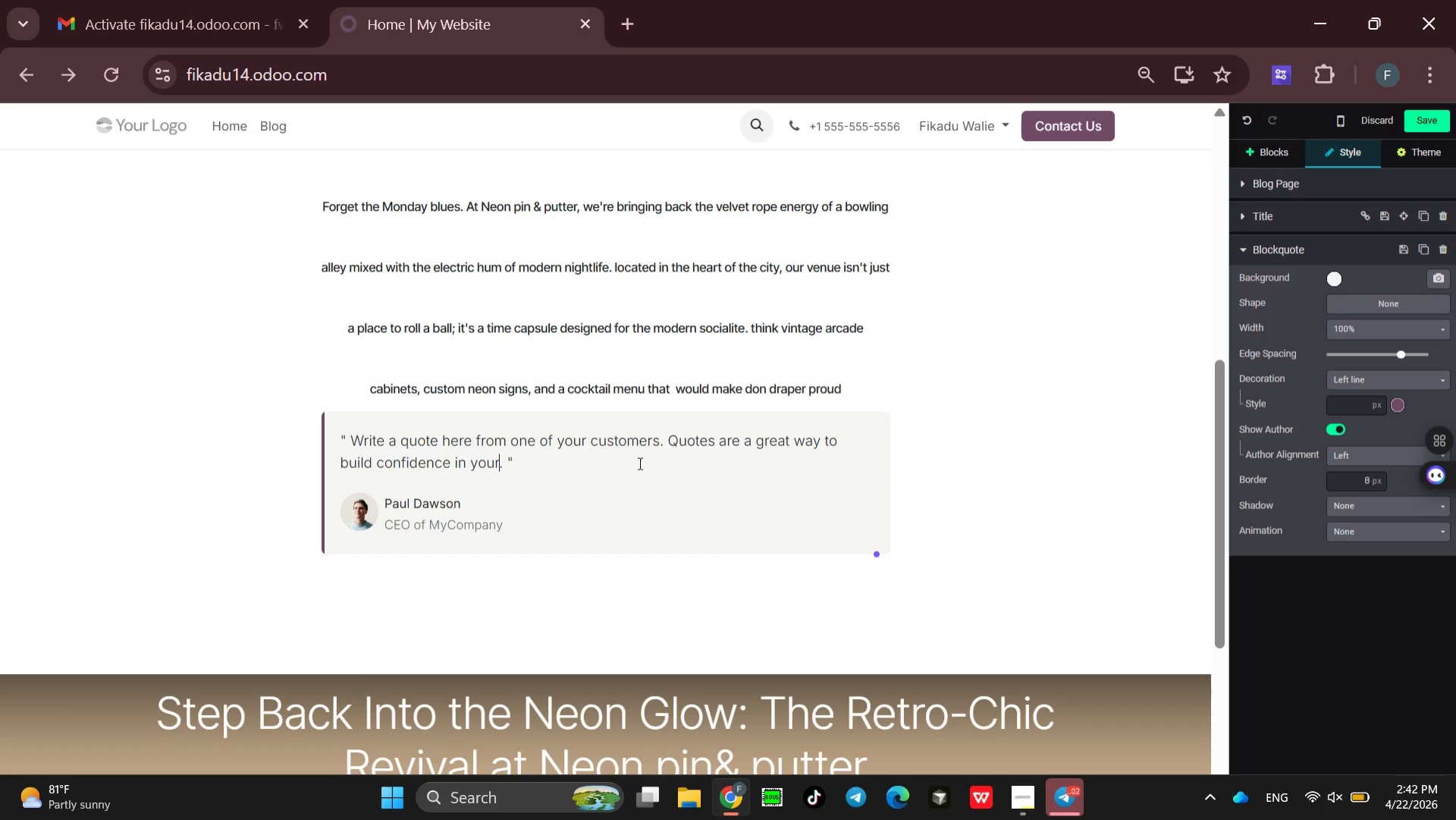 
key(Backspace)
 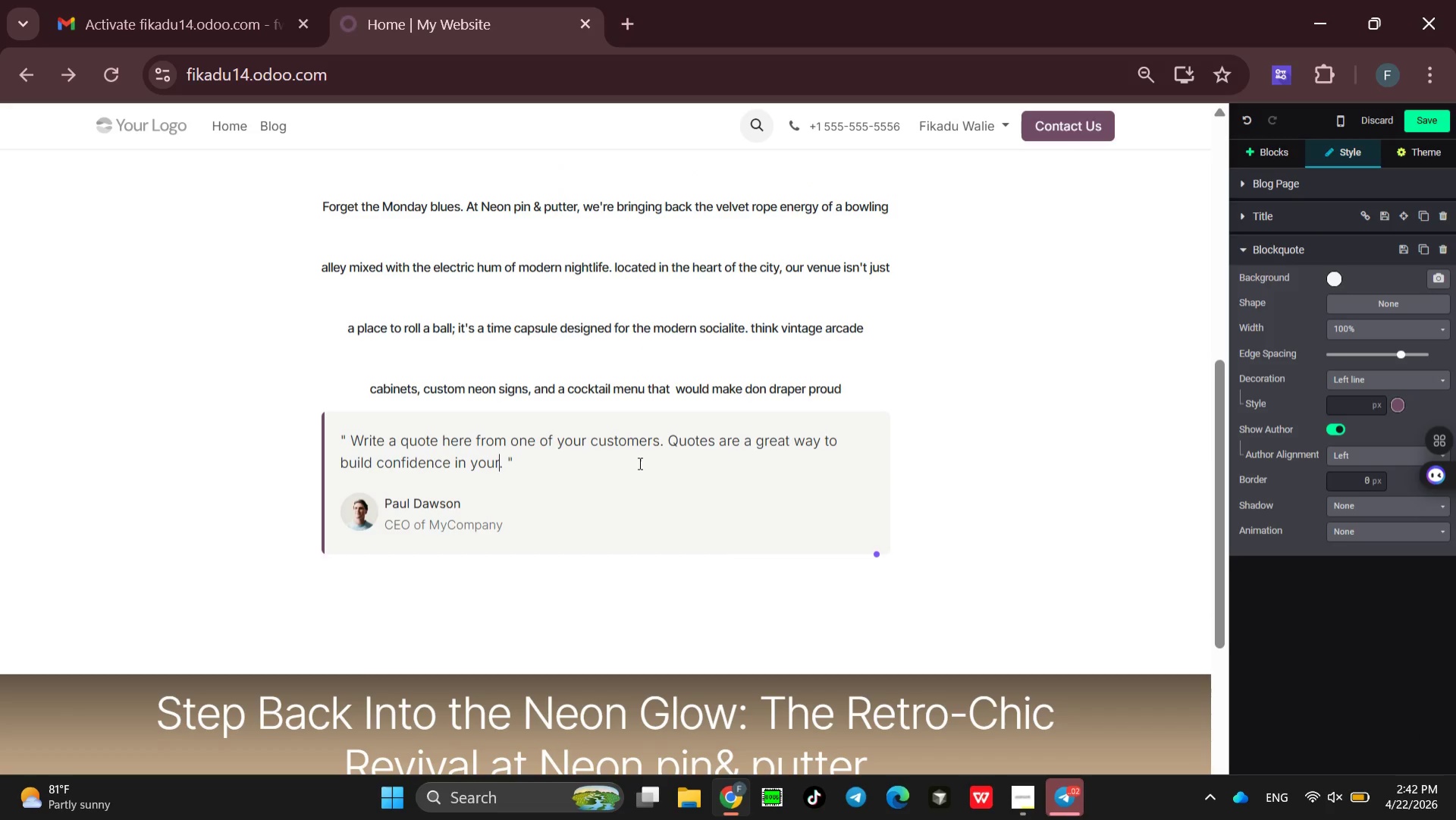 
hold_key(key=Backspace, duration=1.17)
 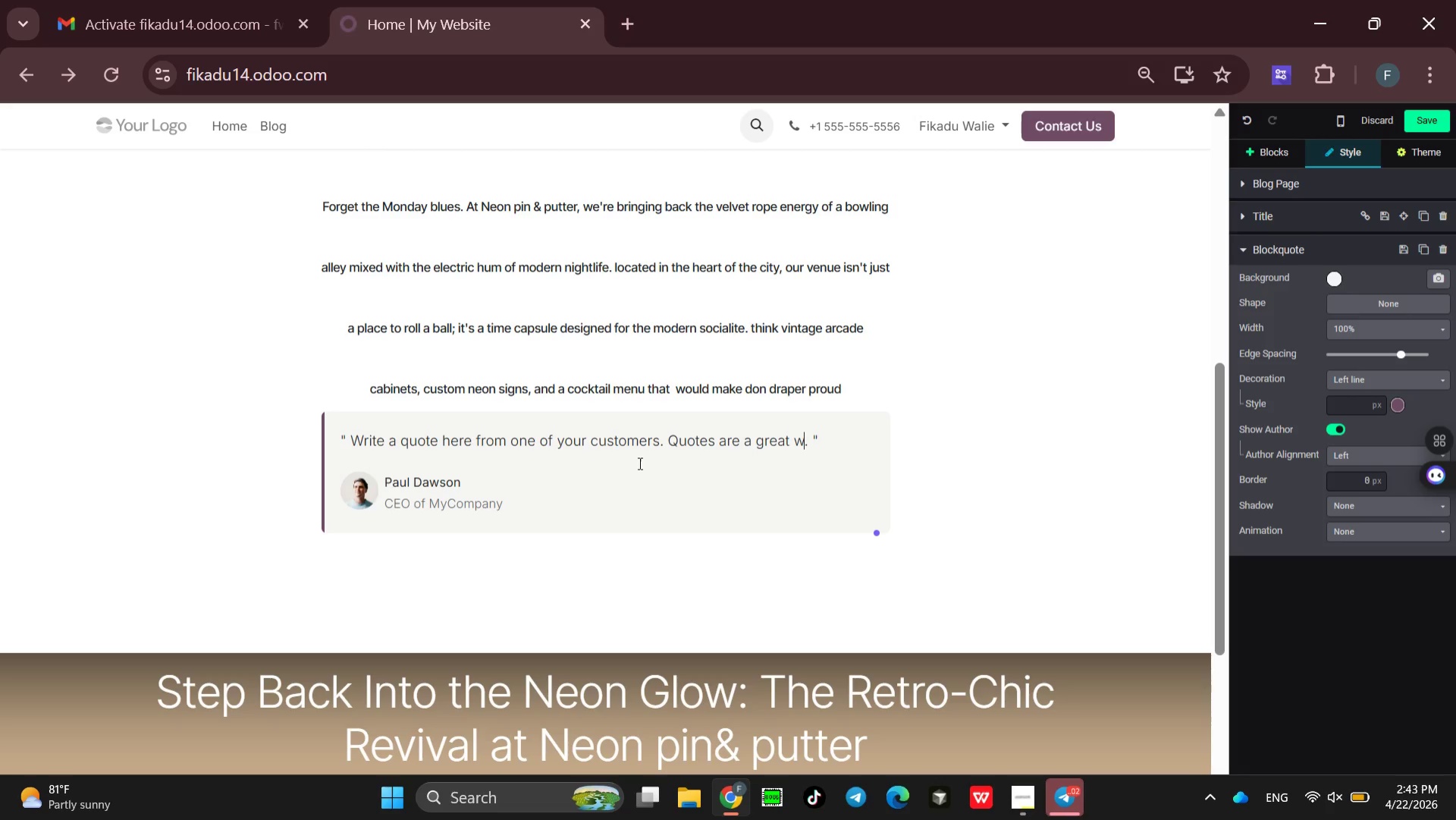 
hold_key(key=Backspace, duration=0.73)
 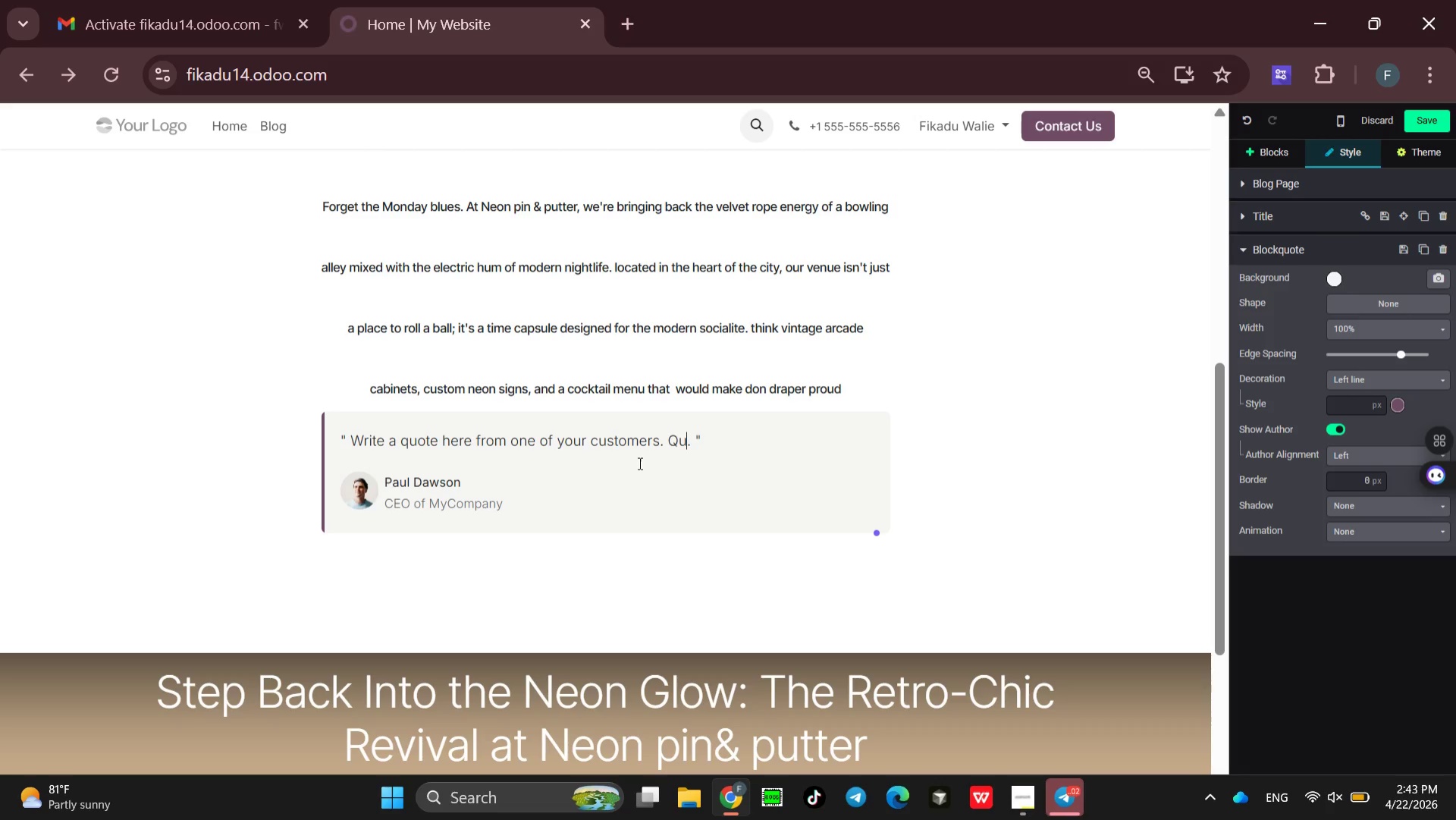 
key(Backspace)
 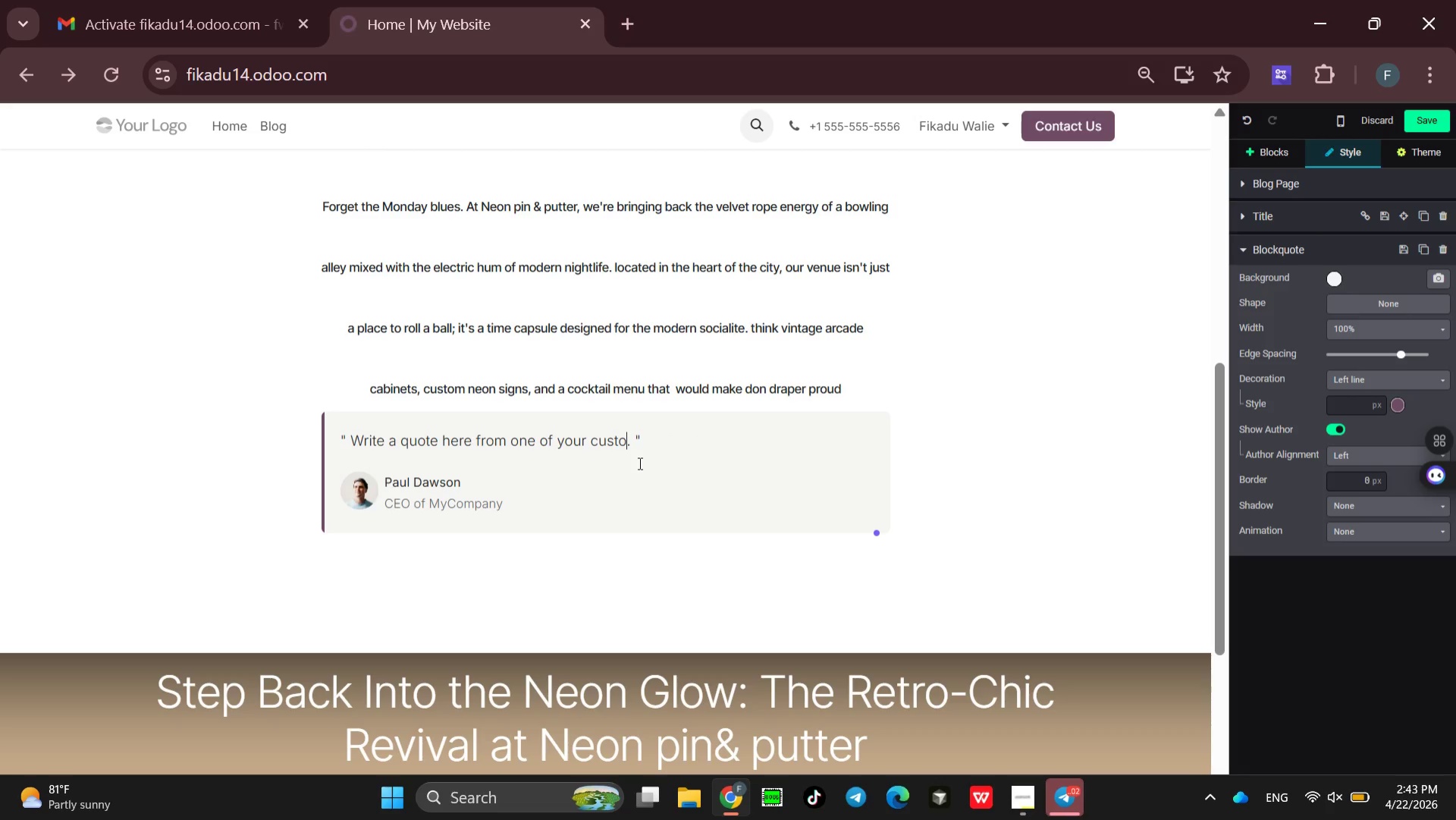 
key(Backspace)
 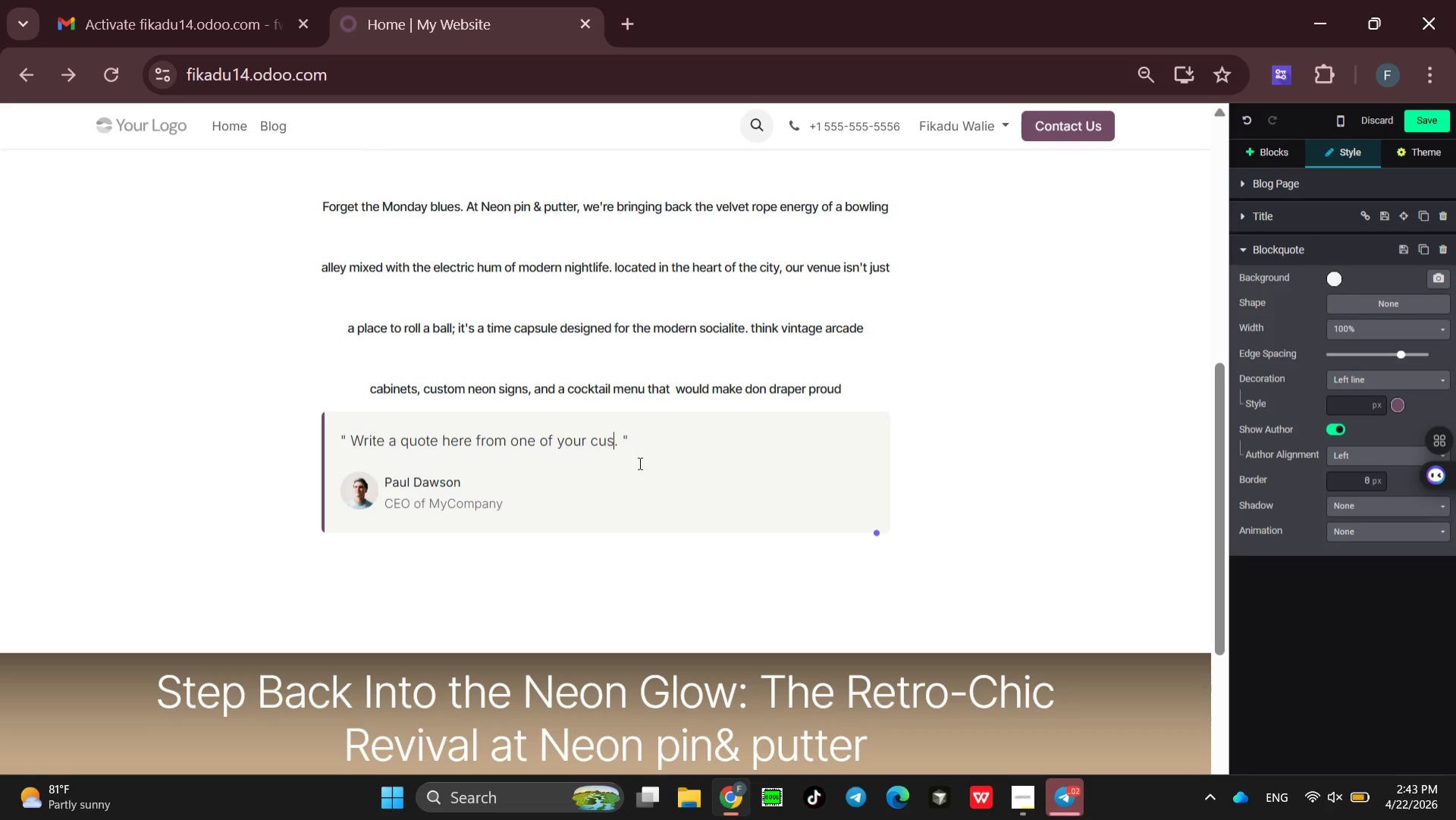 
key(Backspace)
 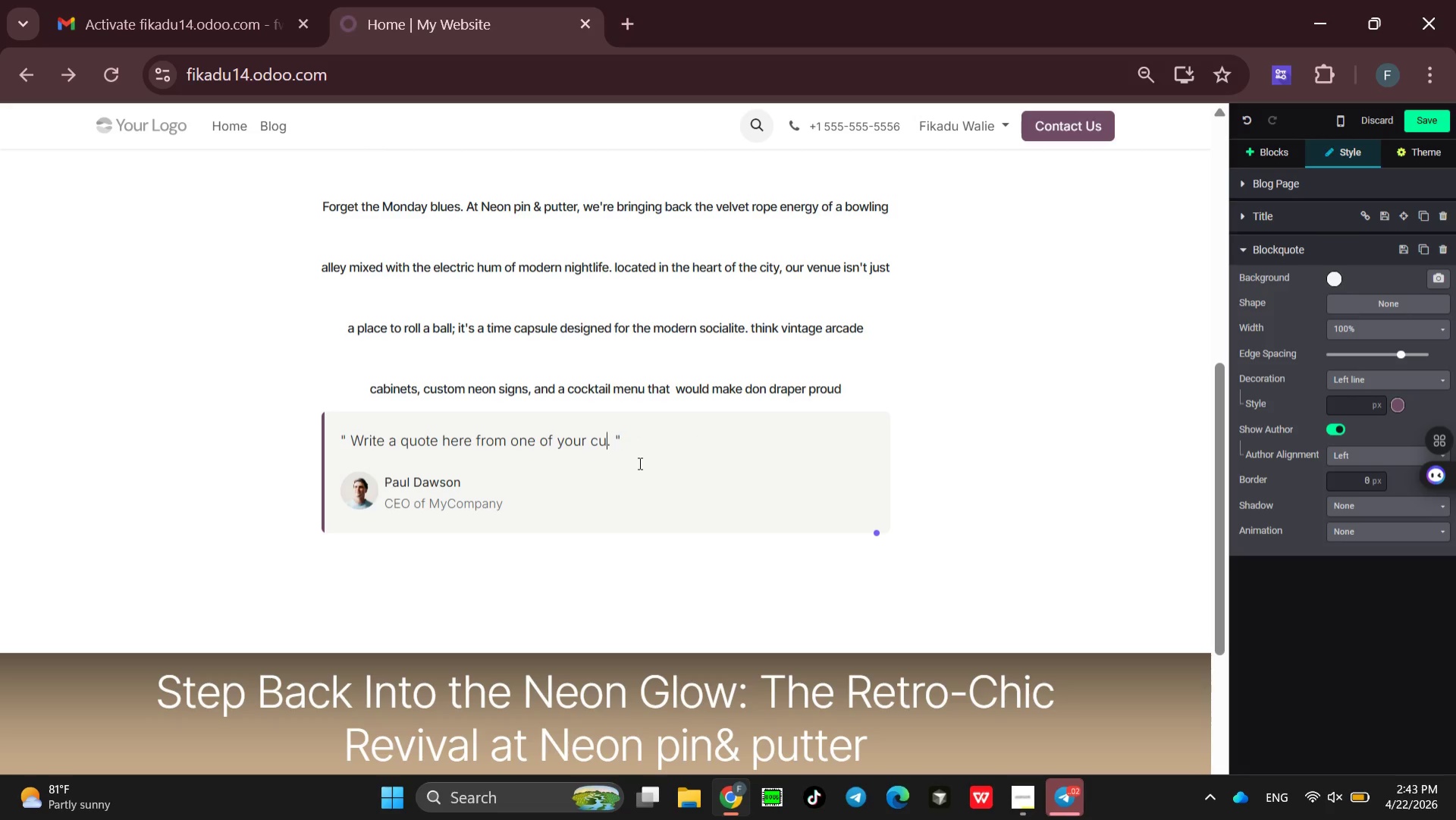 
key(Backspace)
 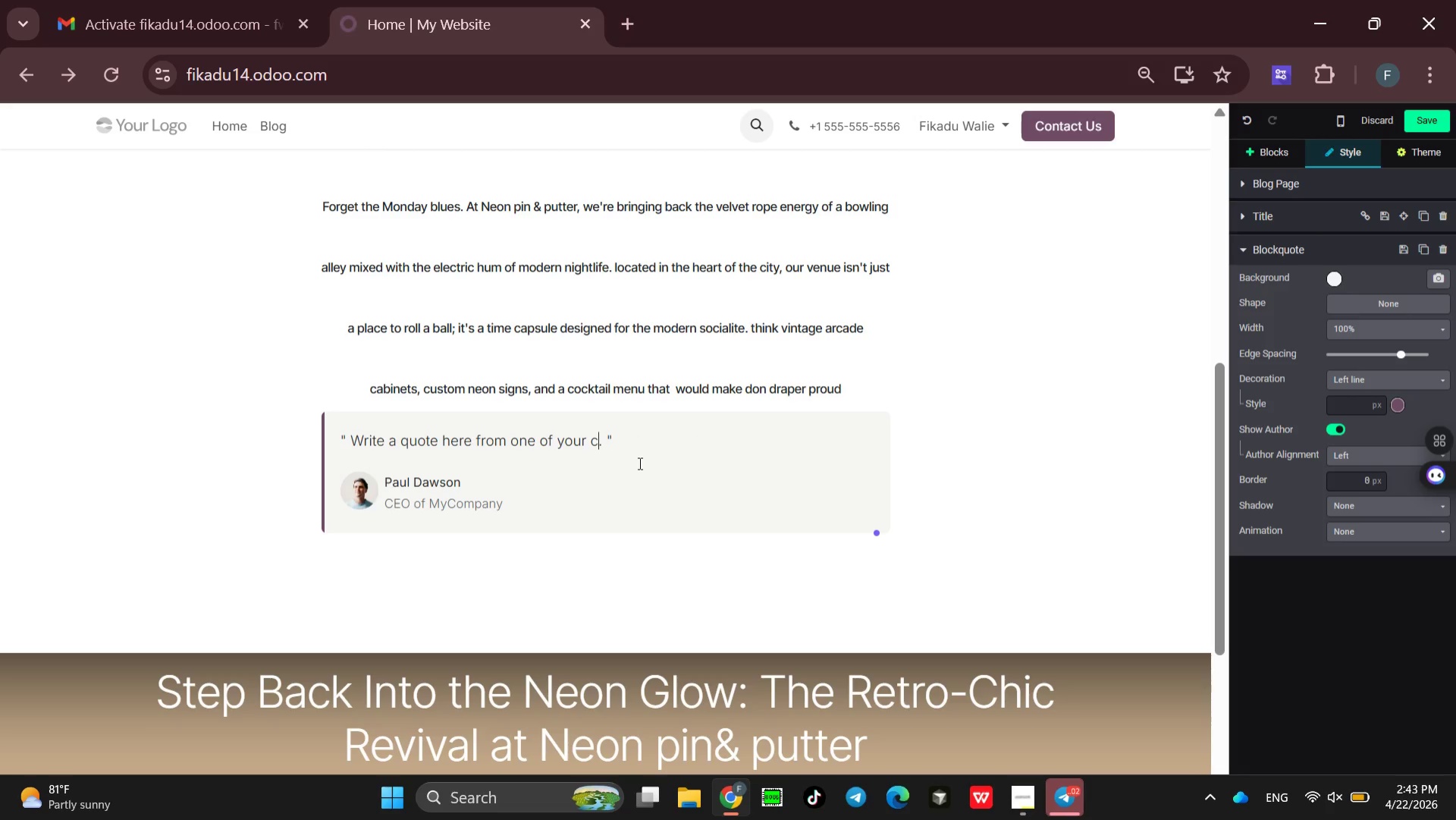 
key(Backspace)
 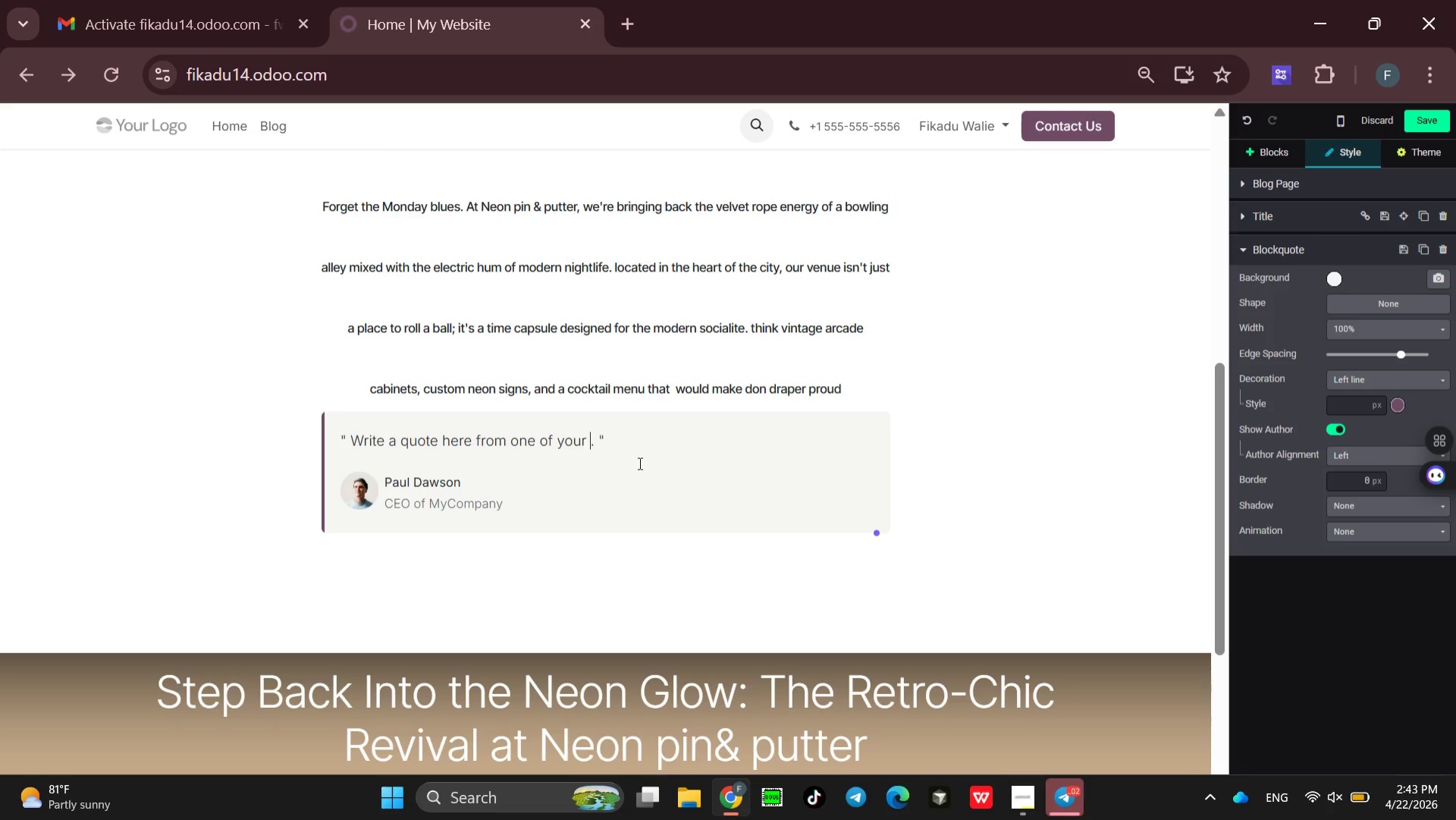 
key(Backspace)
 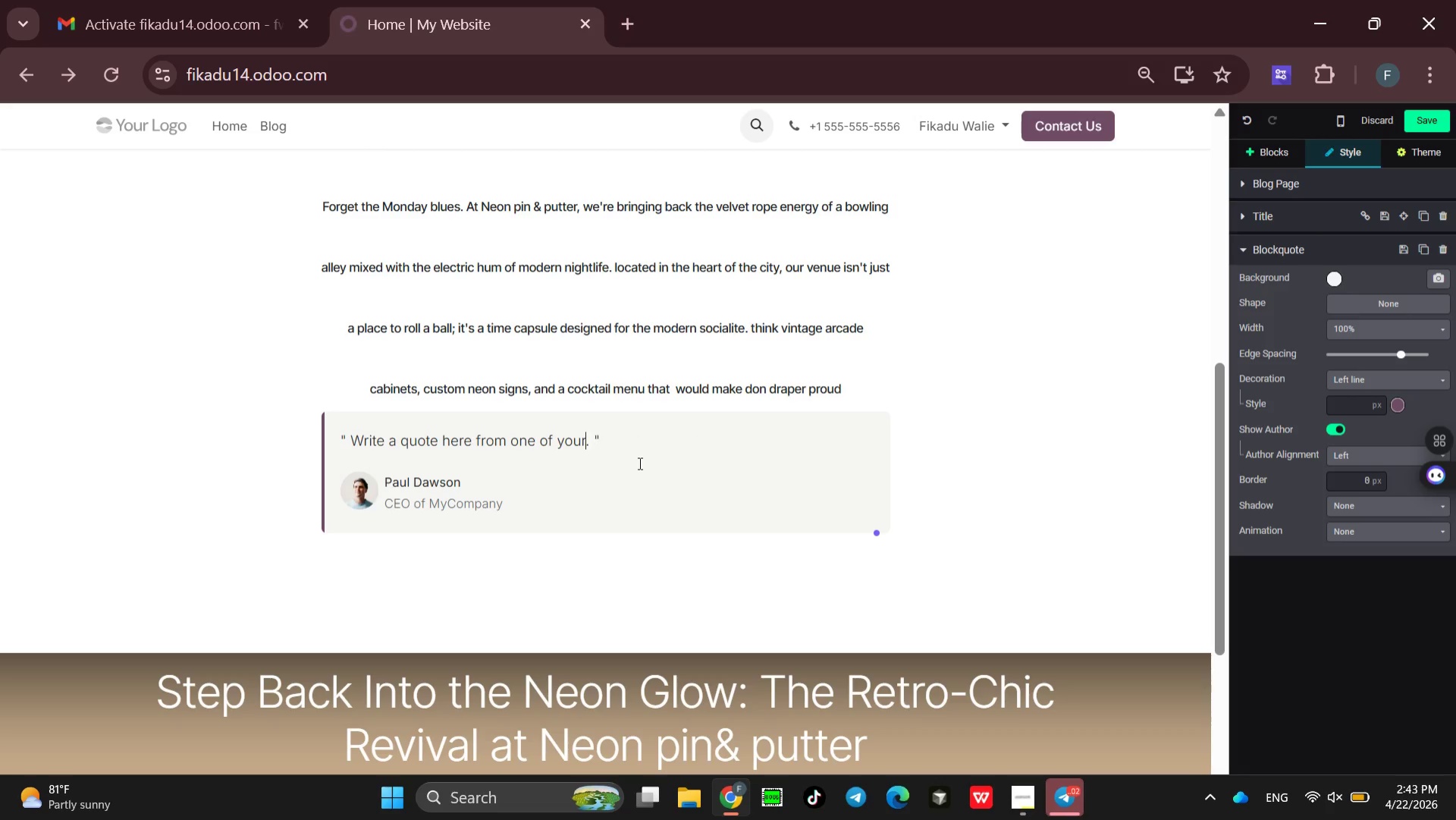 
key(Backspace)
 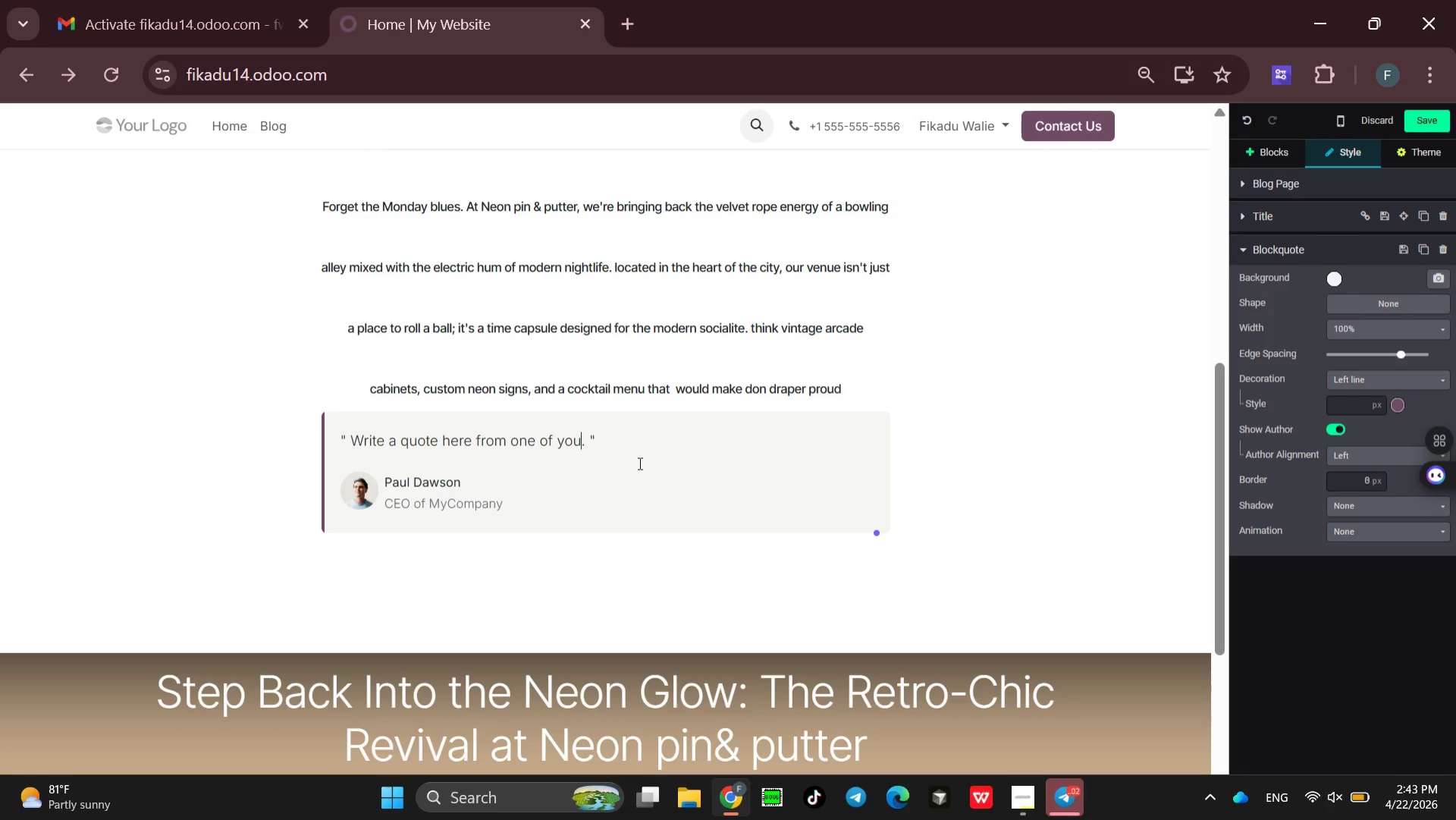 
key(Backspace)
 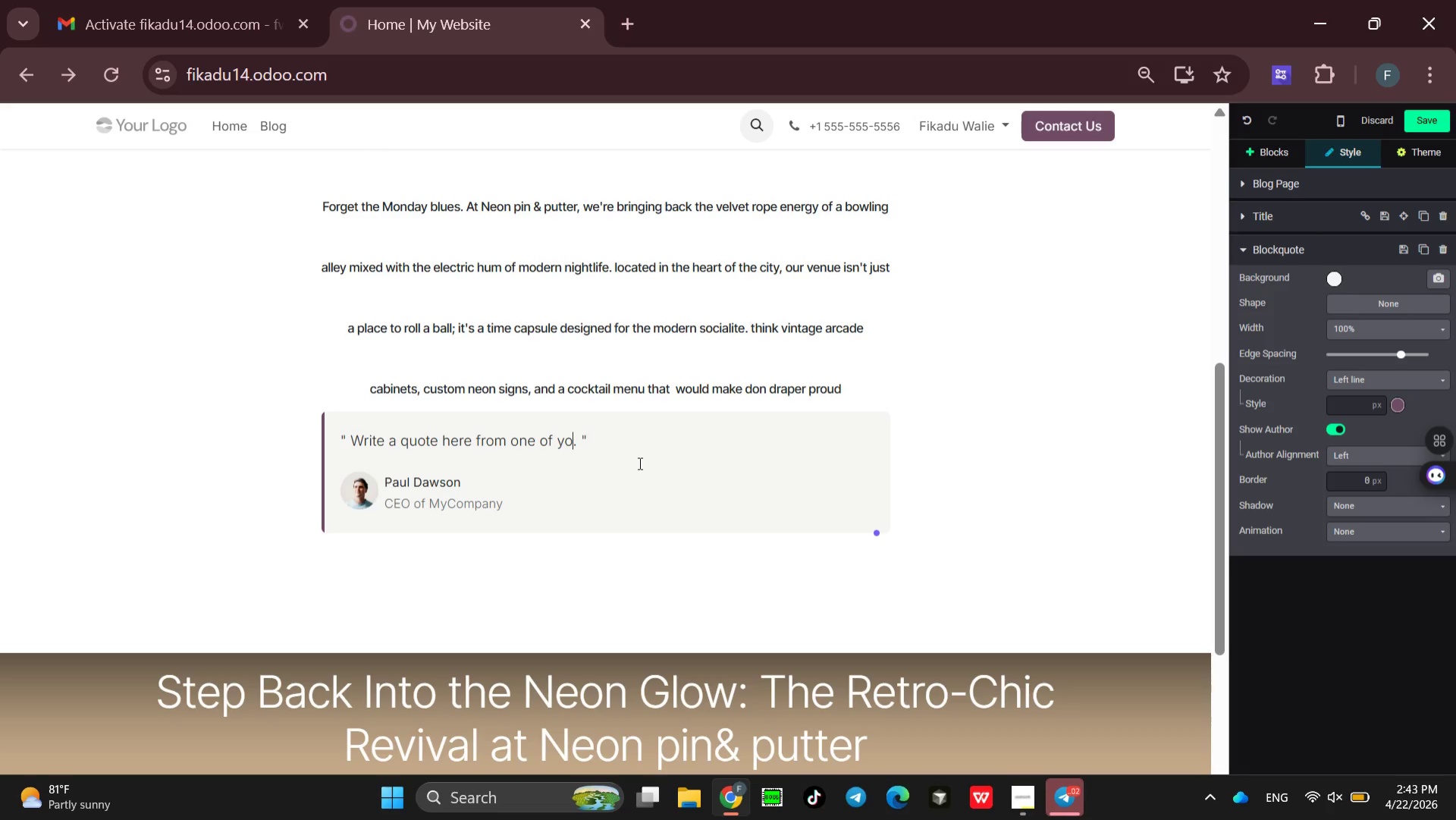 
key(Backspace)
 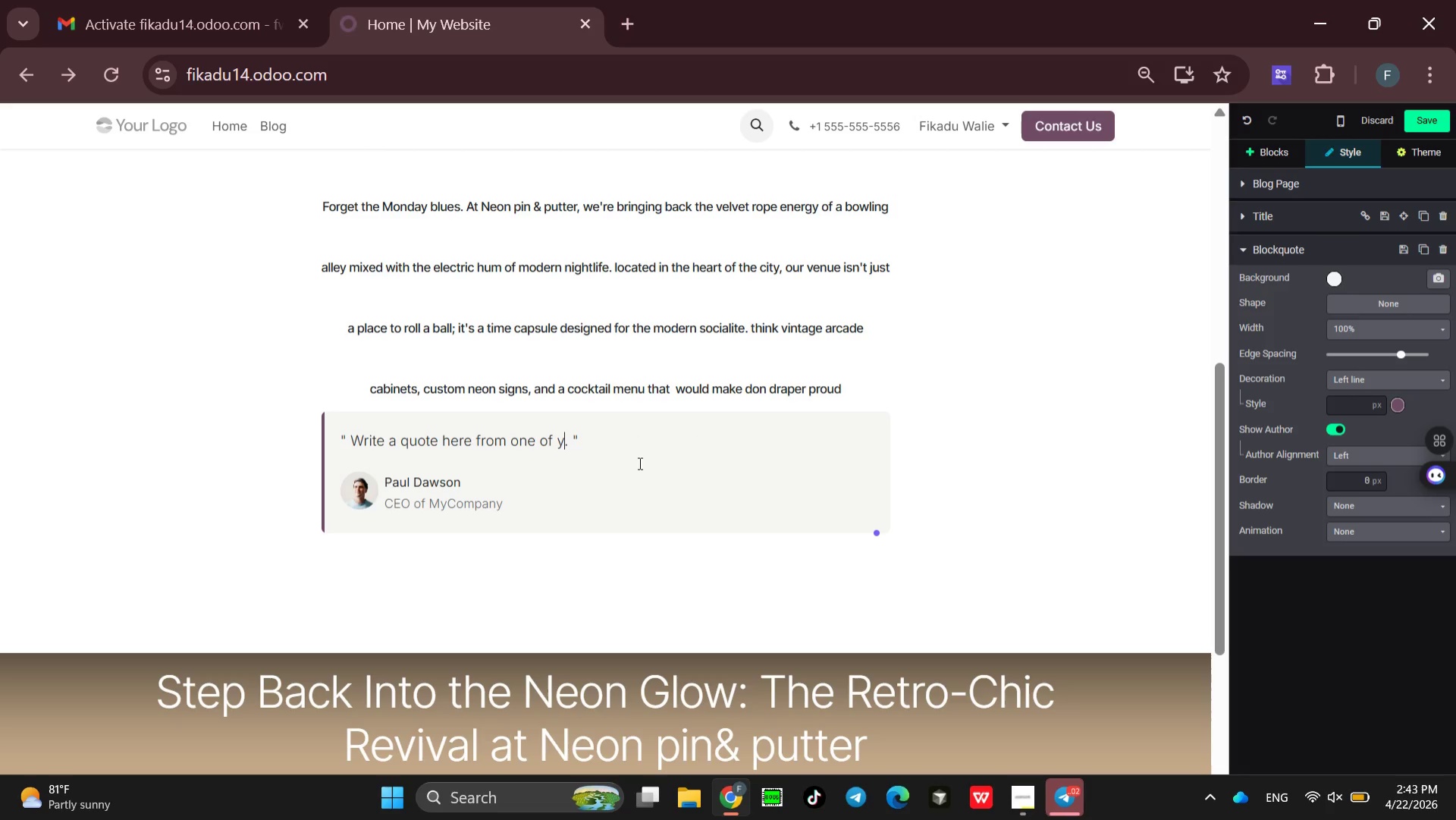 
key(Backspace)
 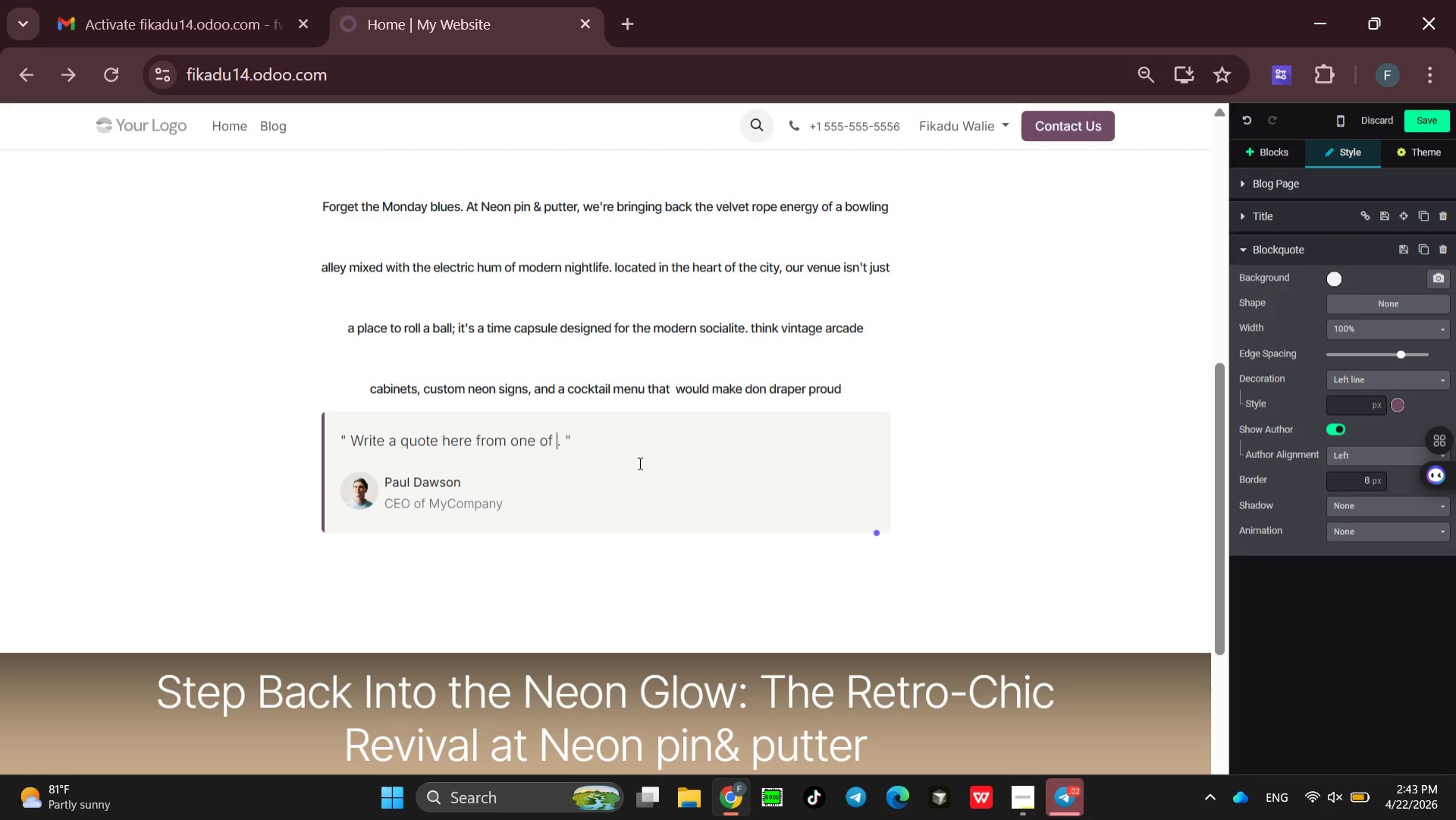 
key(Backspace)
 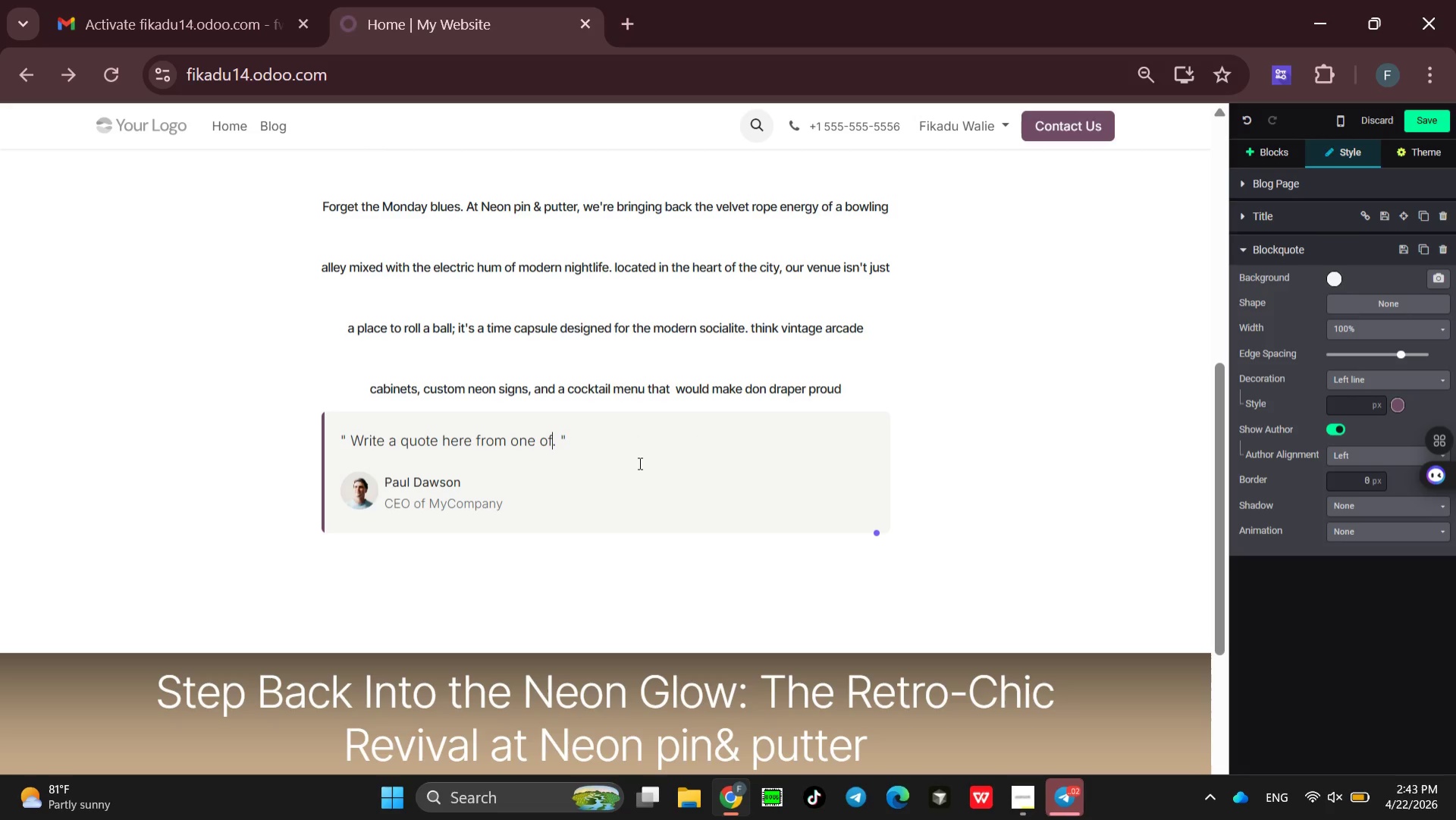 
key(Backspace)
 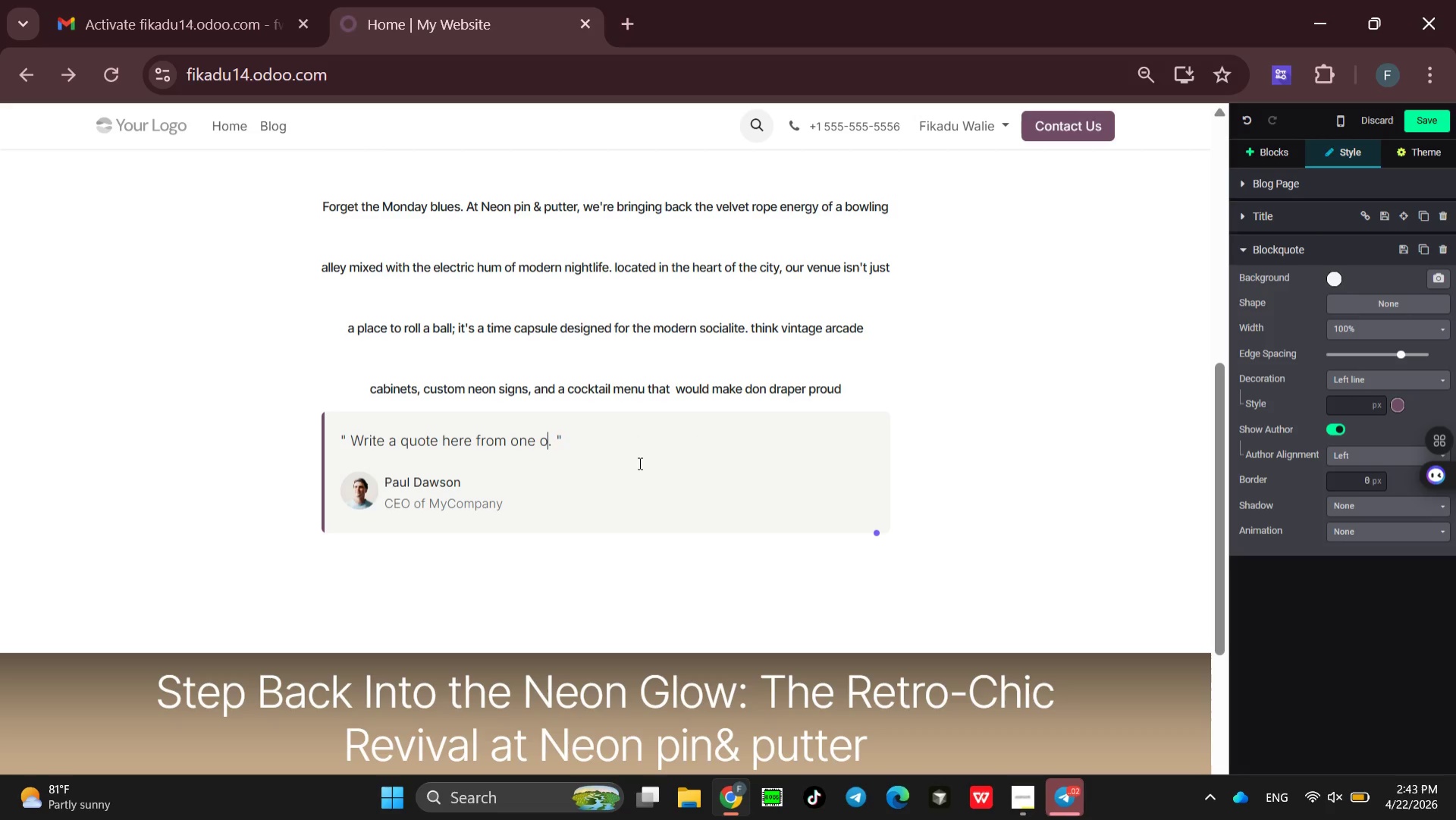 
key(Backspace)
 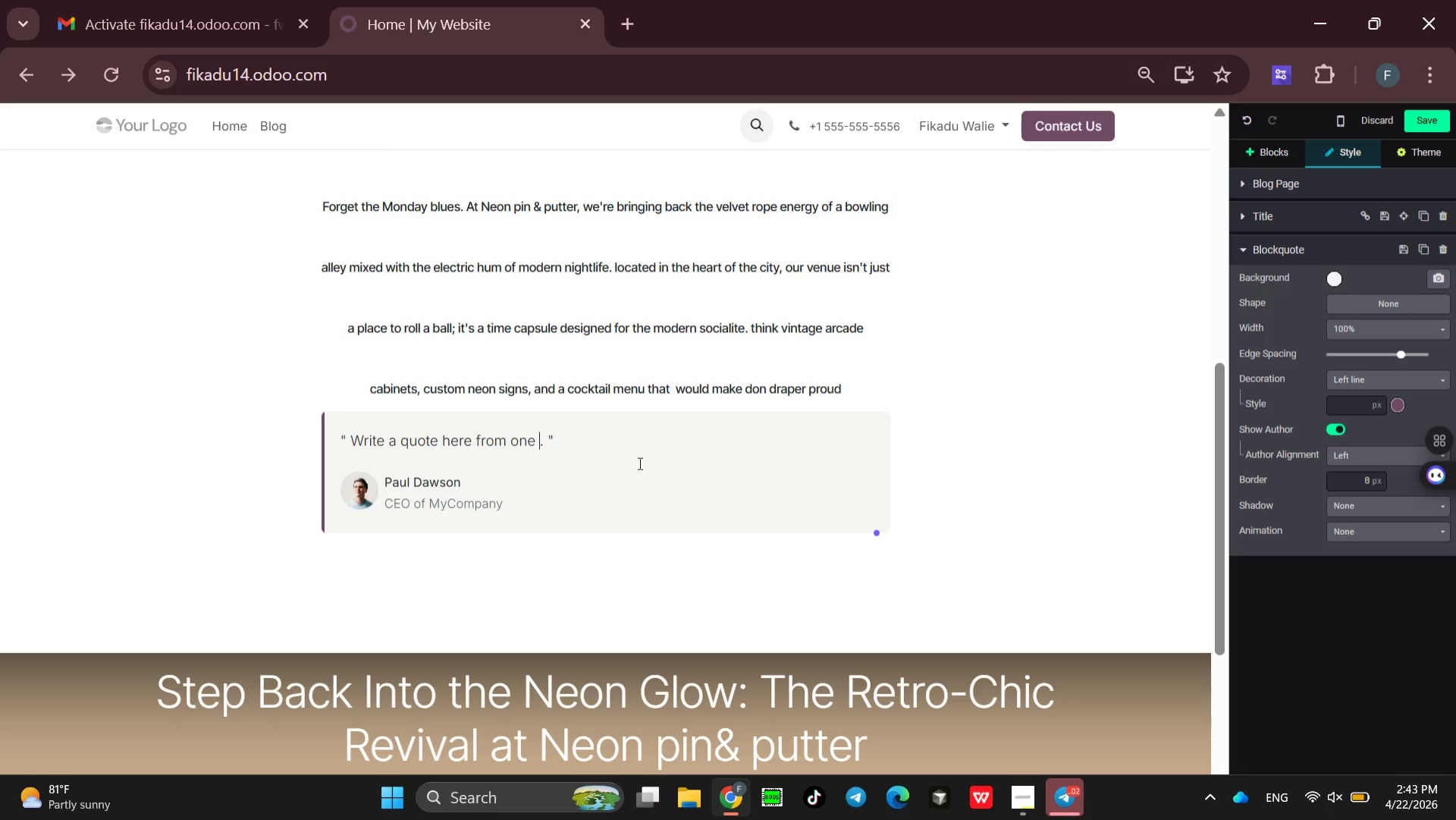 
key(Backspace)
 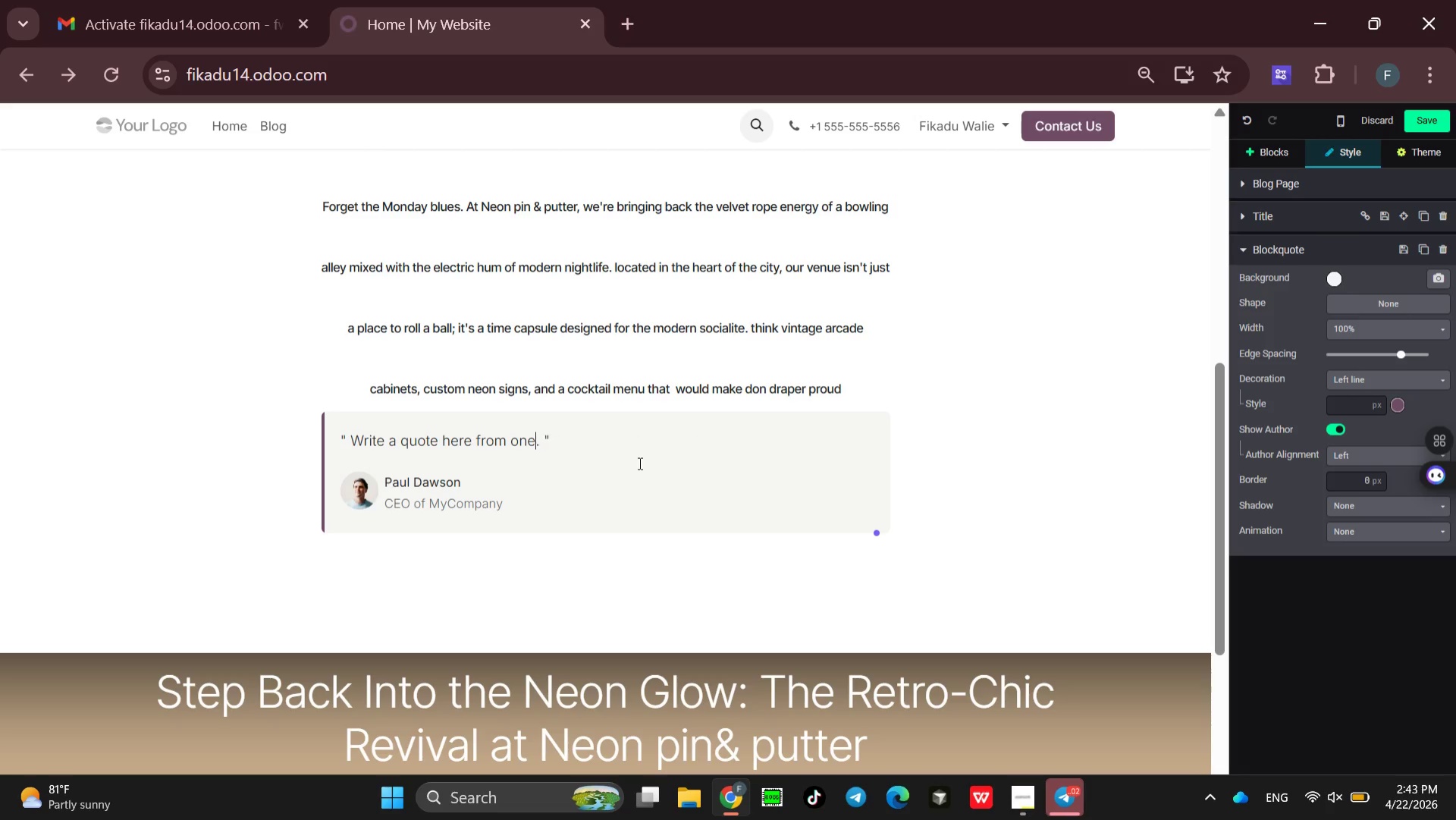 
key(Backspace)
 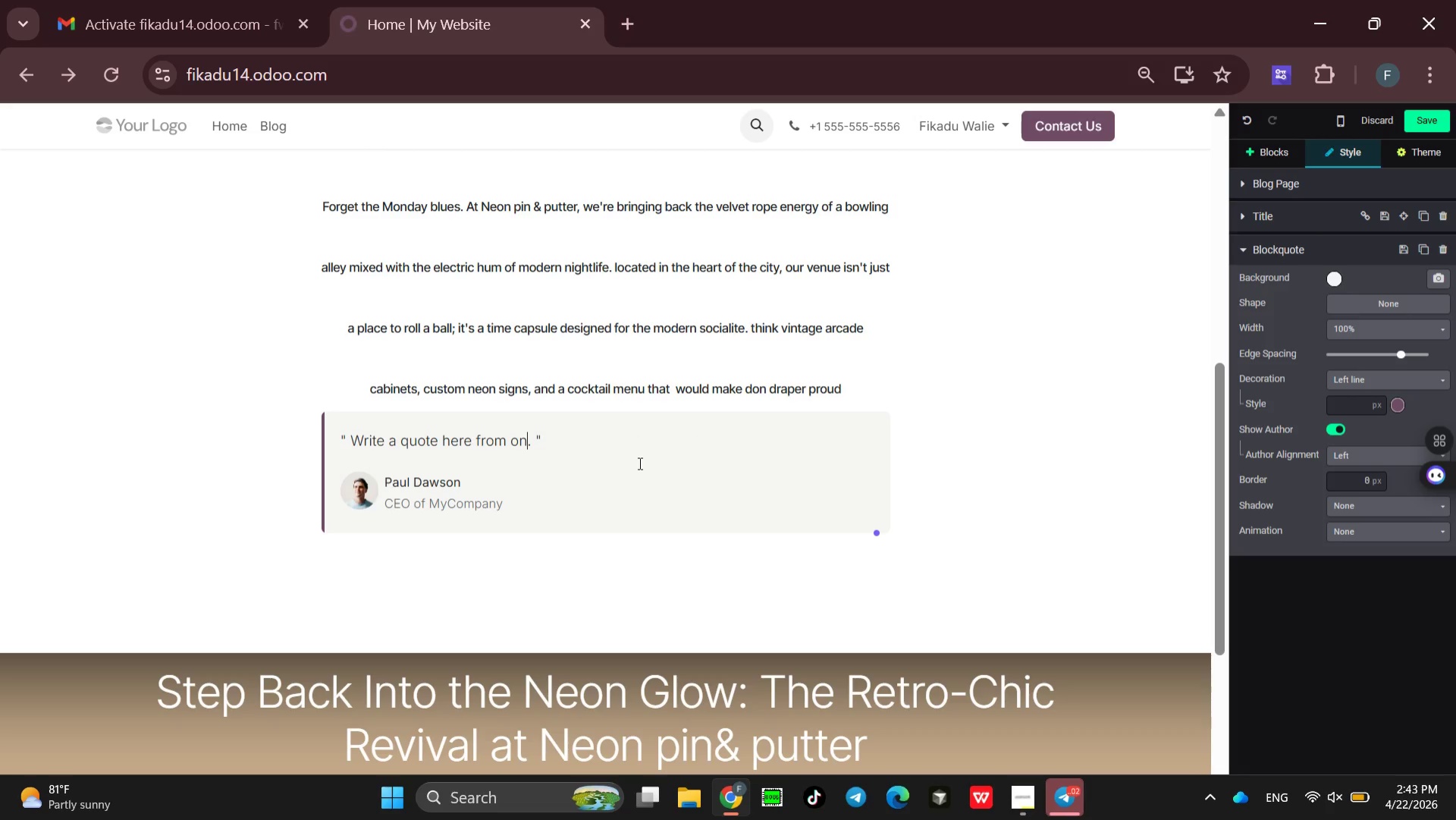 
key(Backspace)
 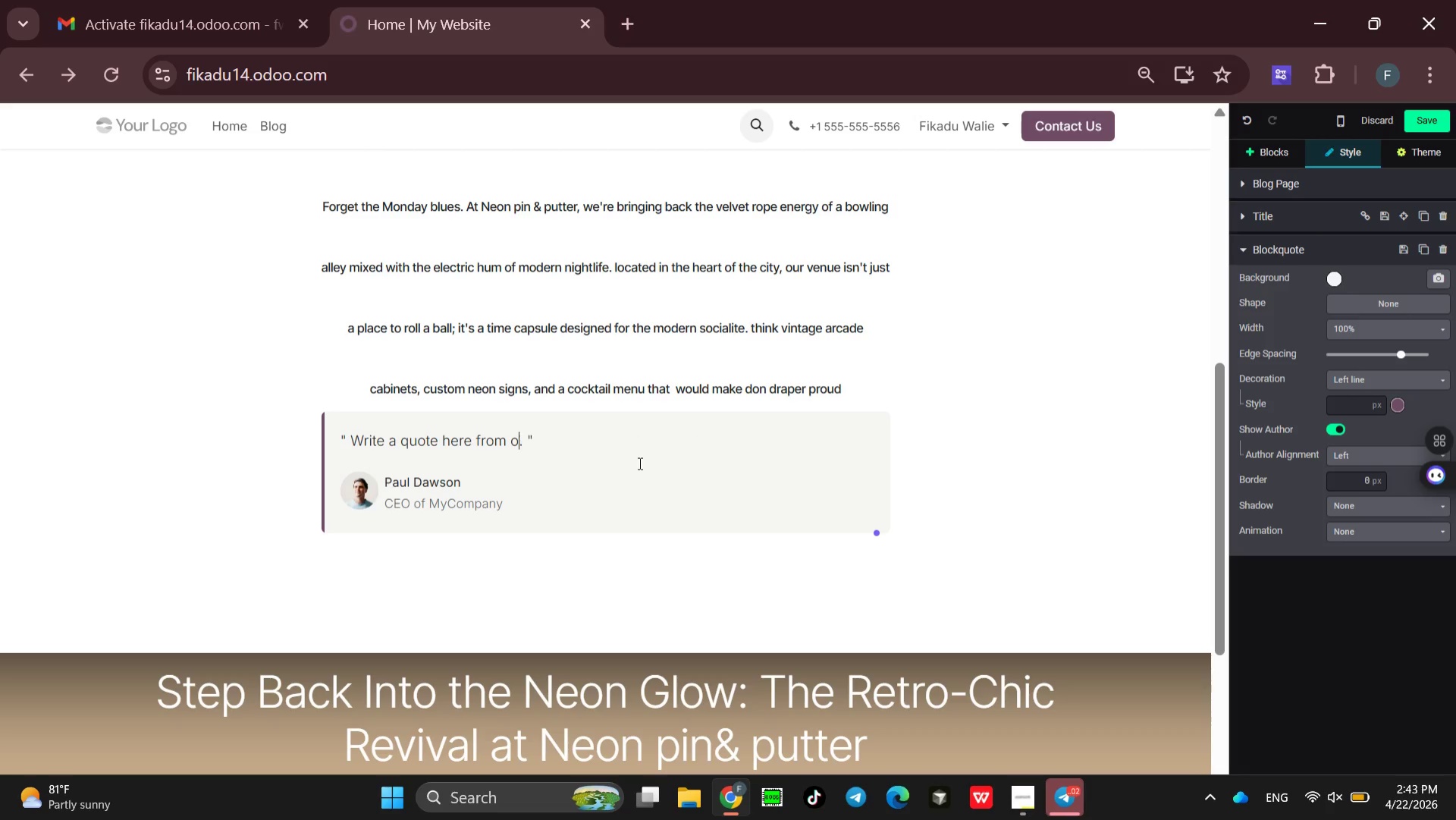 
key(Backspace)
 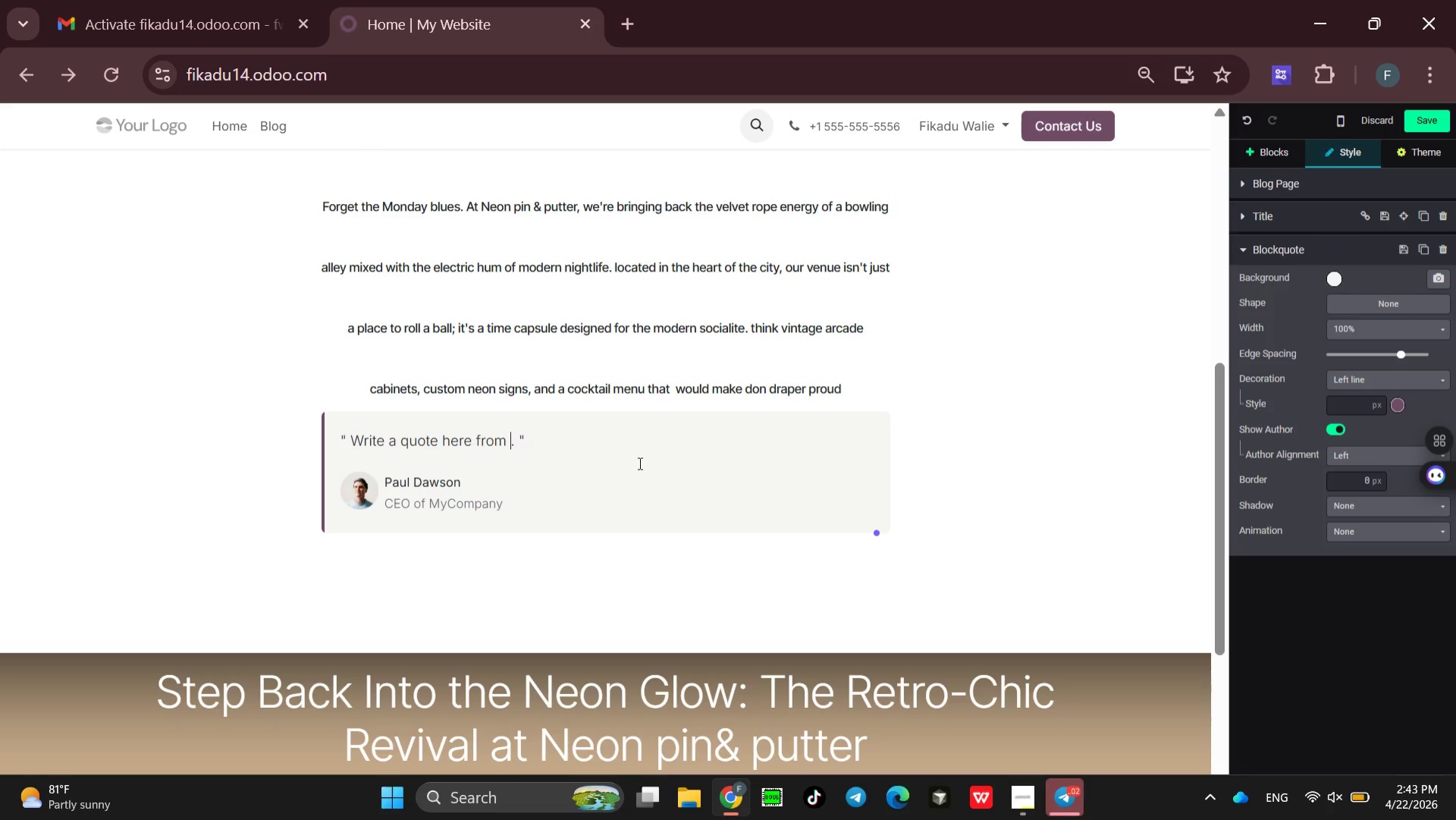 
key(Backspace)
 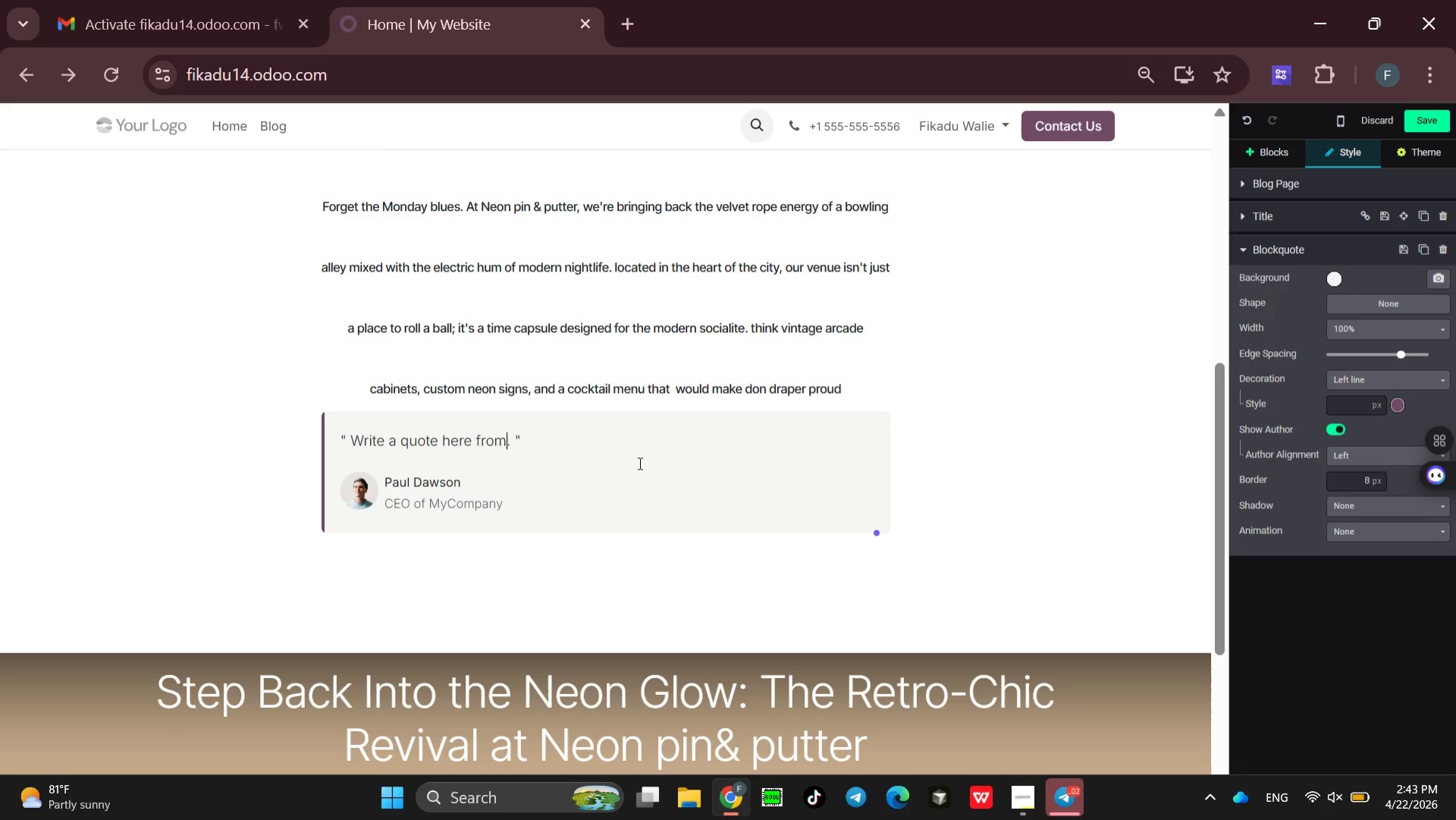 
key(Backspace)
 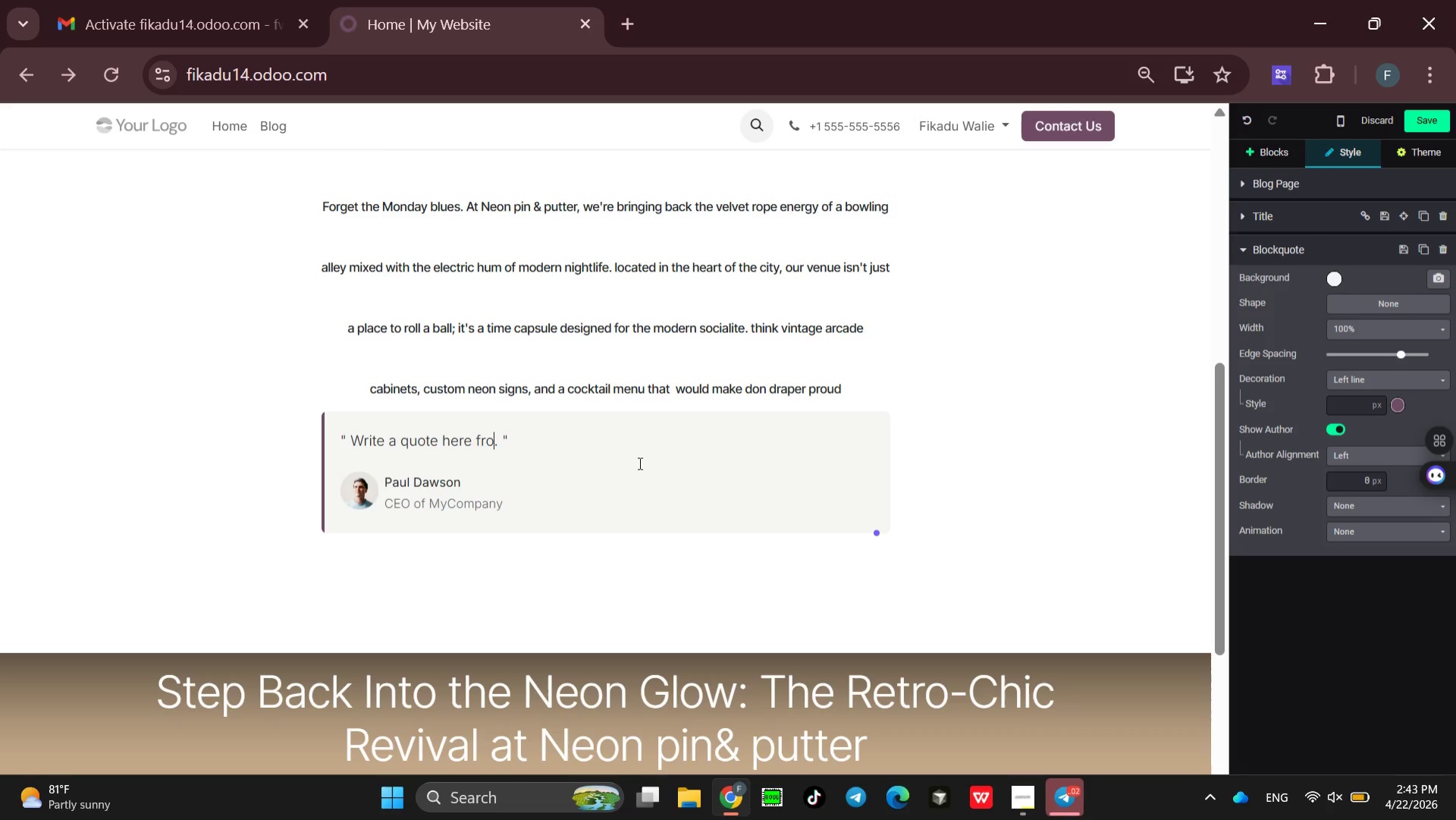 
key(Backspace)
 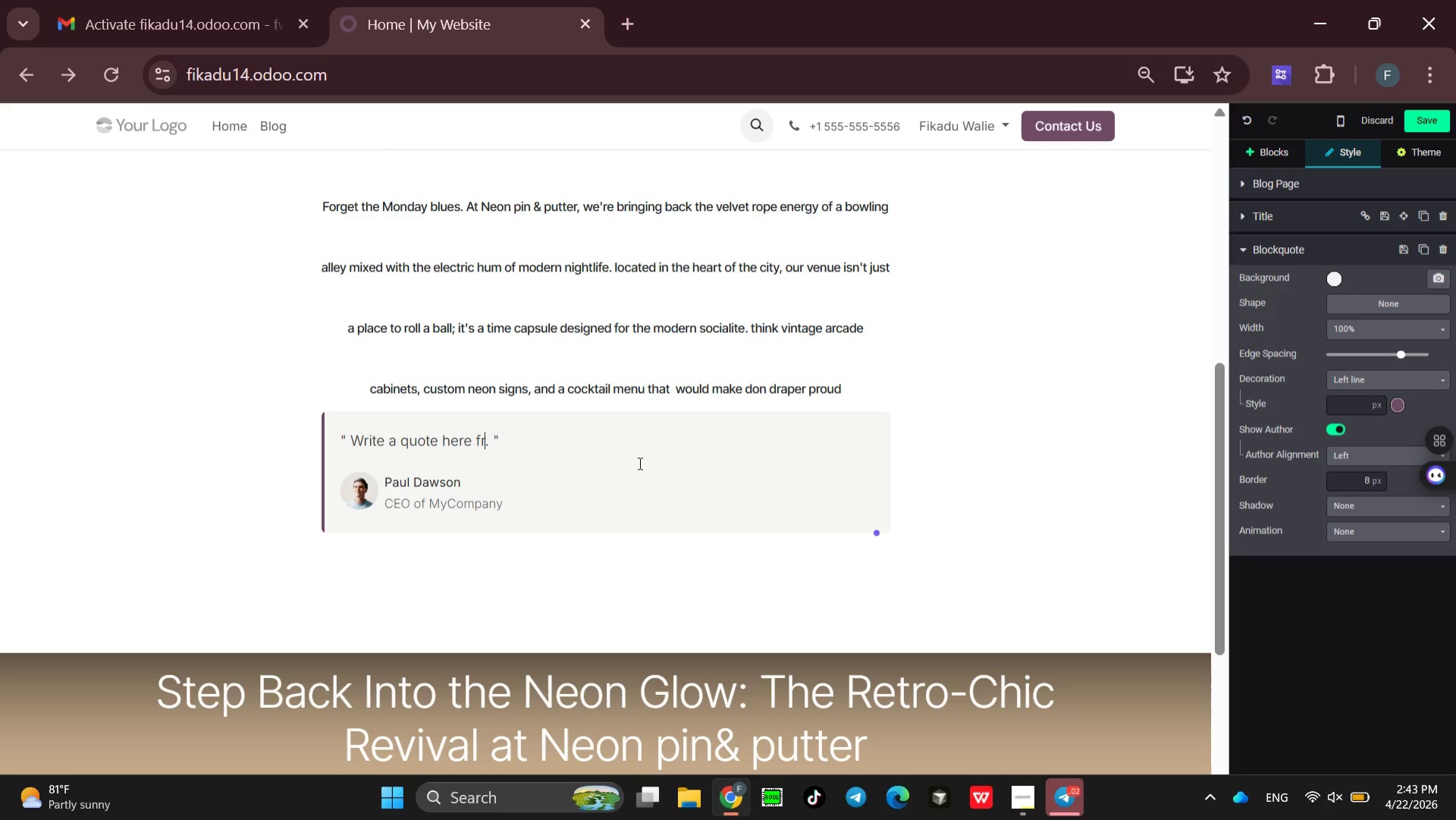 
key(Backspace)
 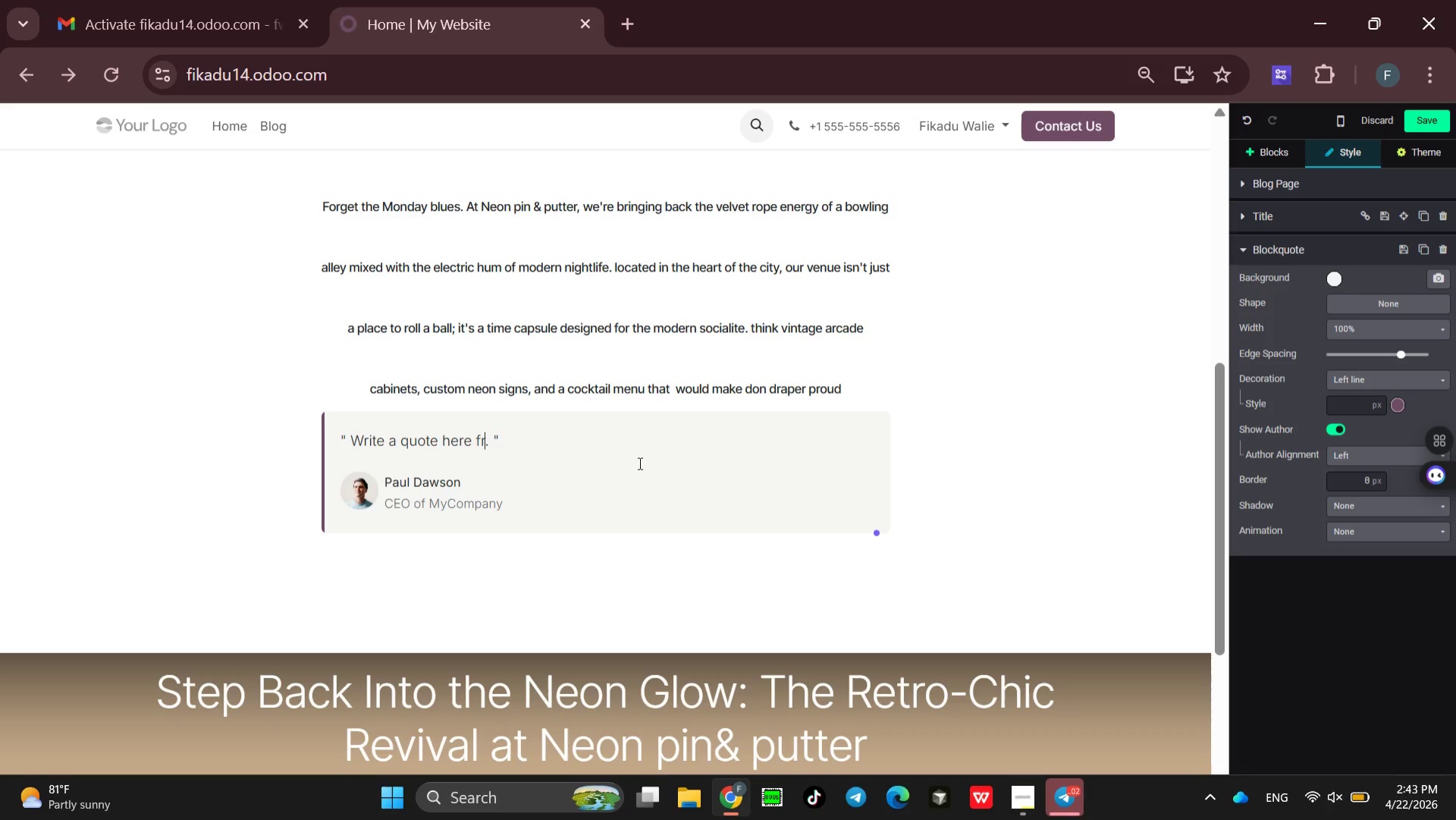 
key(Backspace)
 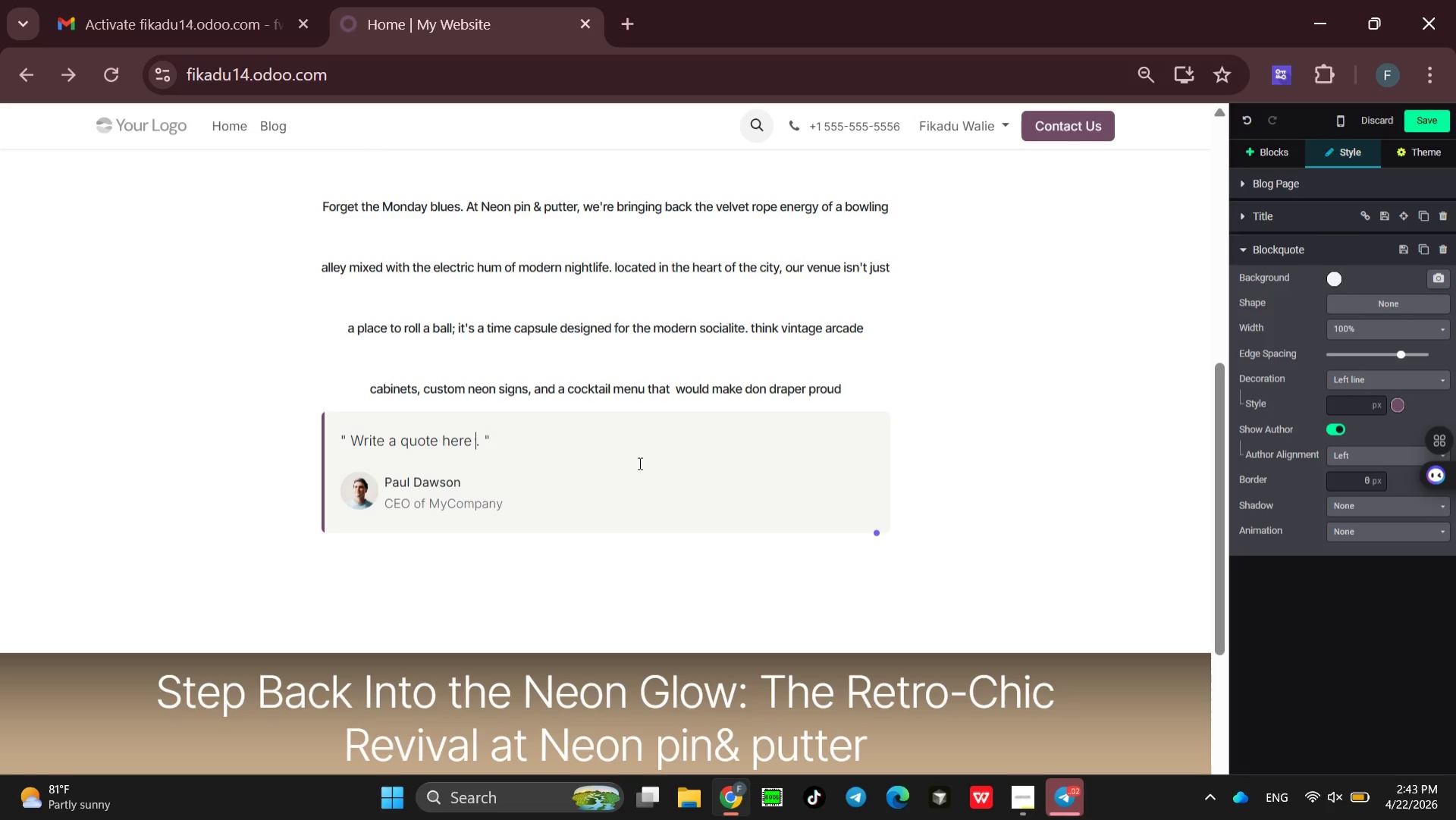 
key(Backspace)
 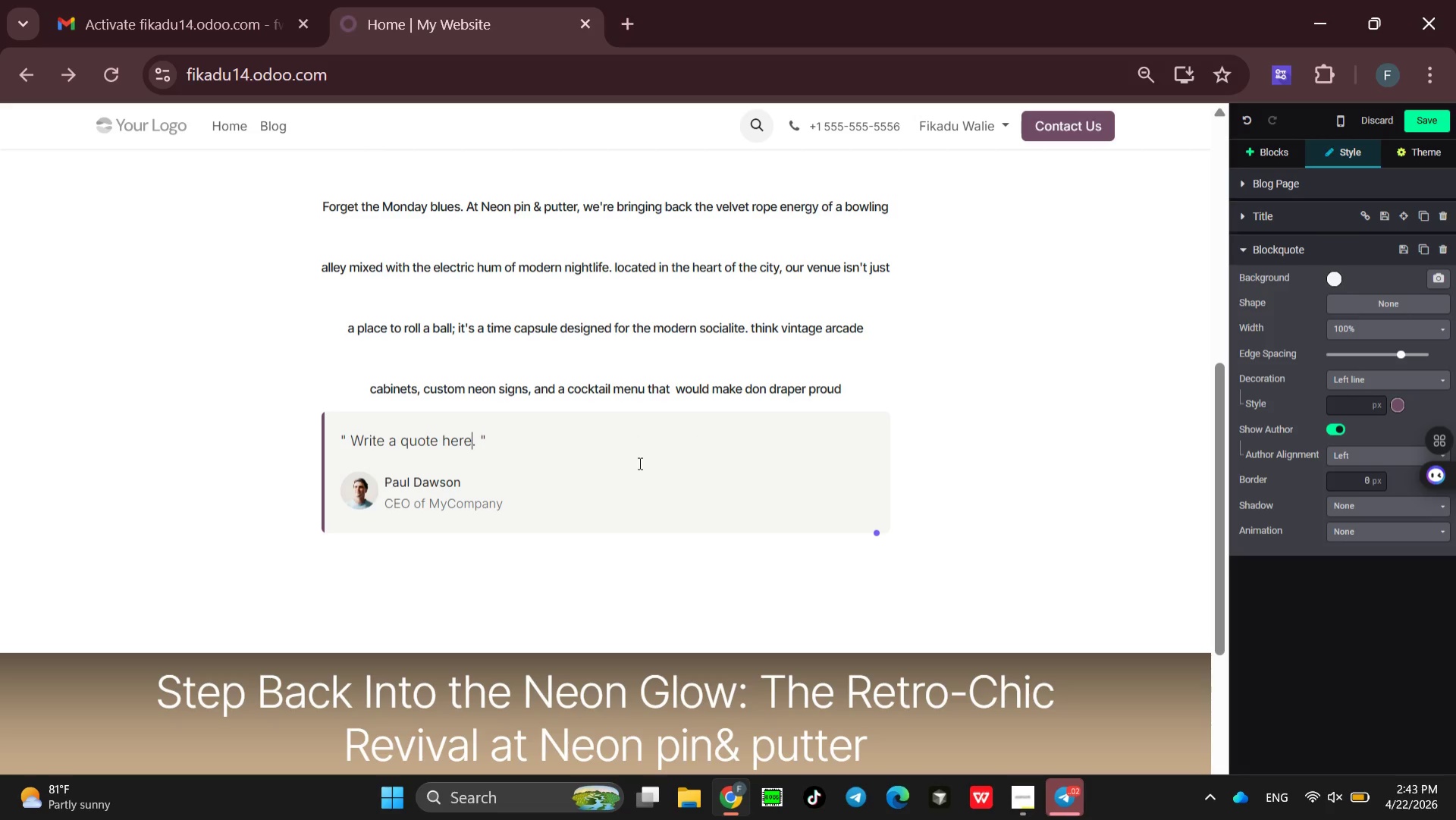 
key(Backspace)
 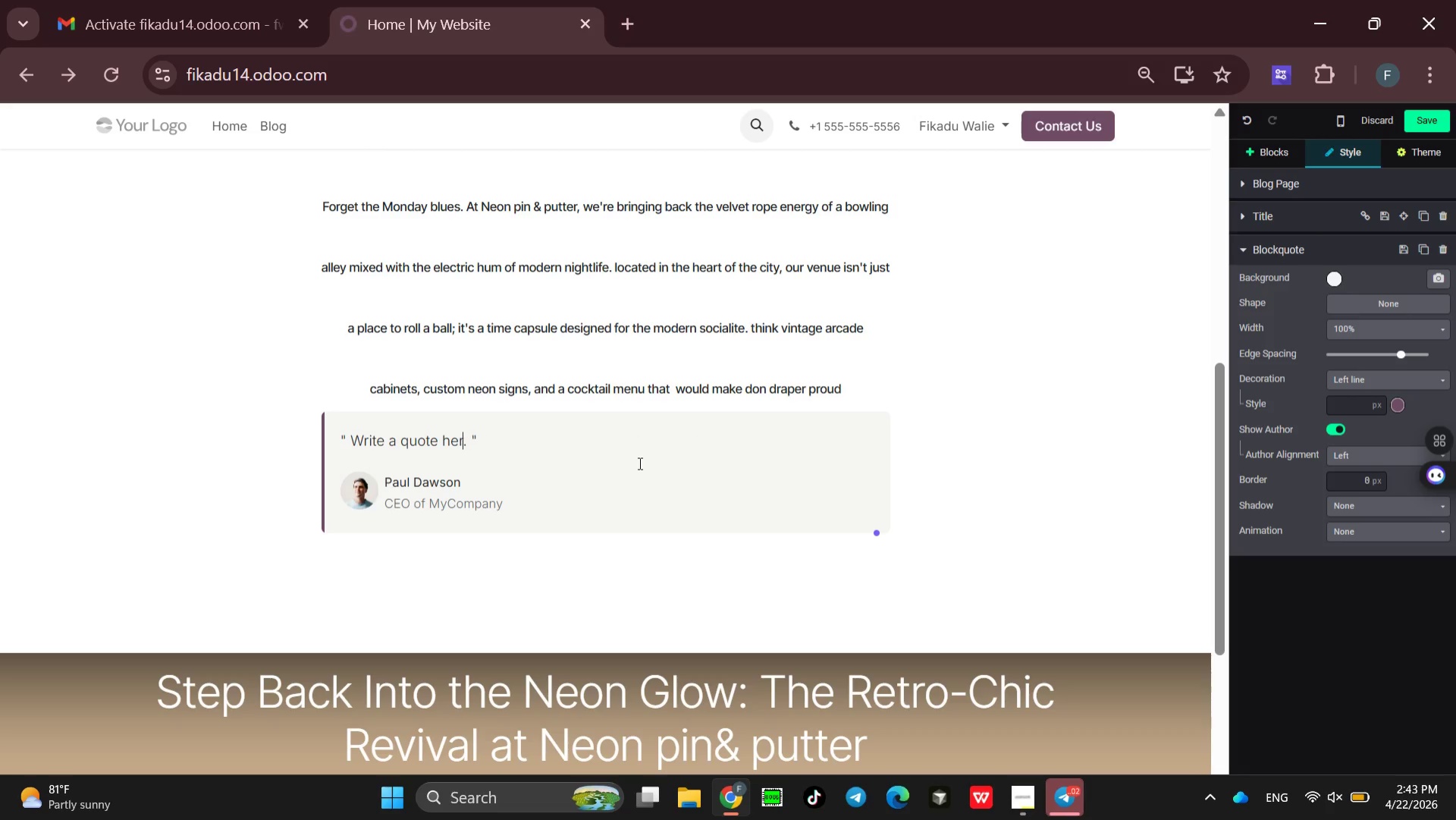 
key(Backspace)
 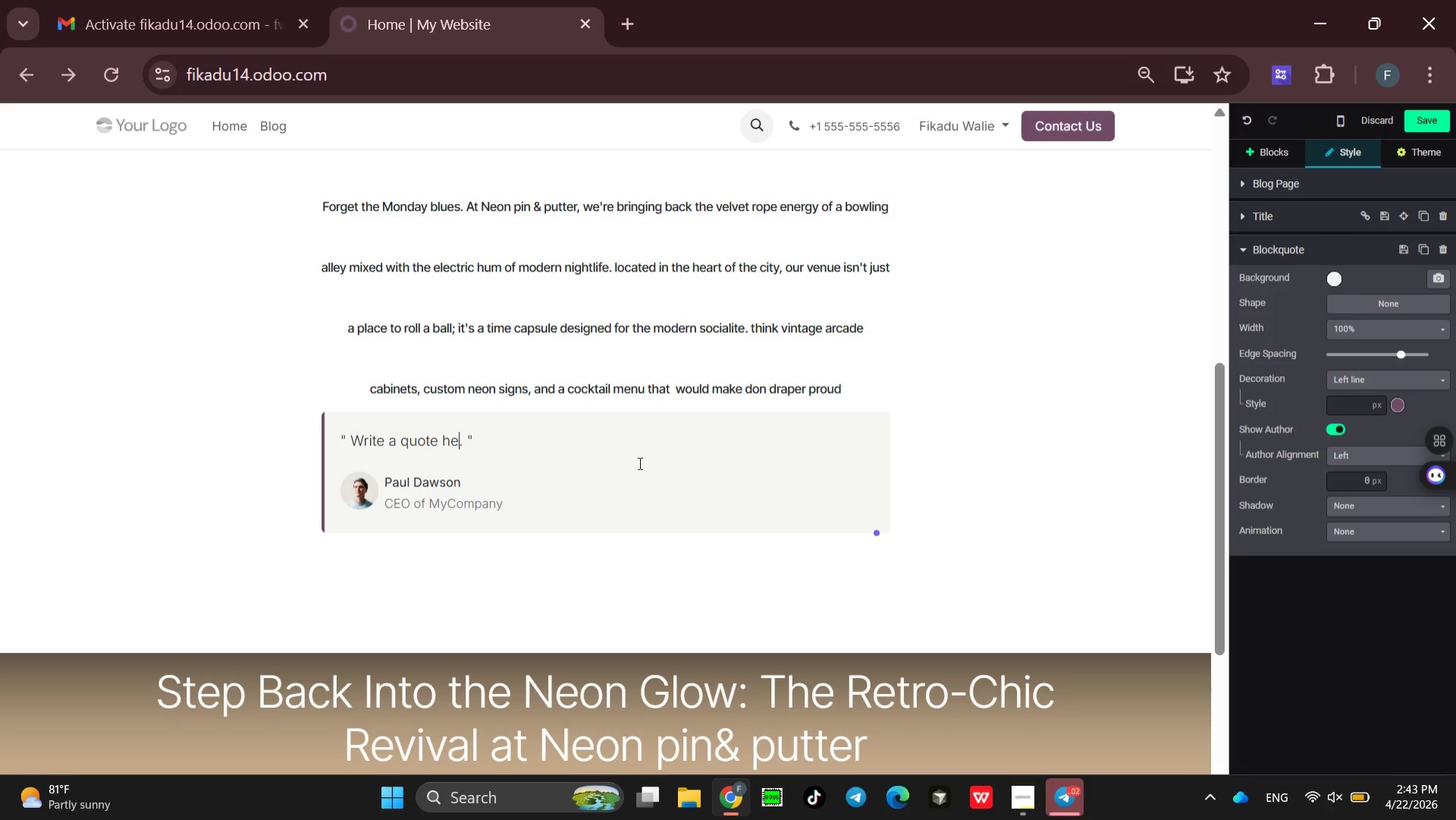 
key(Backspace)
 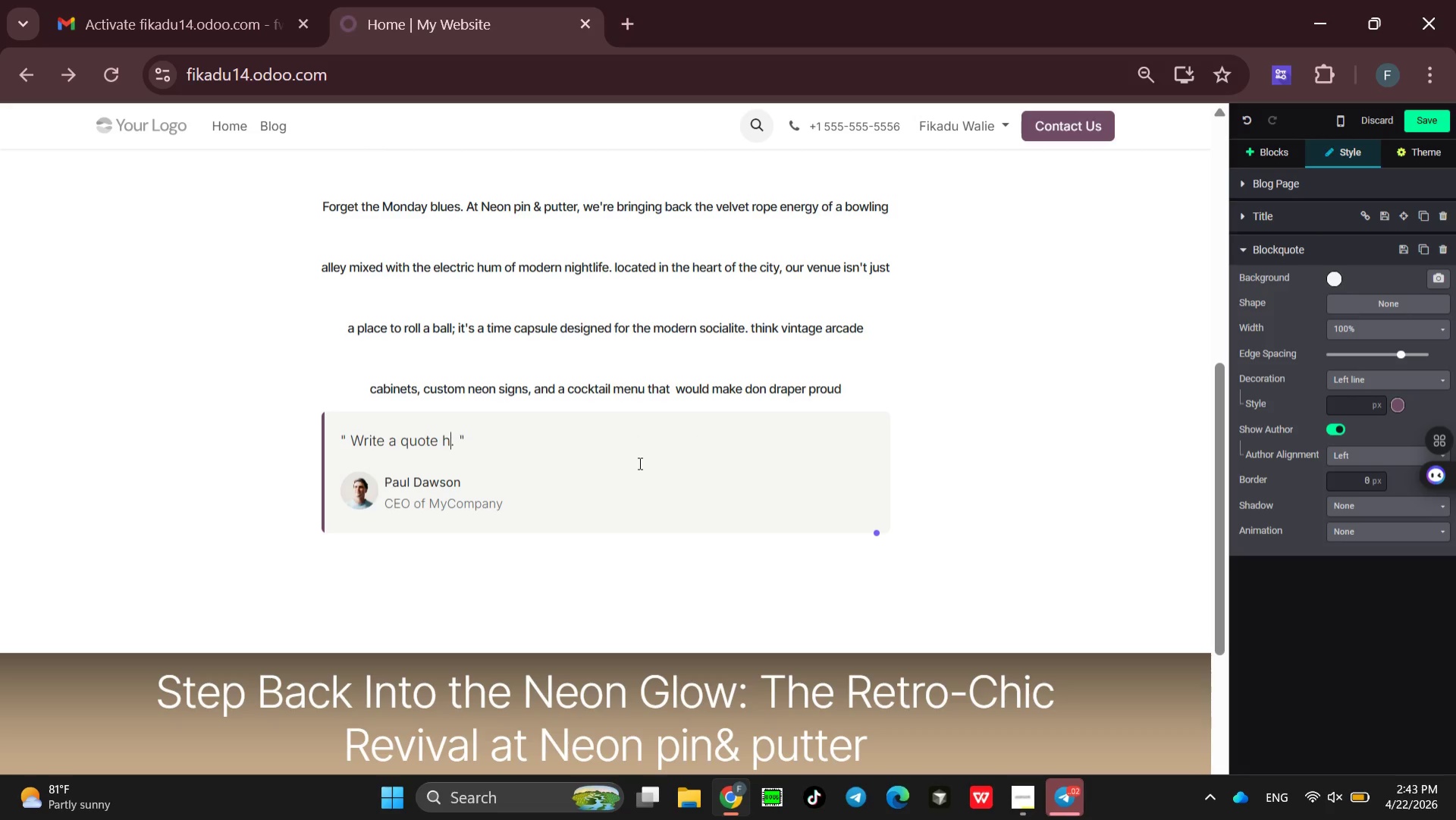 
key(Backspace)
 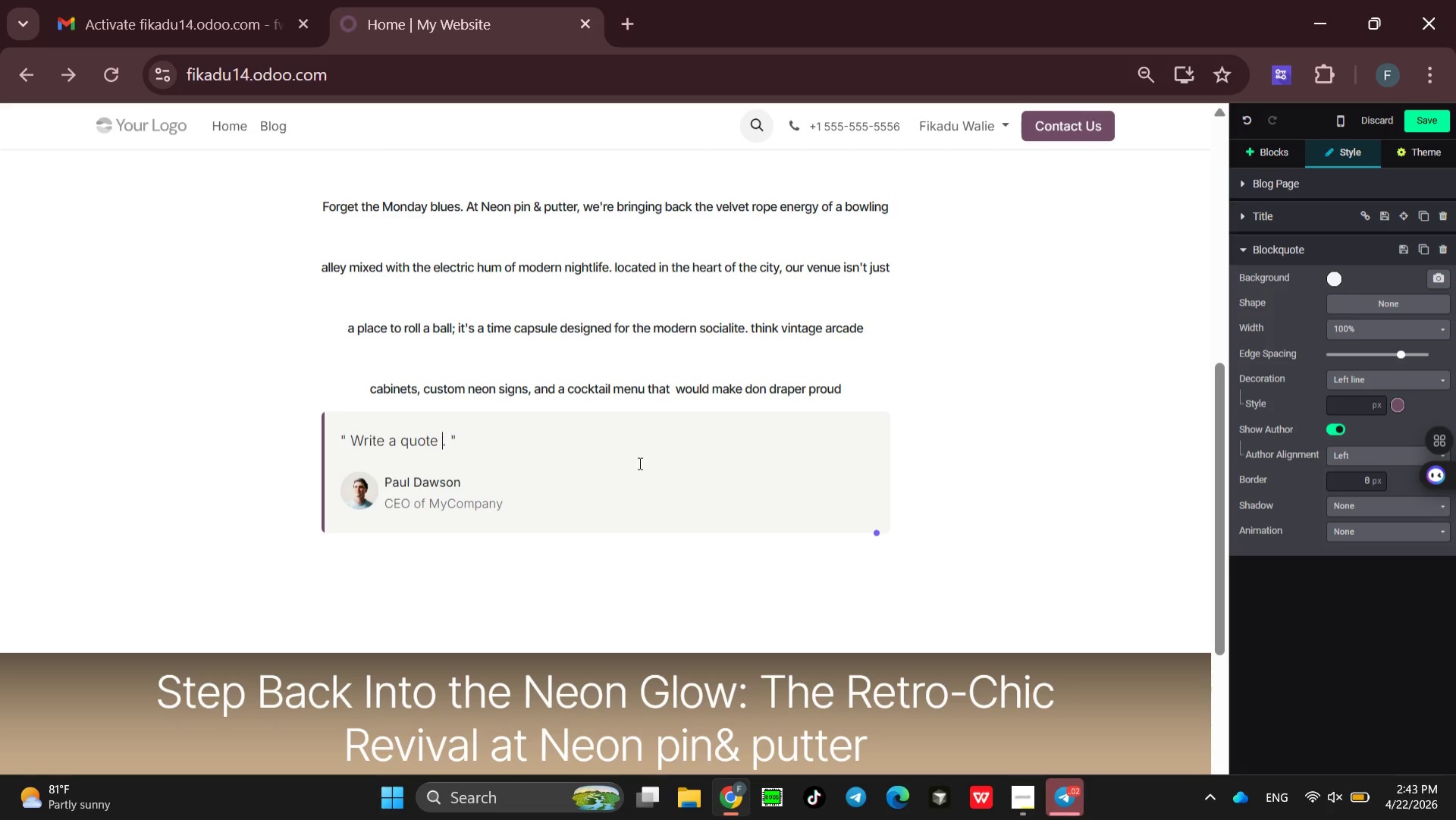 
key(Backspace)
 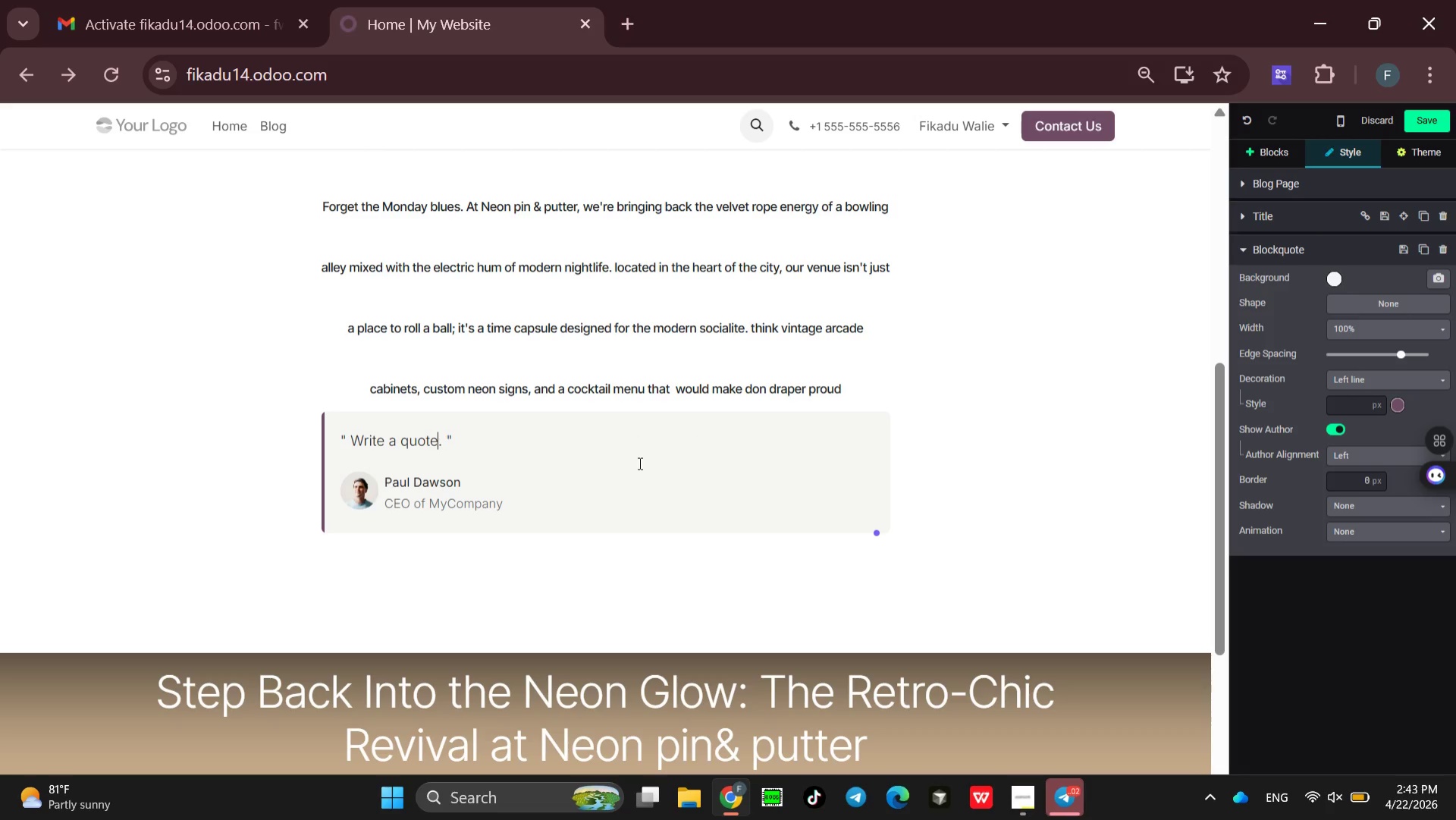 
key(Backspace)
 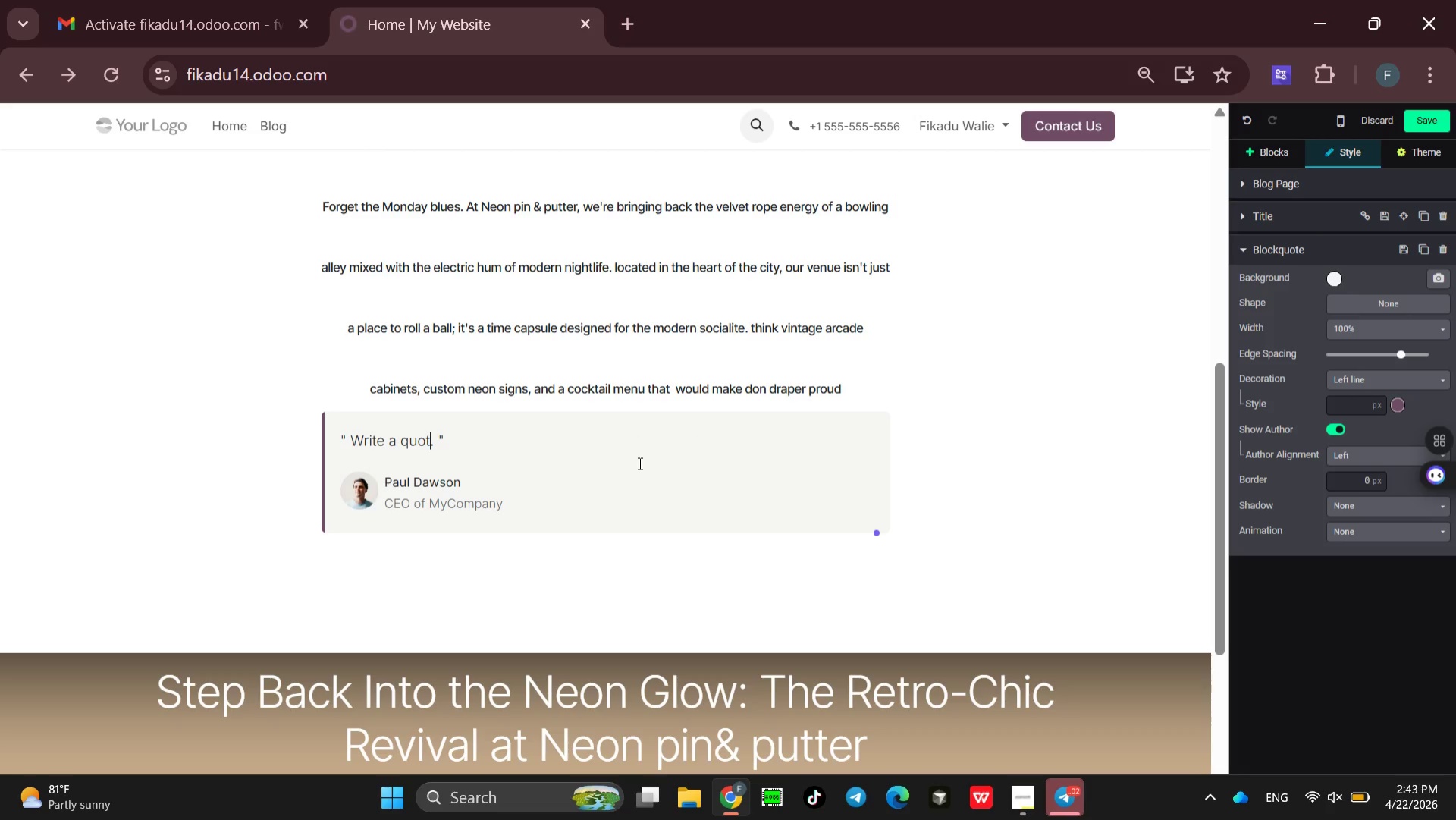 
key(Backspace)
 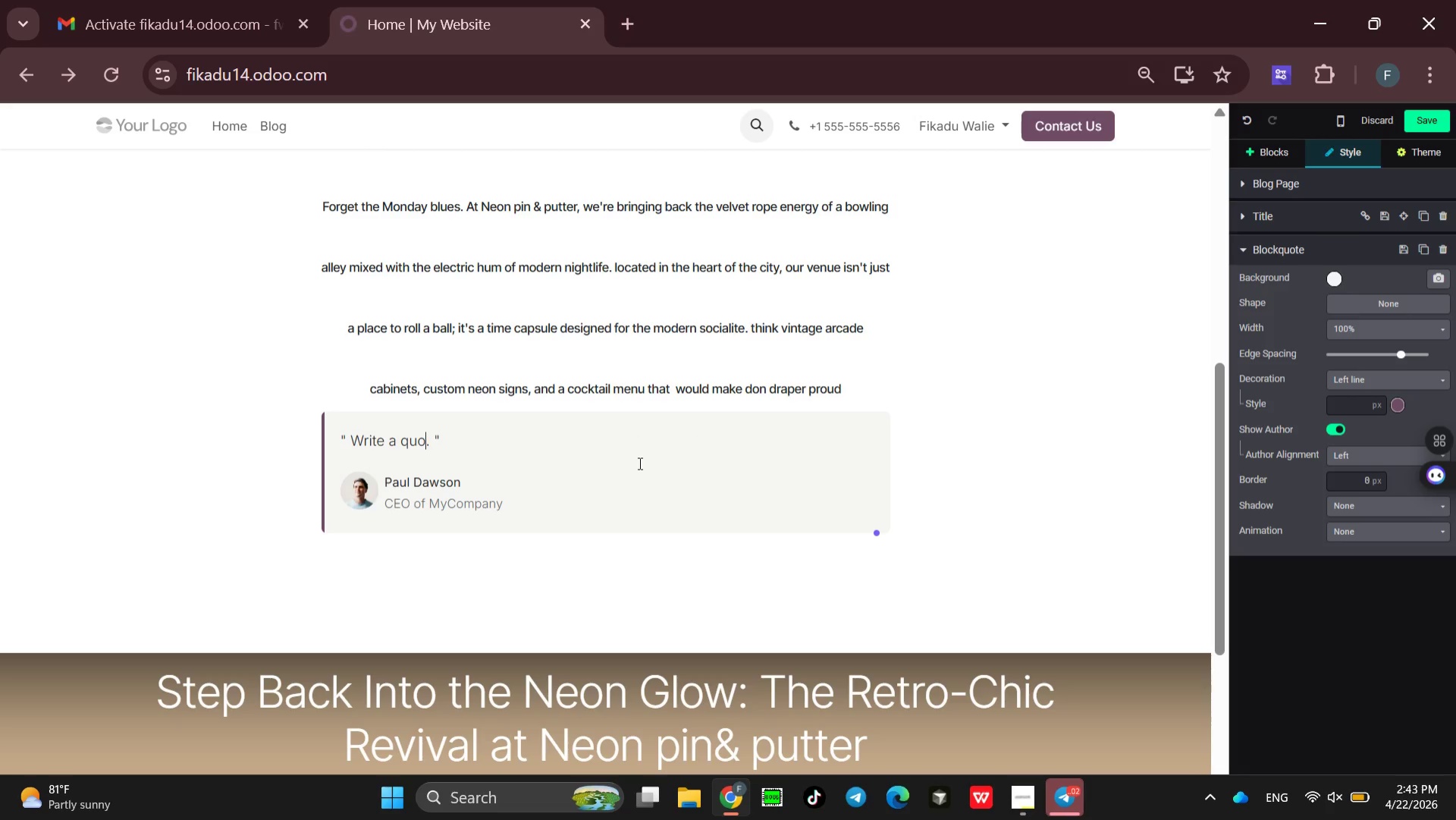 
key(Backspace)
 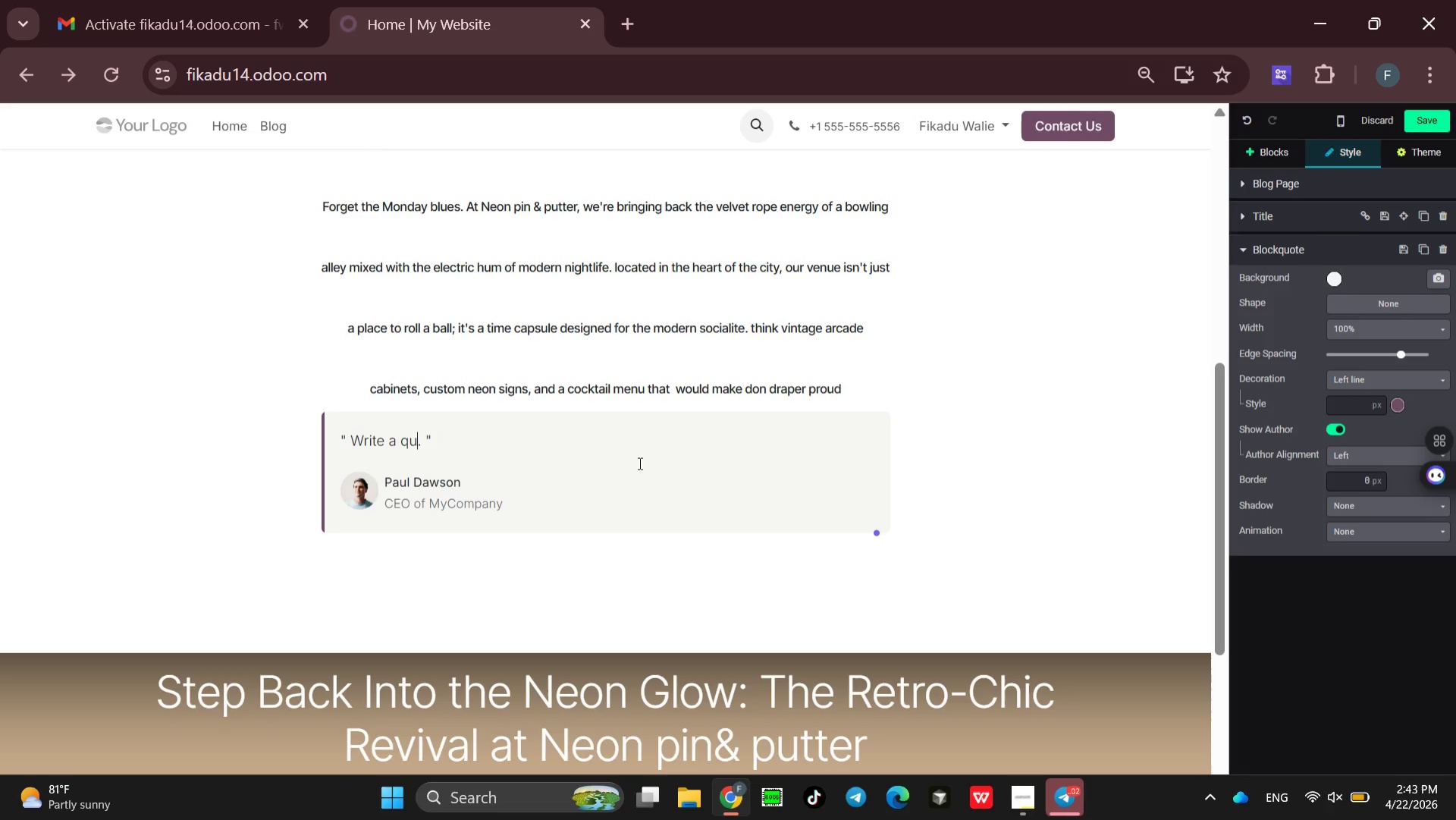 
key(Backspace)
 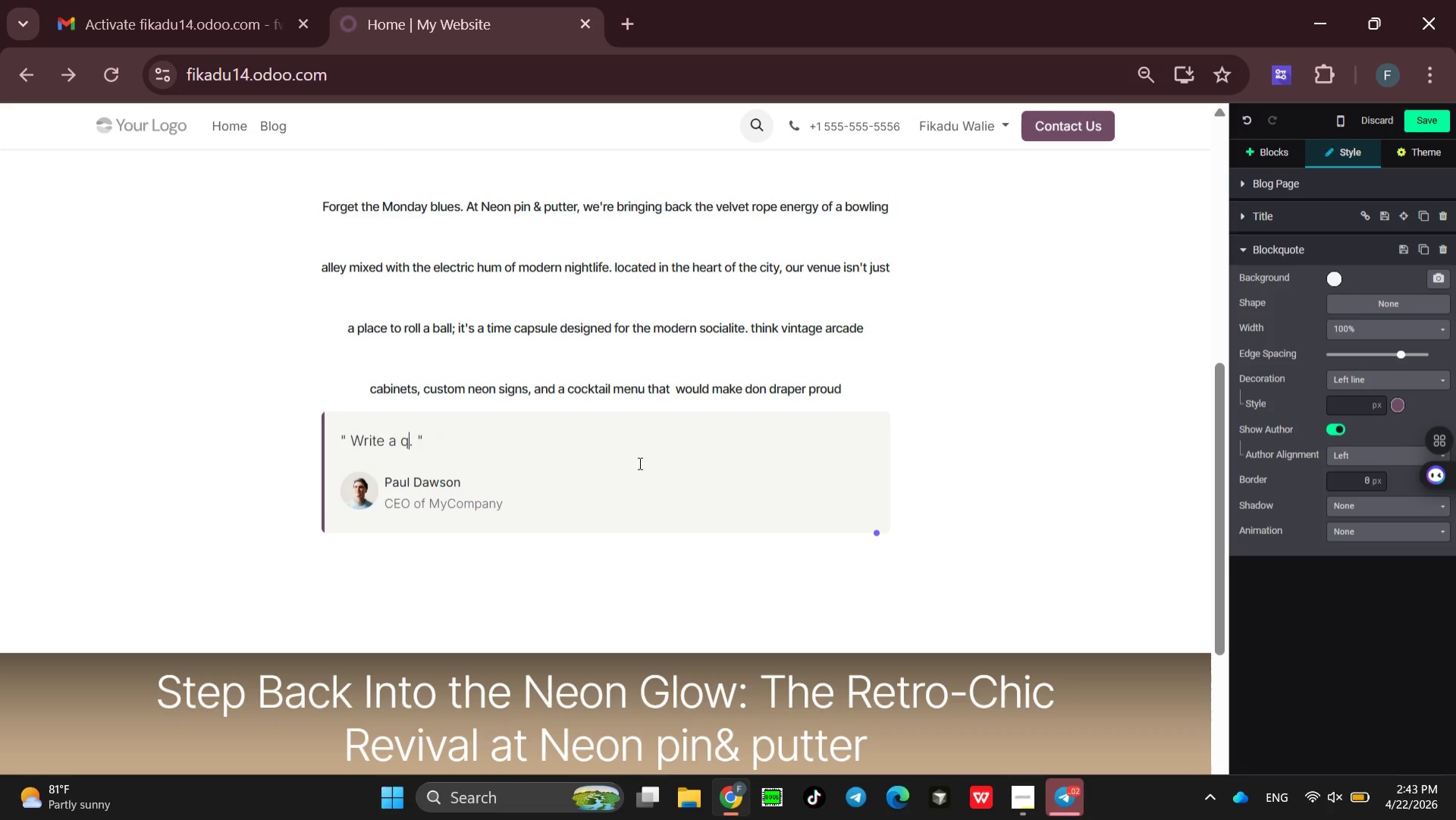 
key(Backspace)
 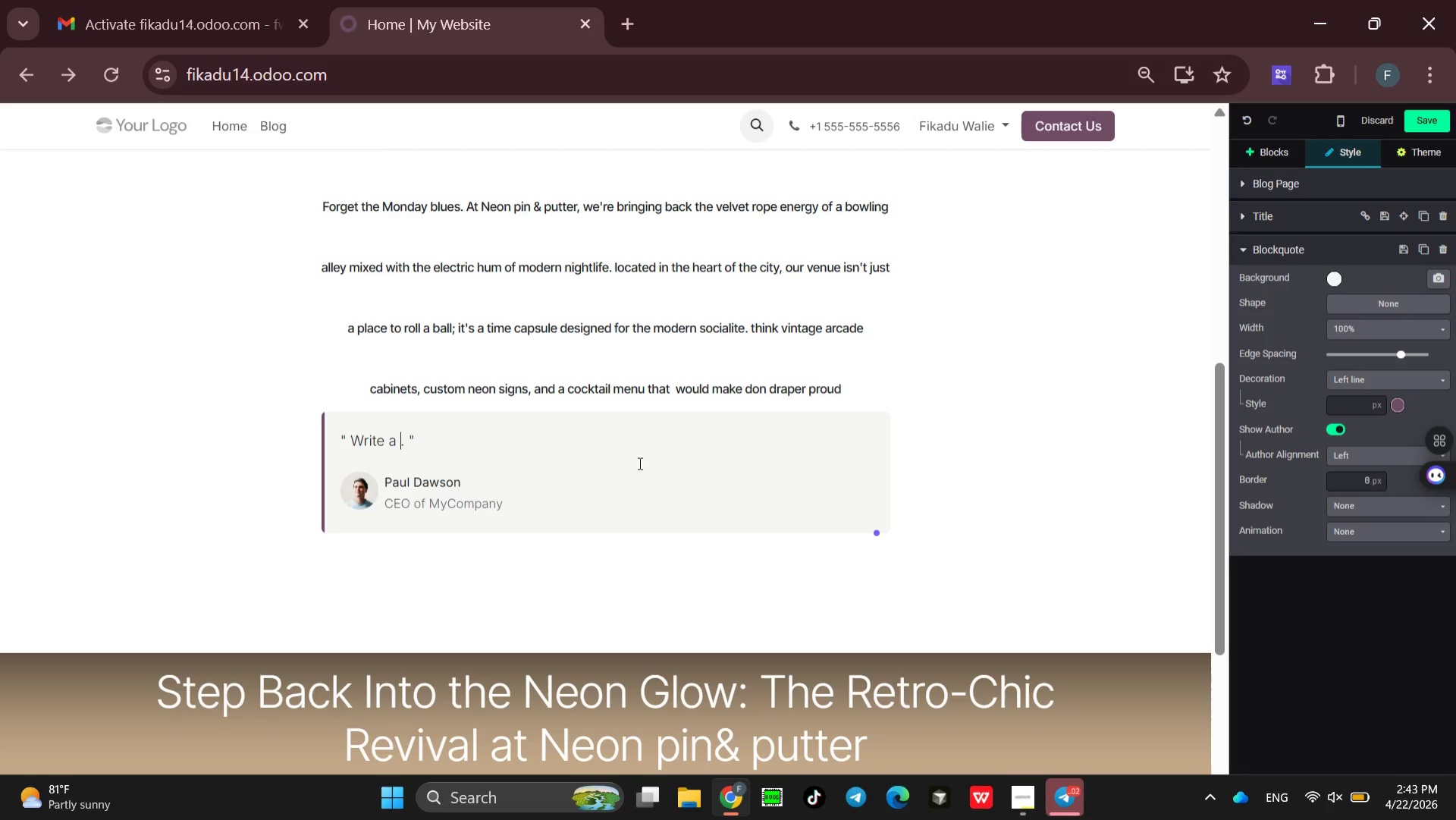 
key(Backspace)
 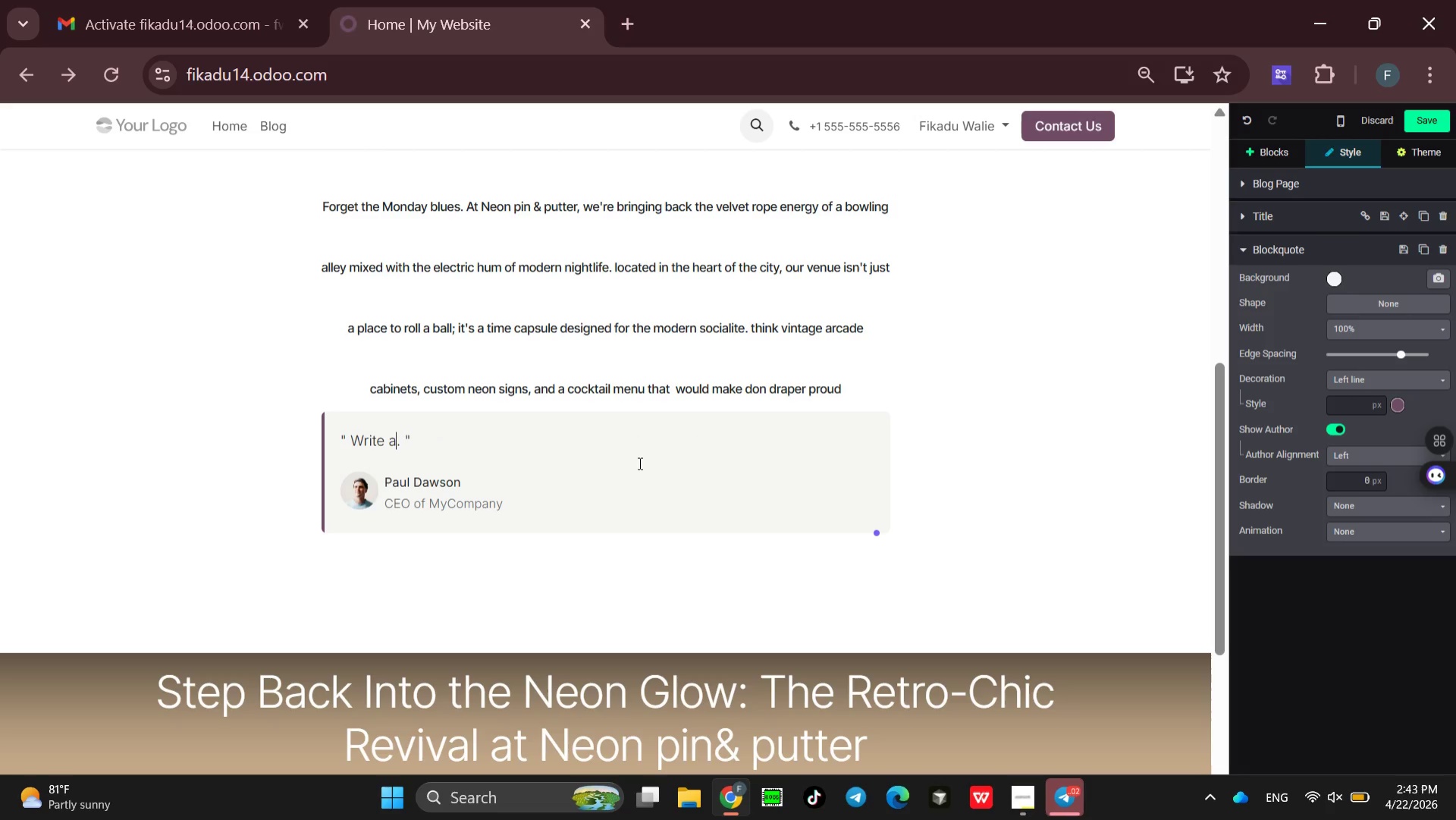 
key(Backspace)
 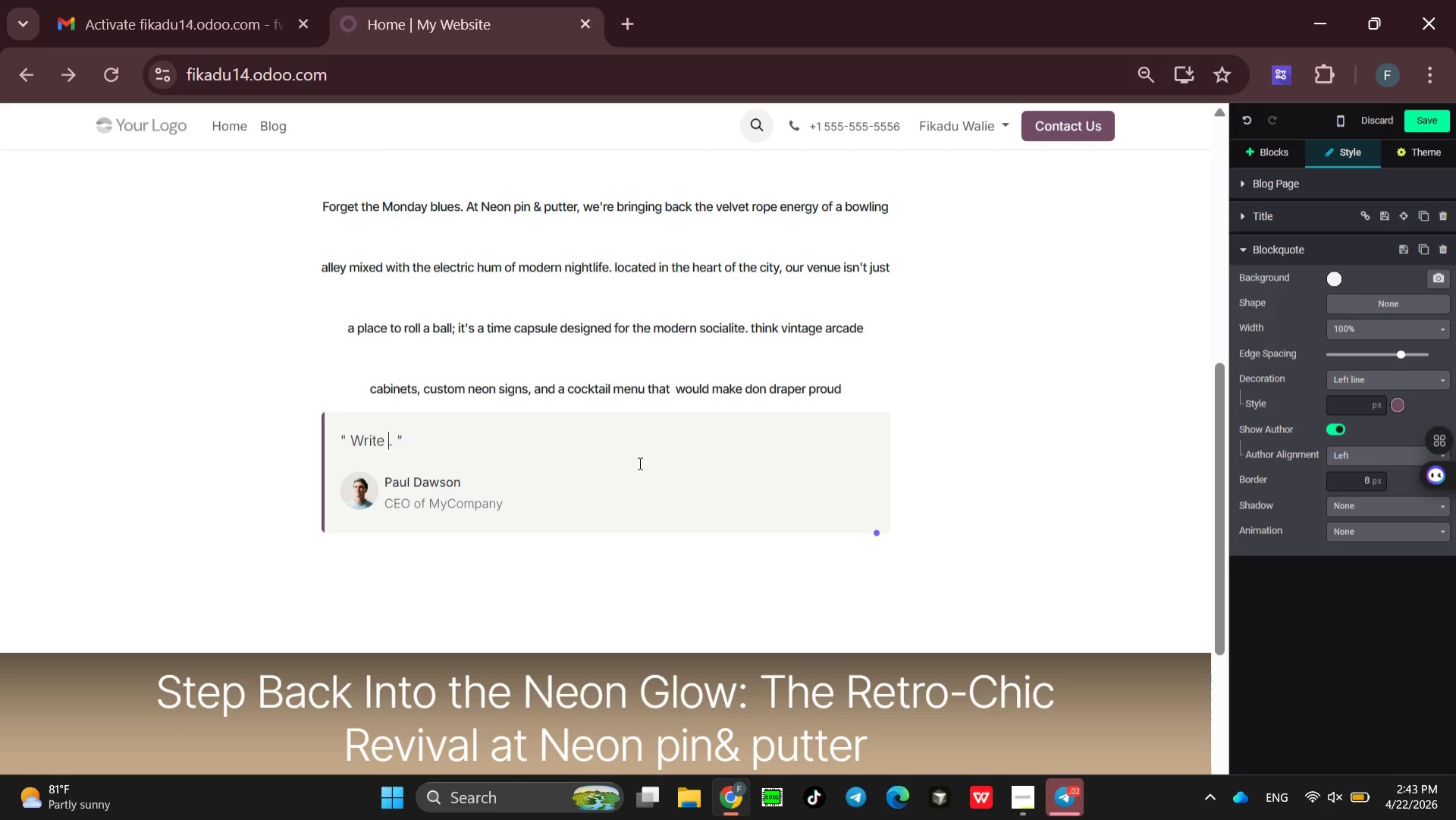 
key(Backspace)
 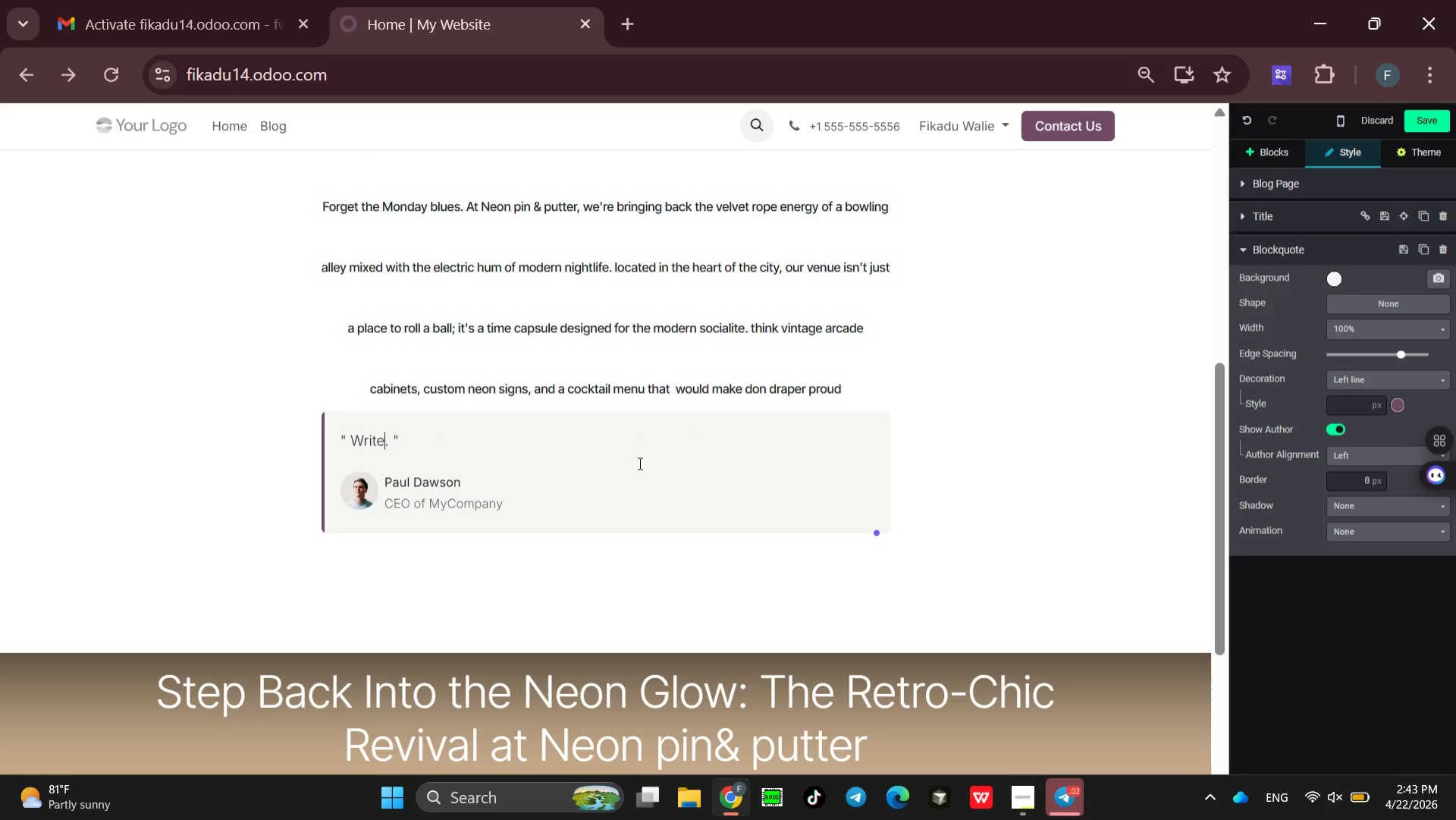 
key(Backspace)
 